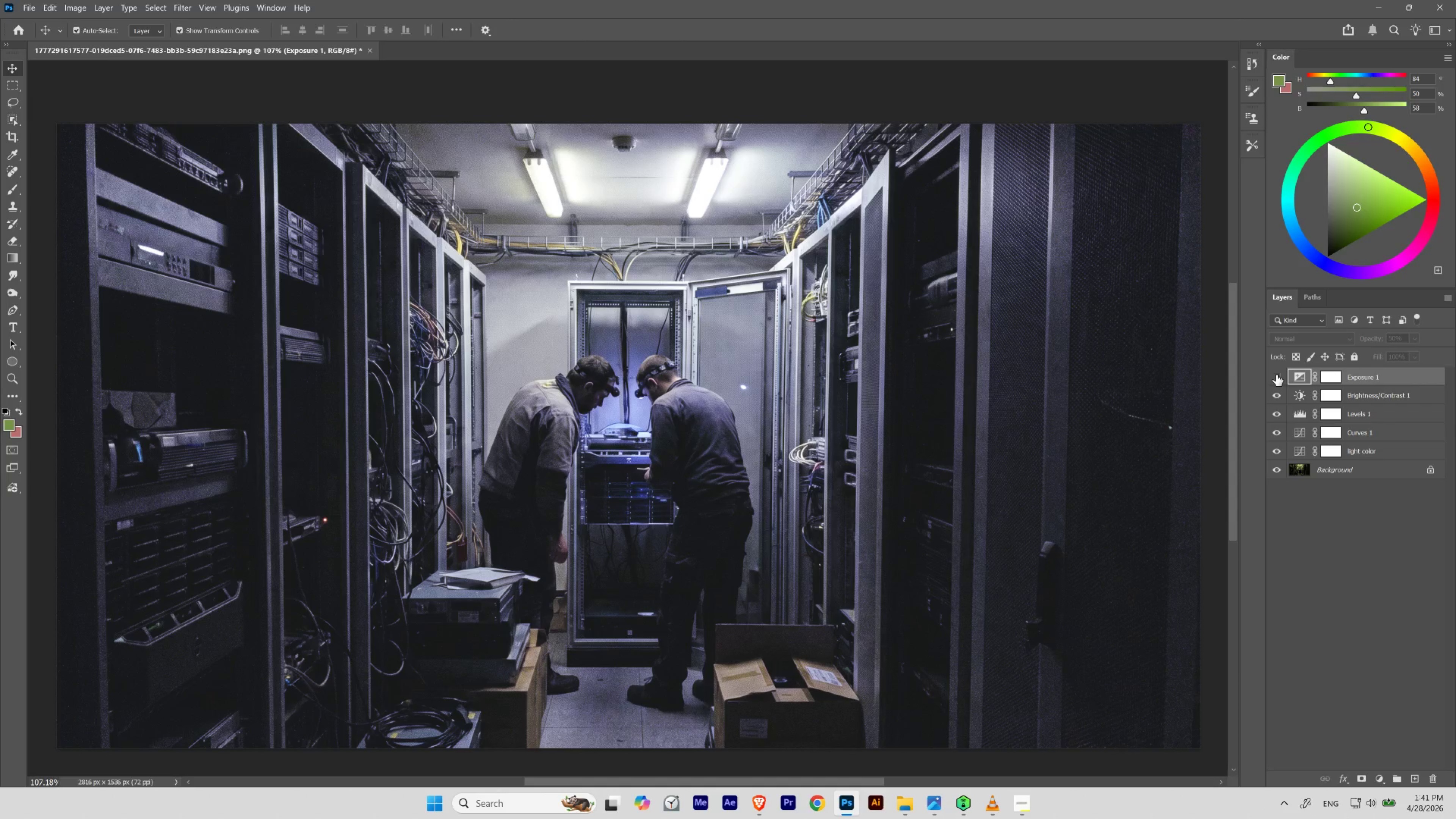 
left_click([1276, 374])
 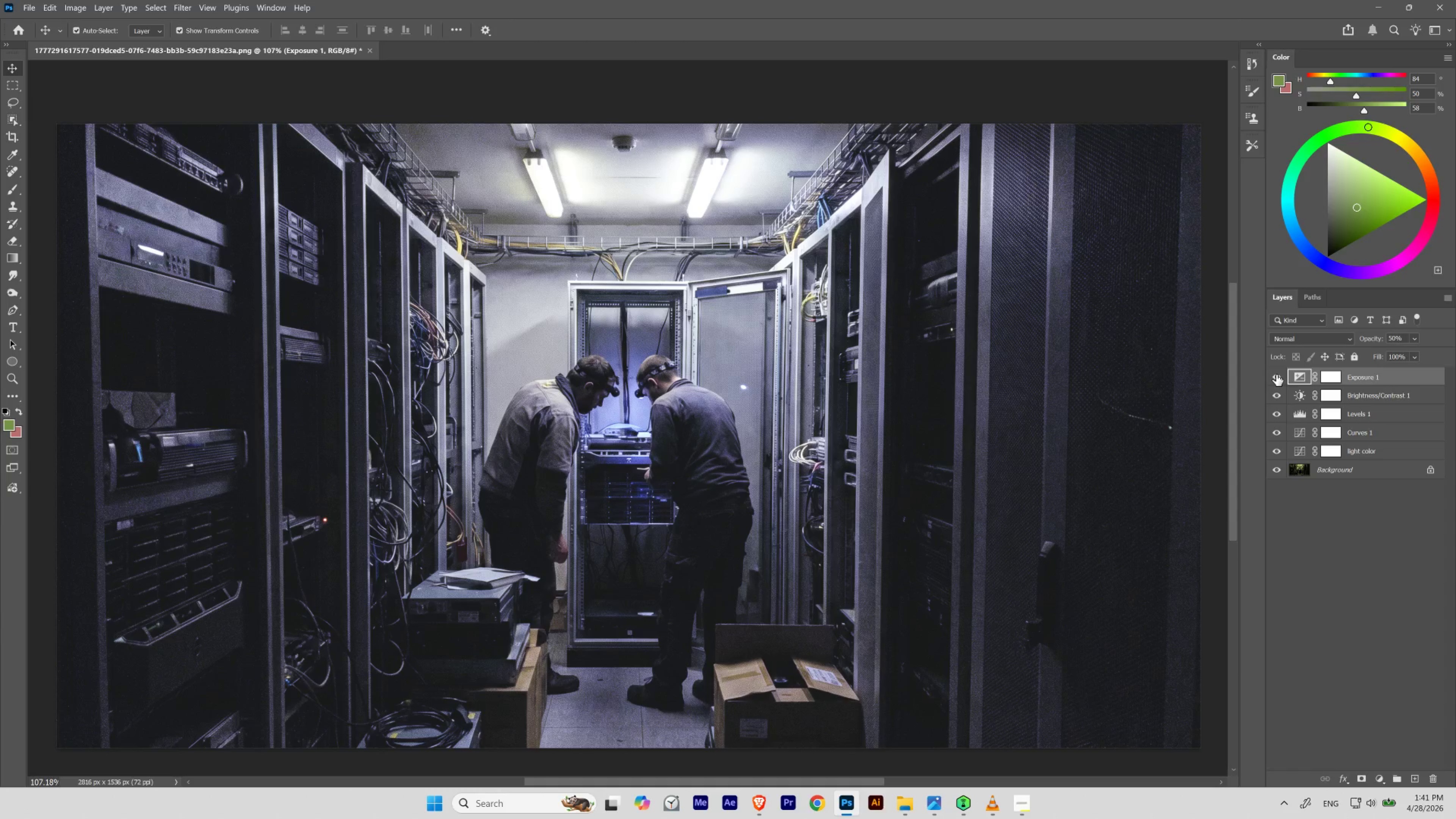 
left_click([1276, 374])
 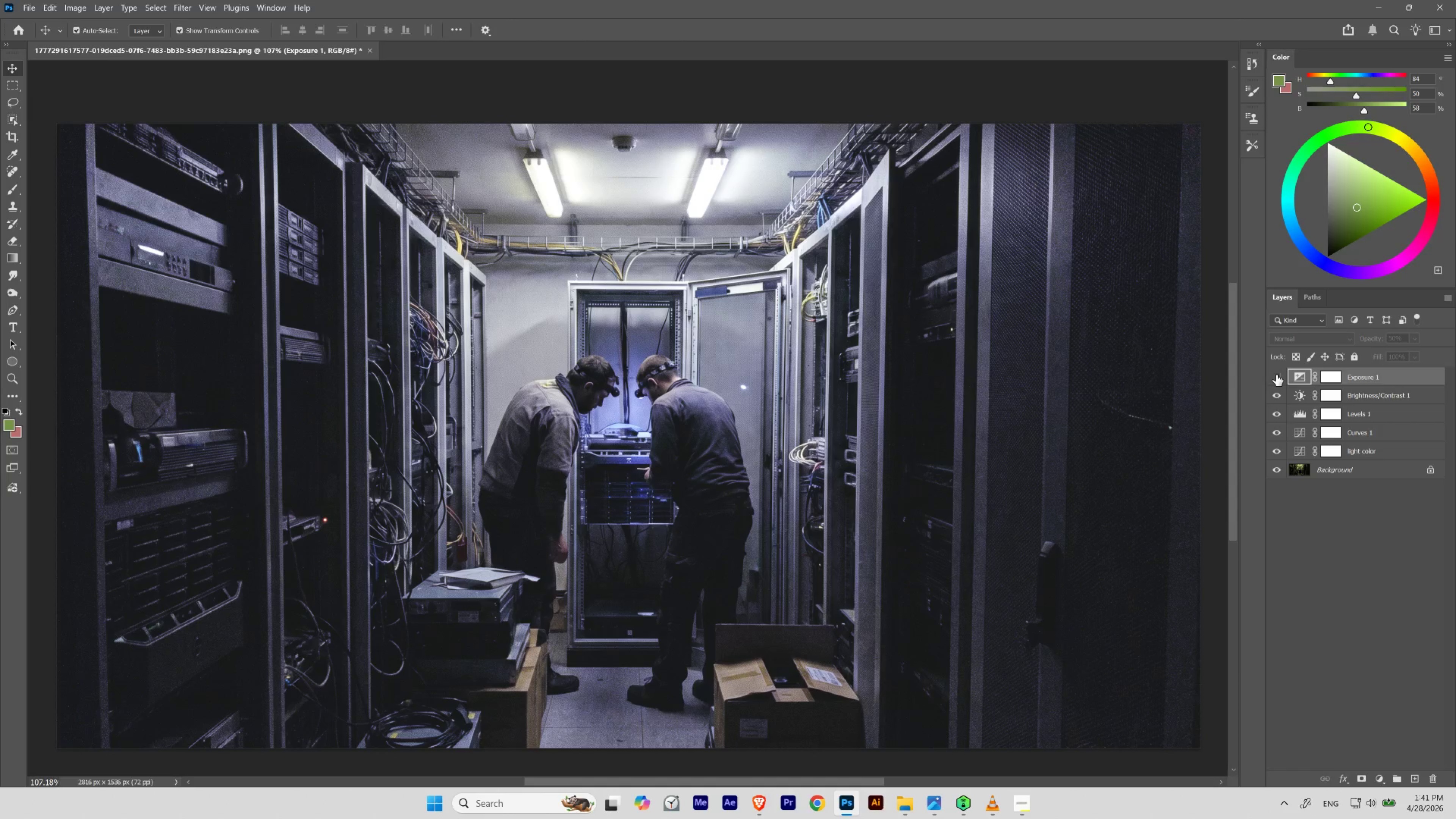 
double_click([1276, 374])
 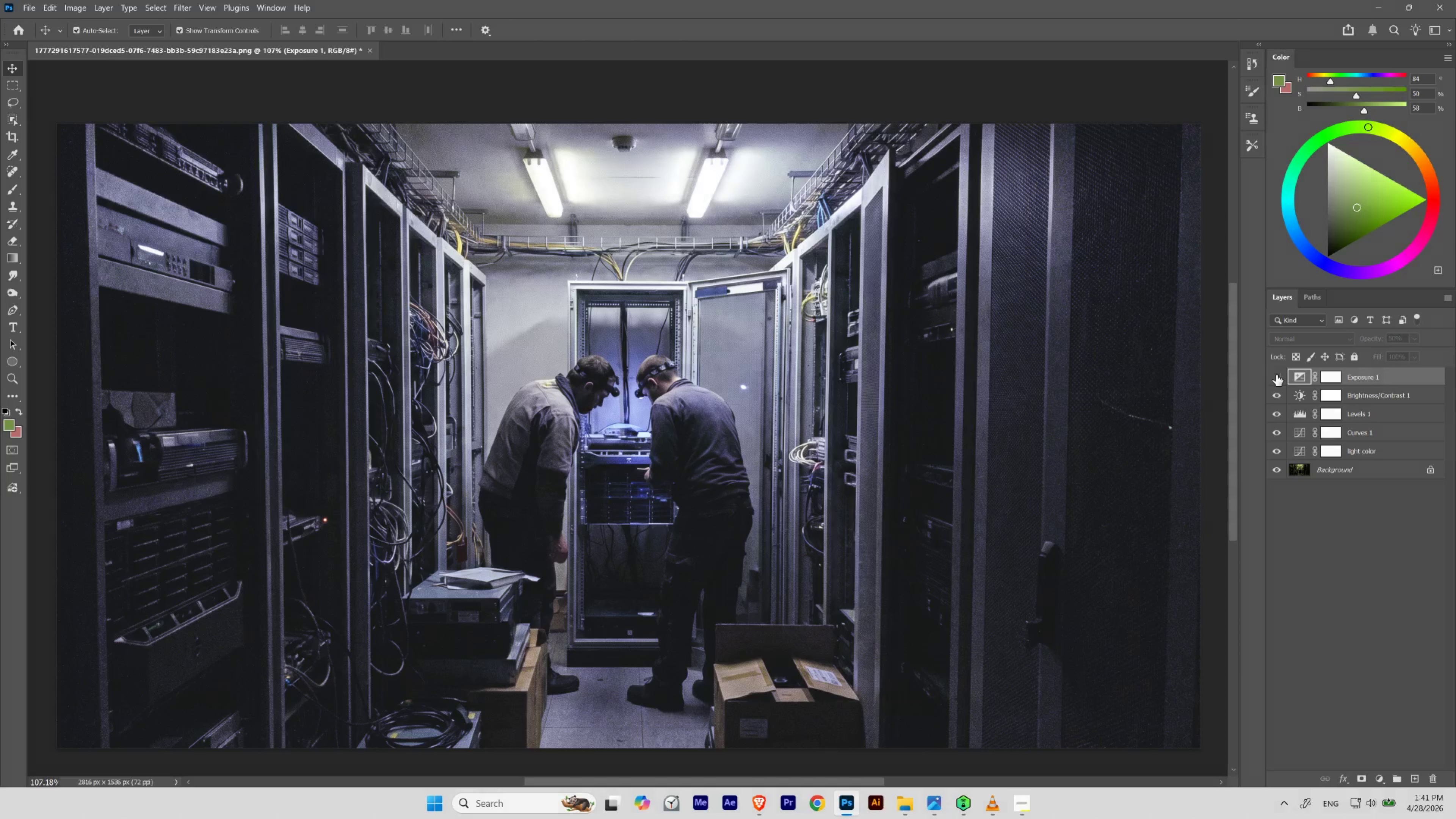 
double_click([1276, 374])
 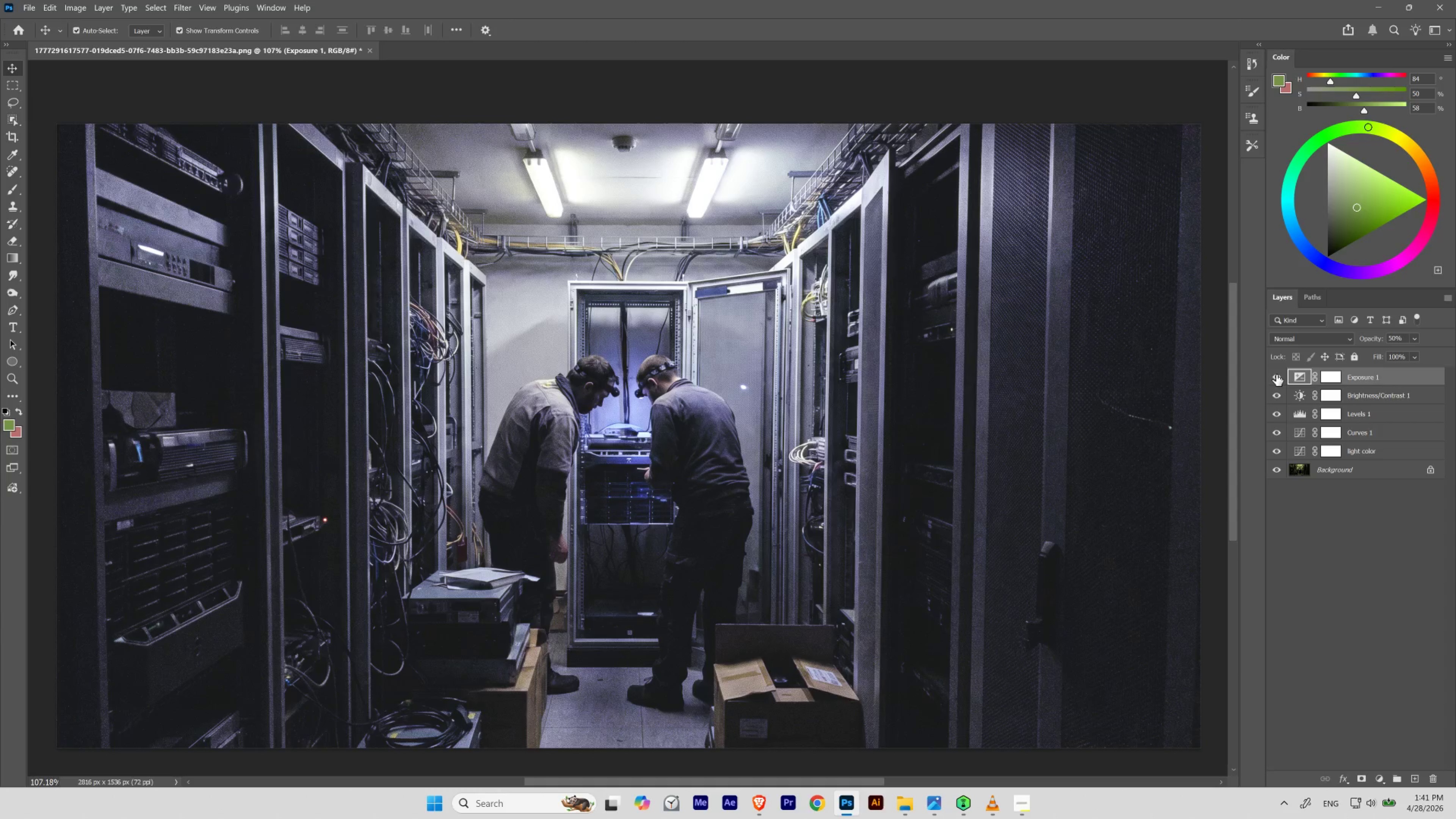 
left_click([1276, 374])
 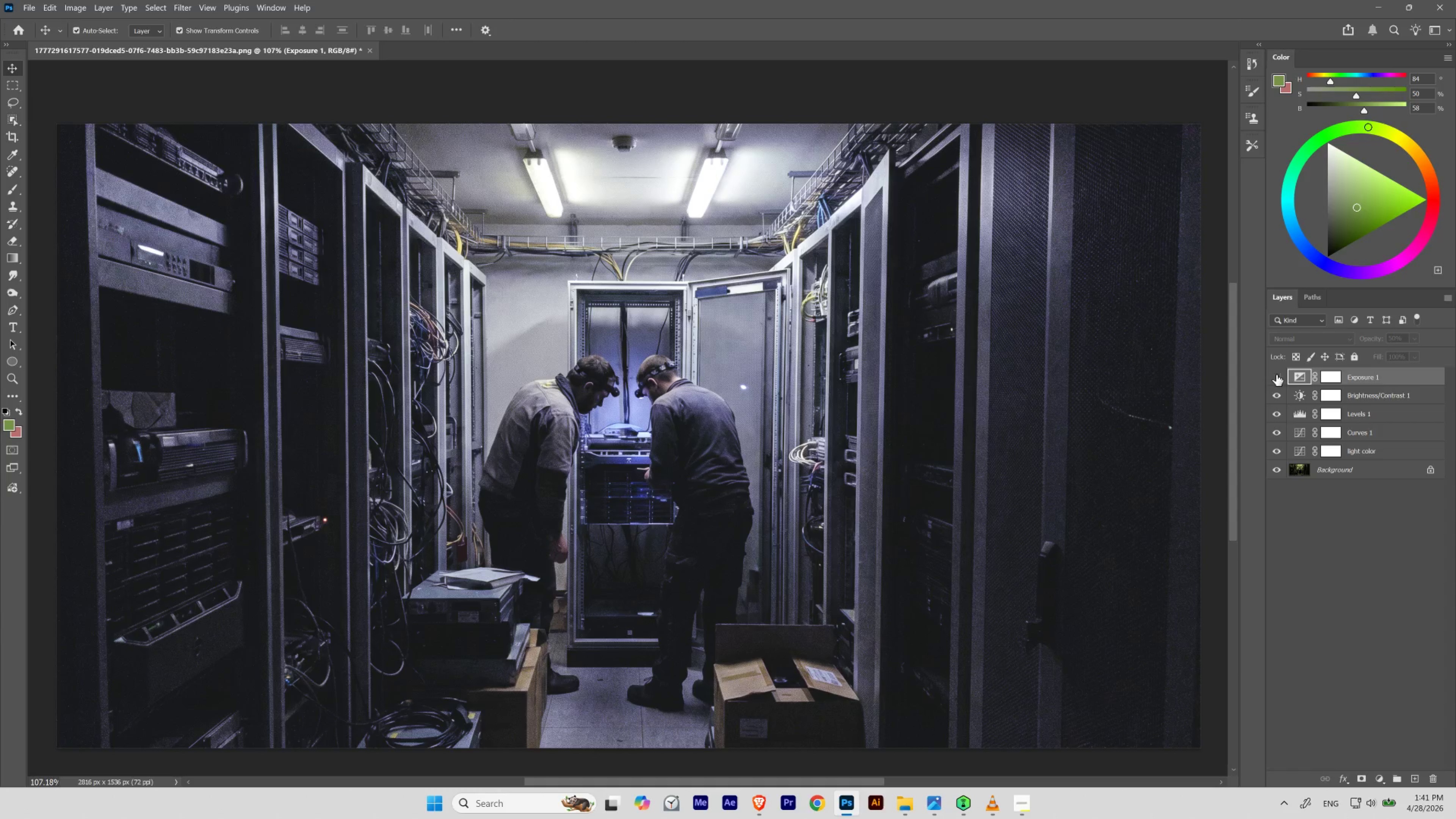 
double_click([1276, 374])
 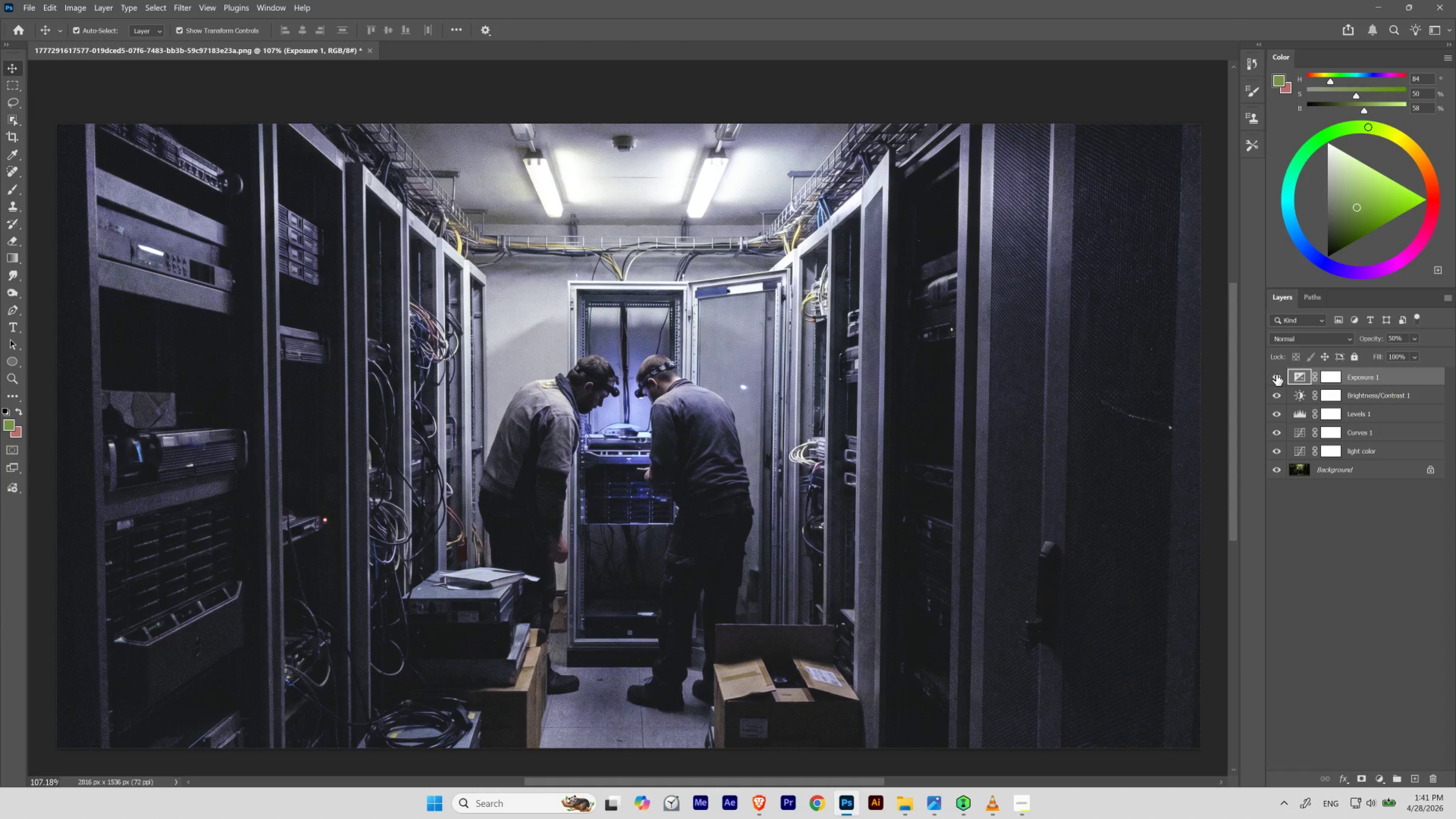 
left_click([1276, 374])
 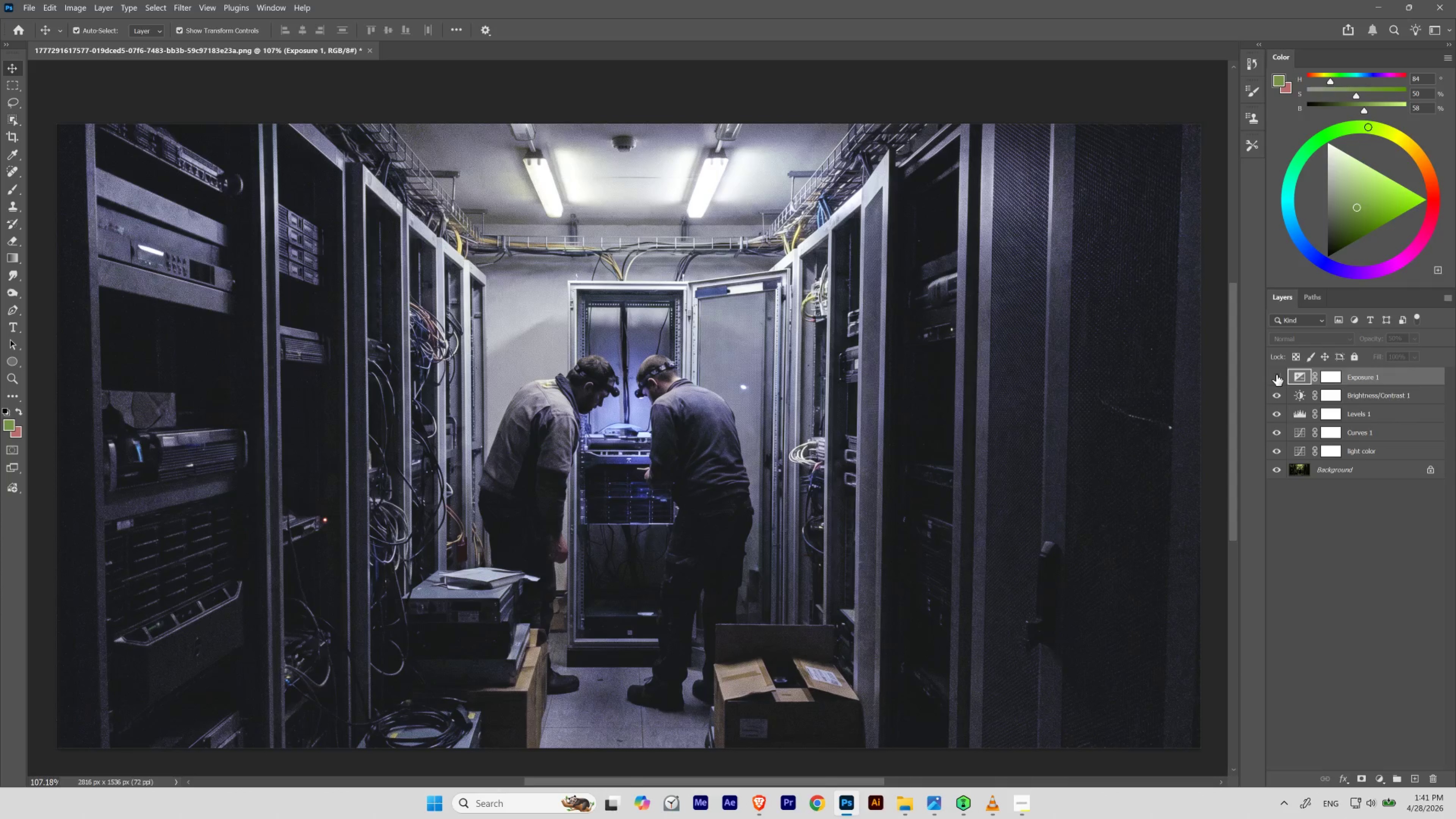 
left_click([1276, 374])
 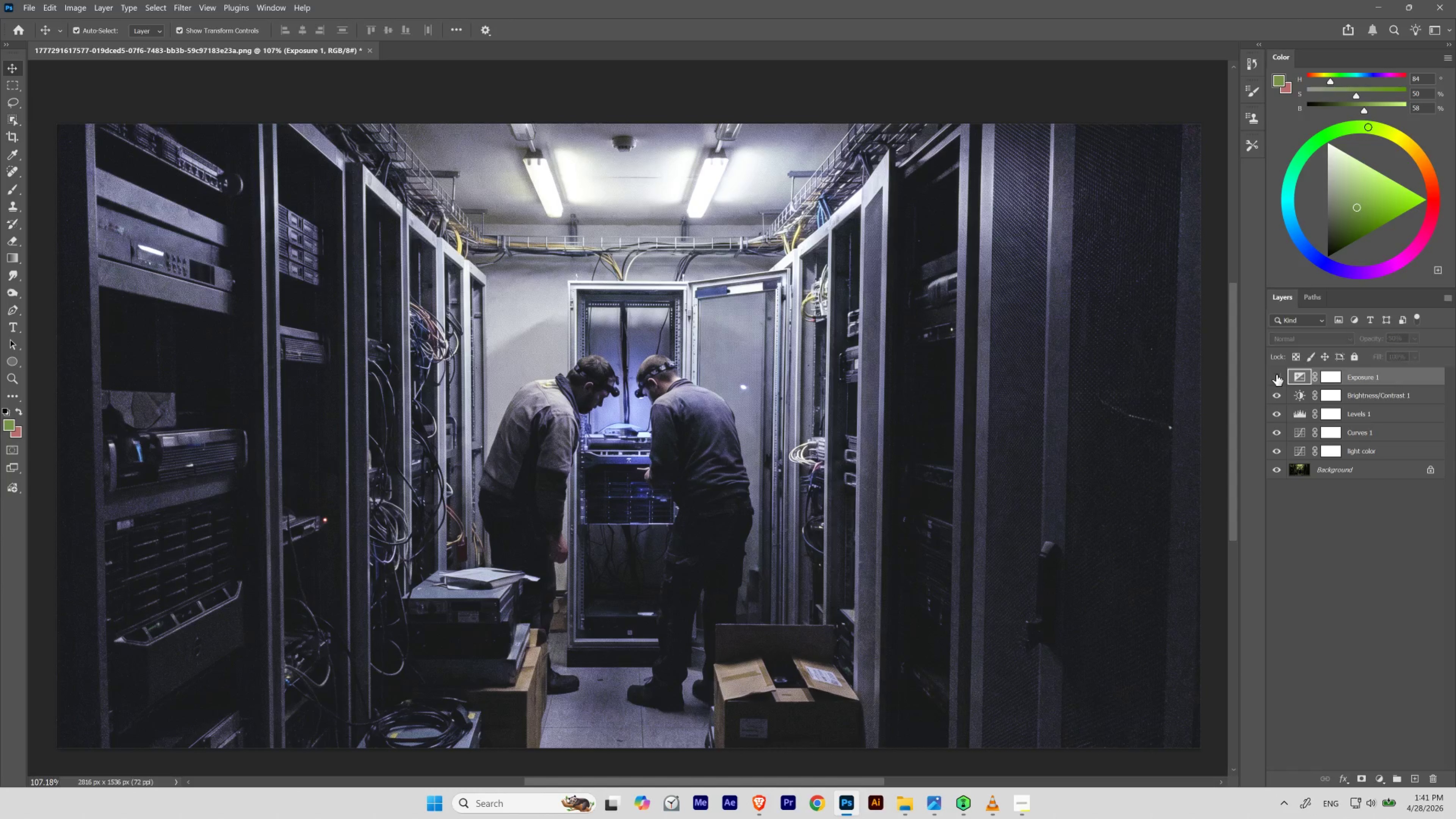 
double_click([1276, 374])
 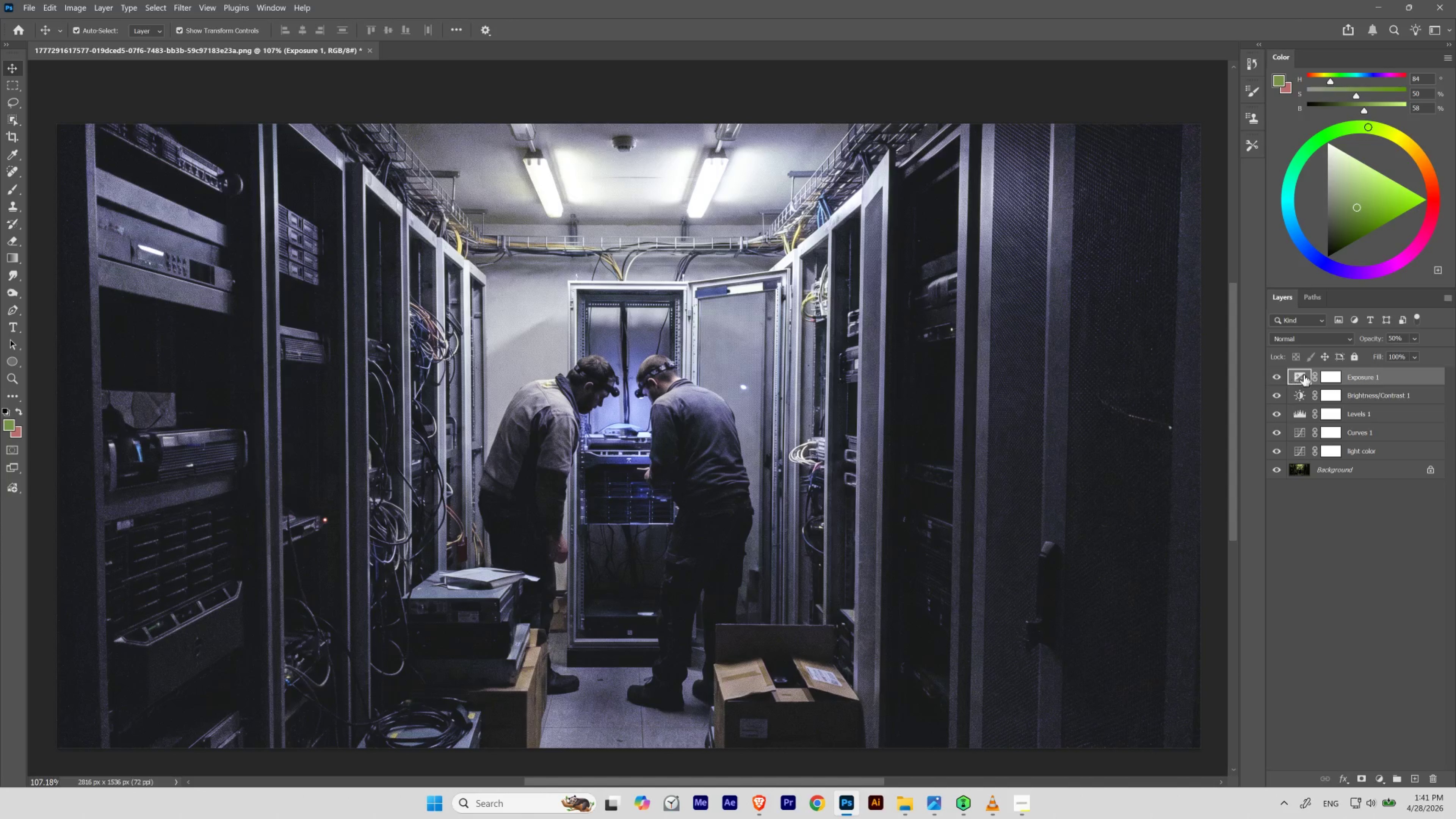 
left_click([1372, 376])
 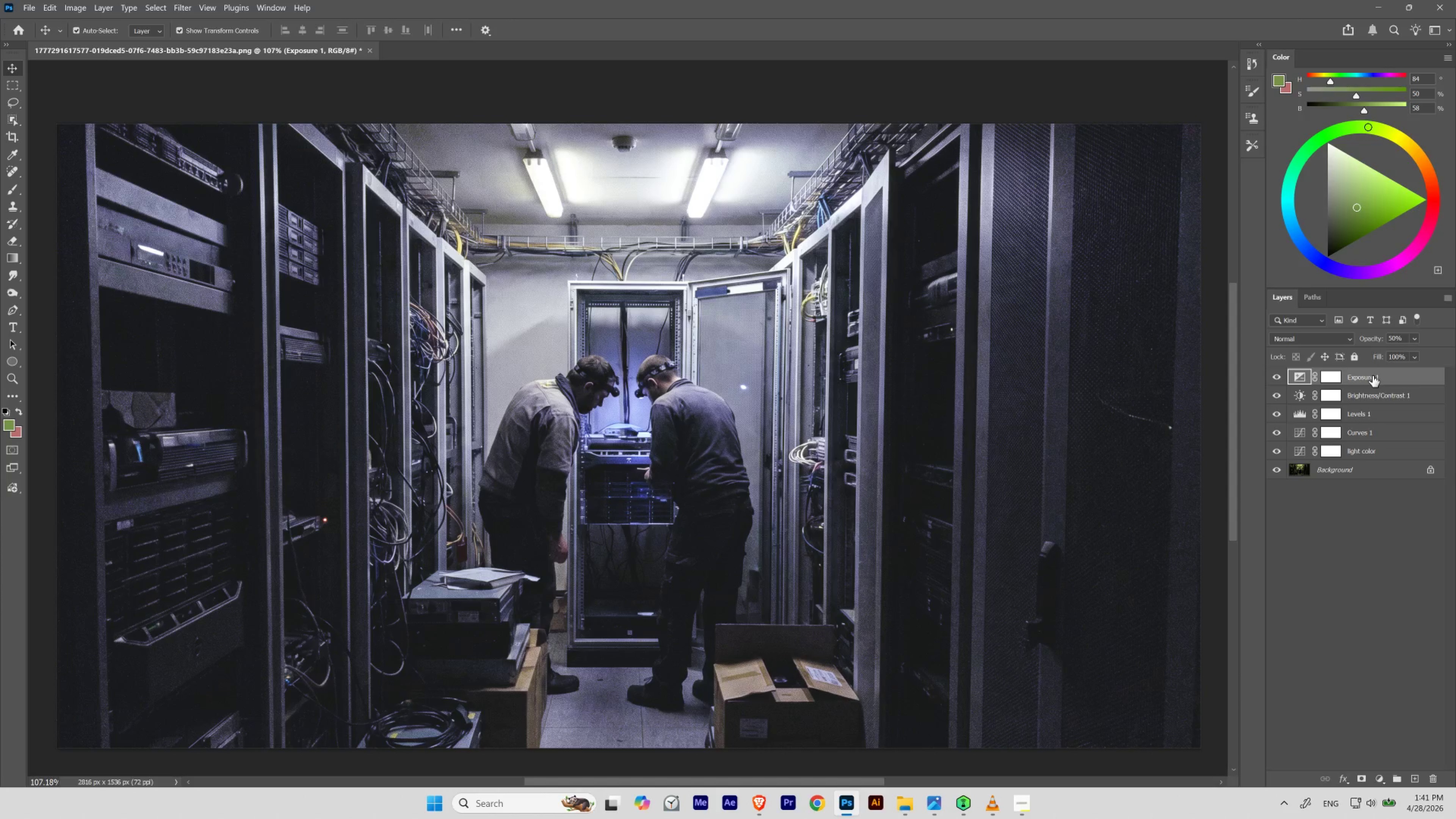 
key(V)
 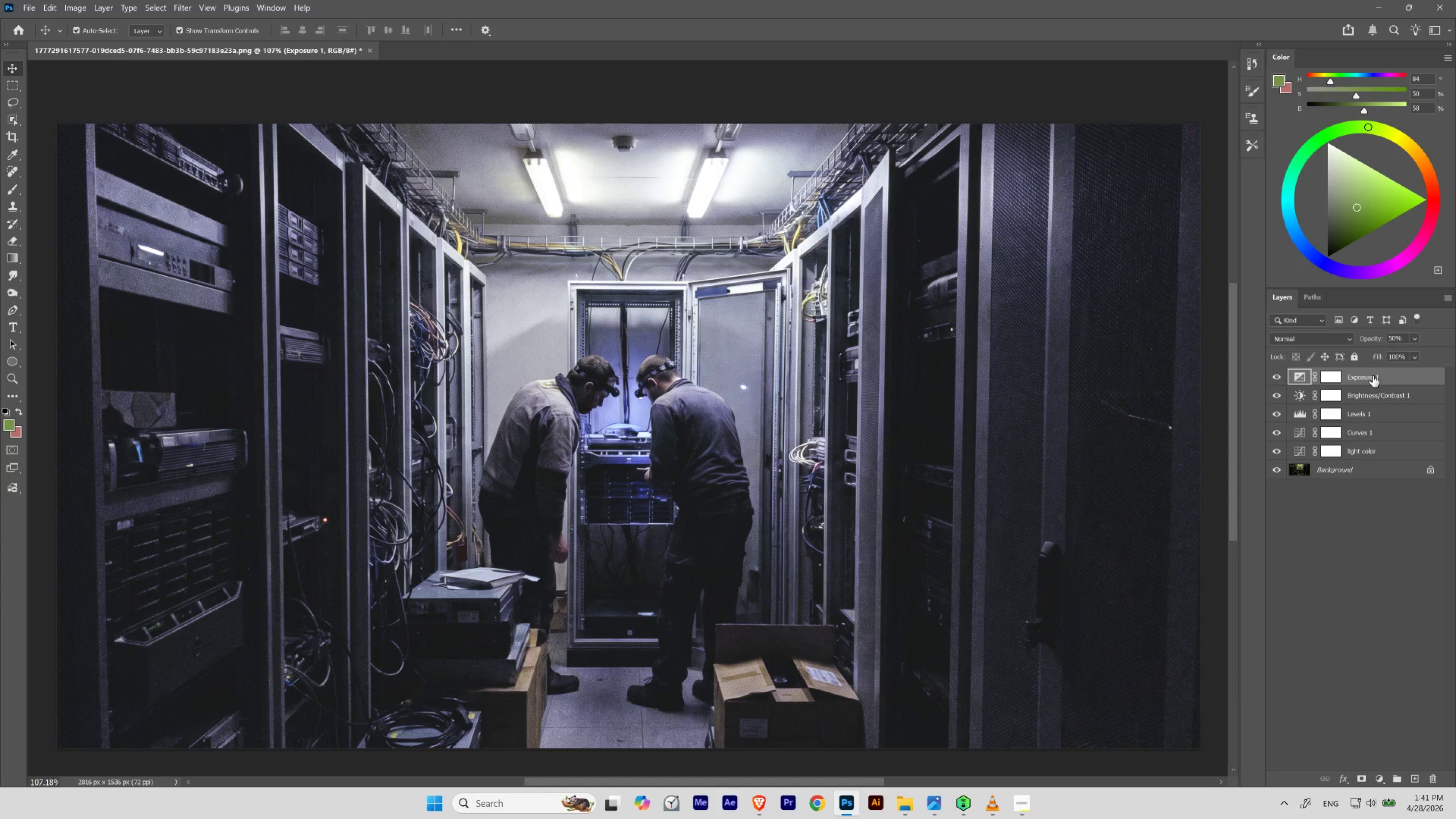 
key(Numpad4)
 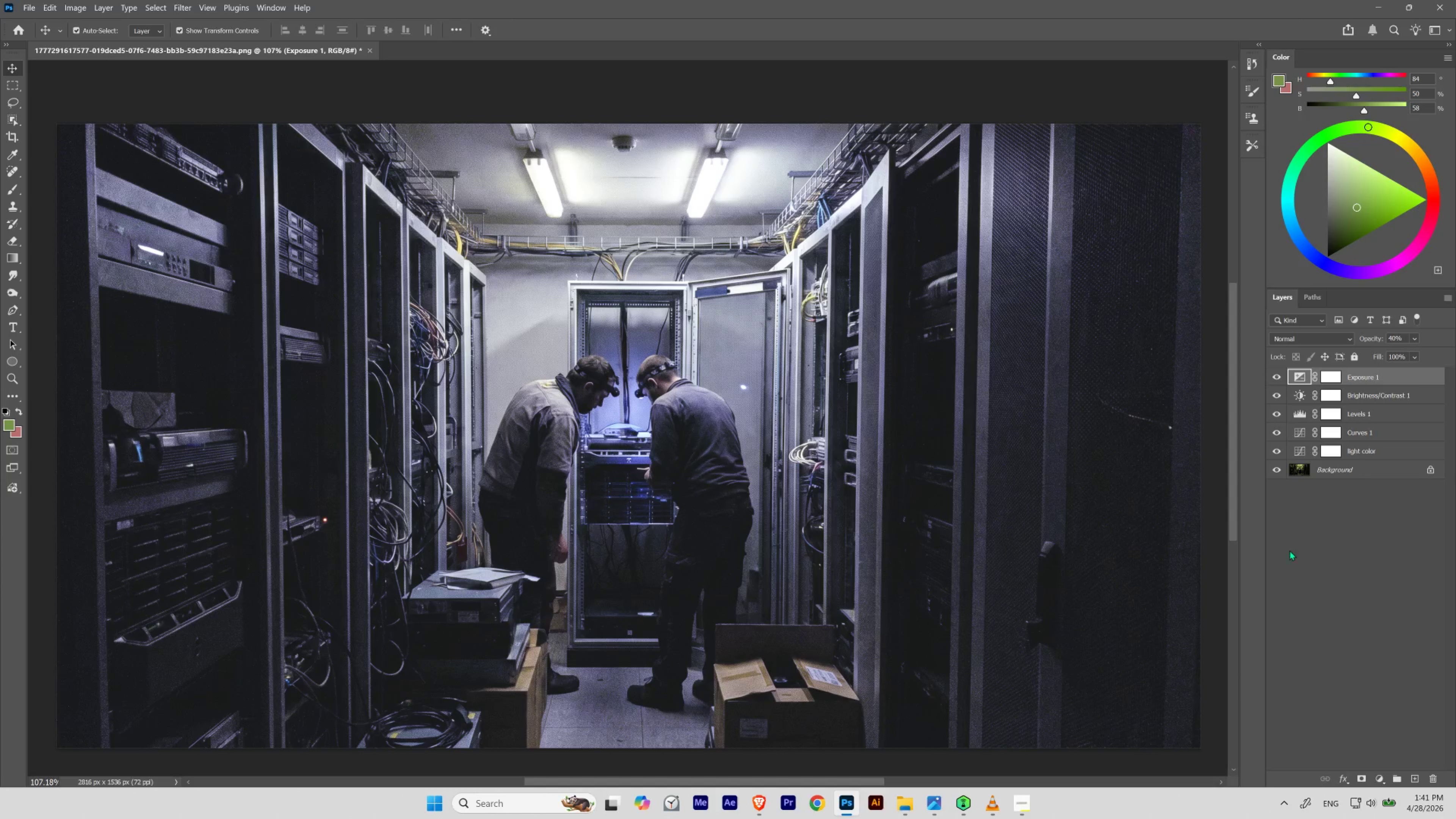 
left_click([1287, 555])
 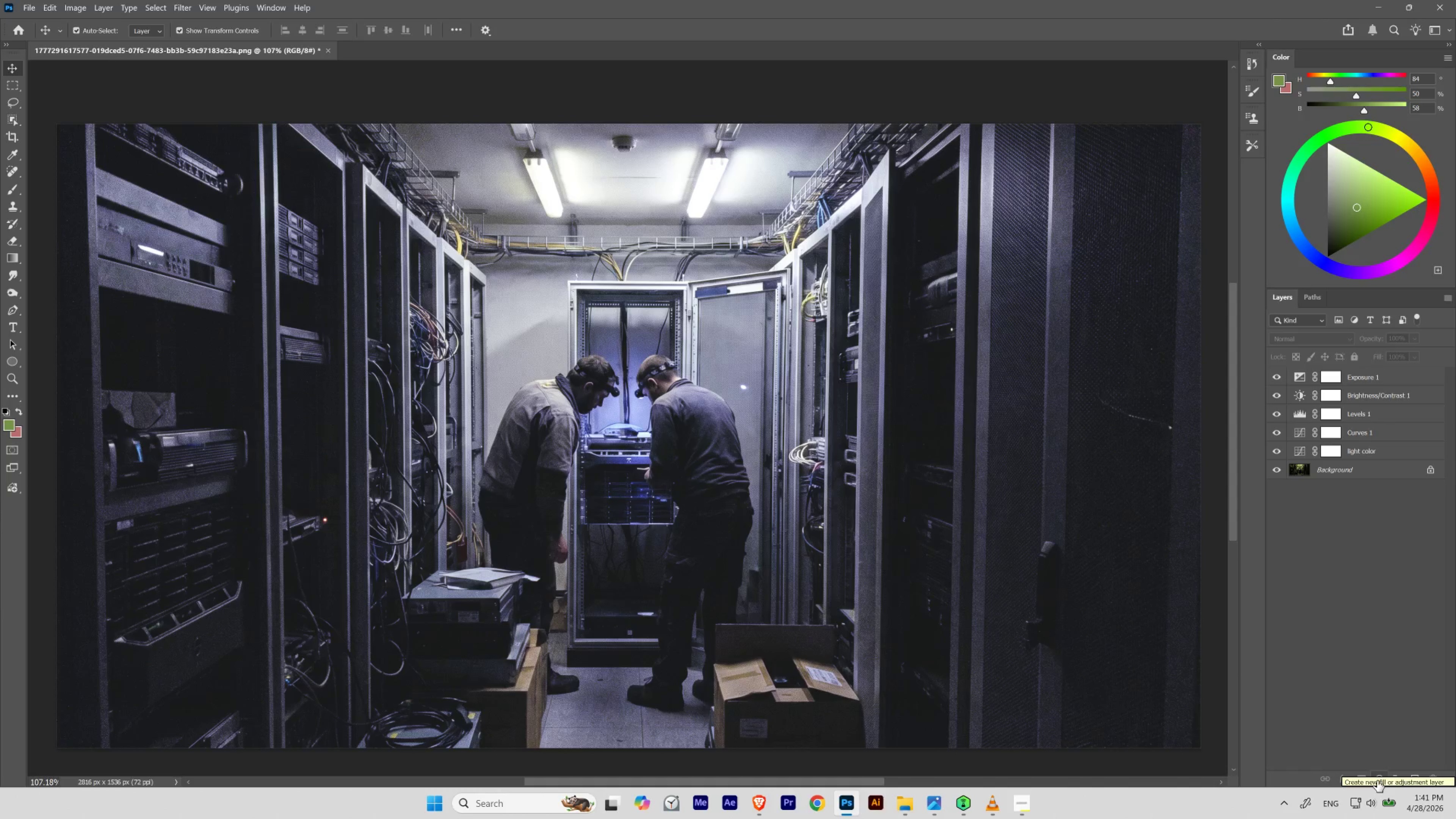 
wait(10.79)
 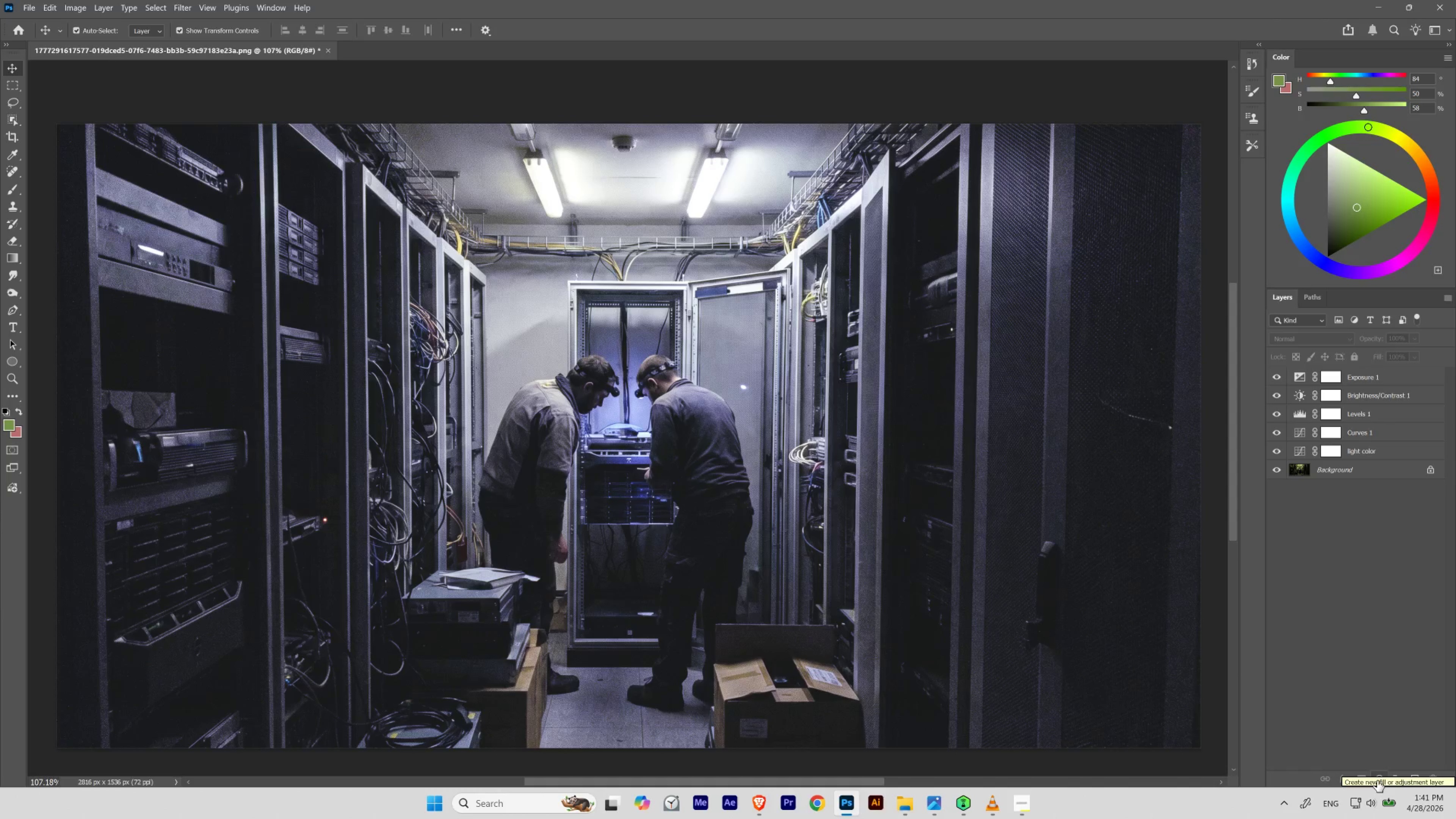 
left_click([1387, 4])
 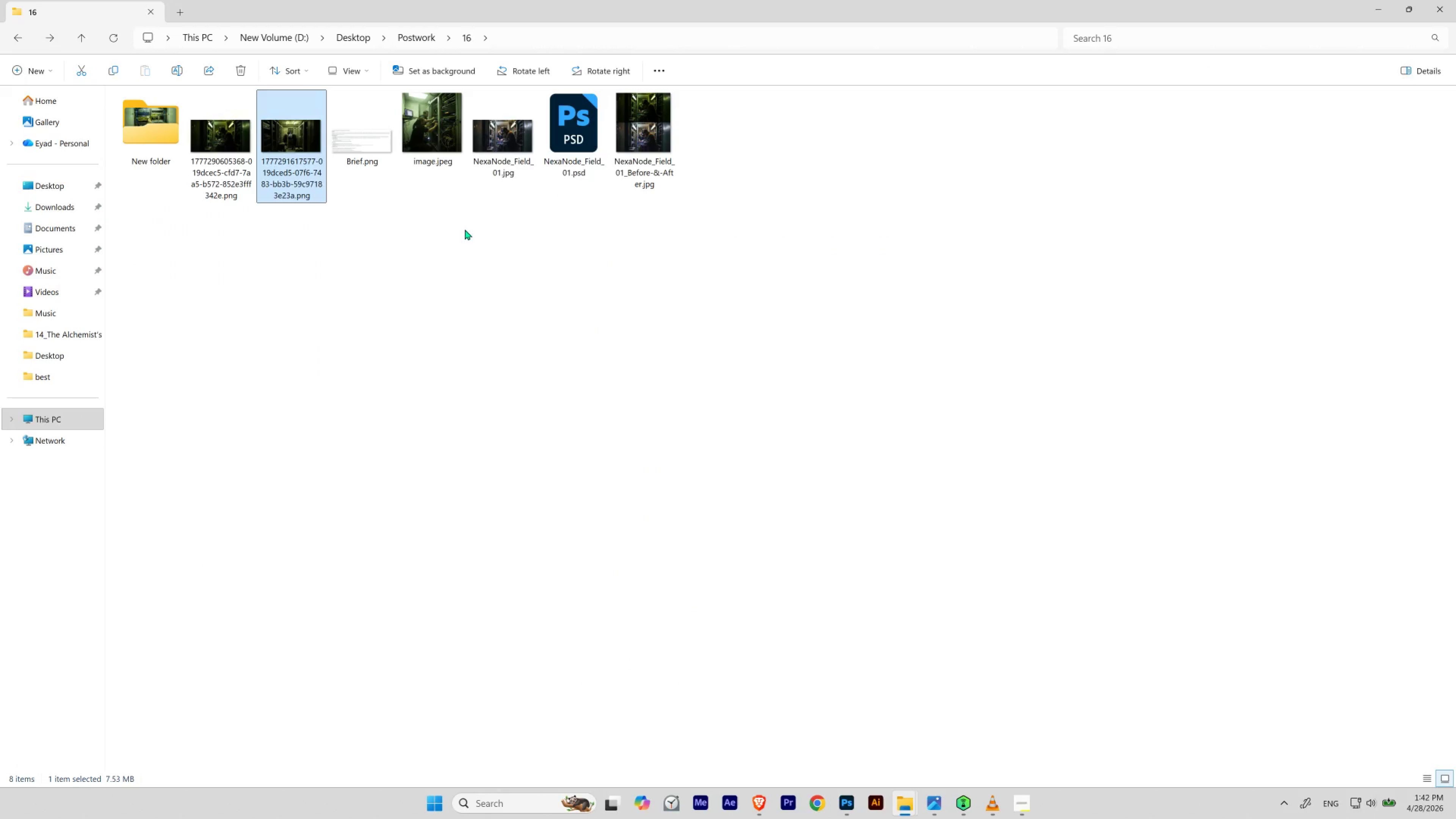 
left_click_drag(start_coordinate=[500, 166], to_coordinate=[420, 48])
 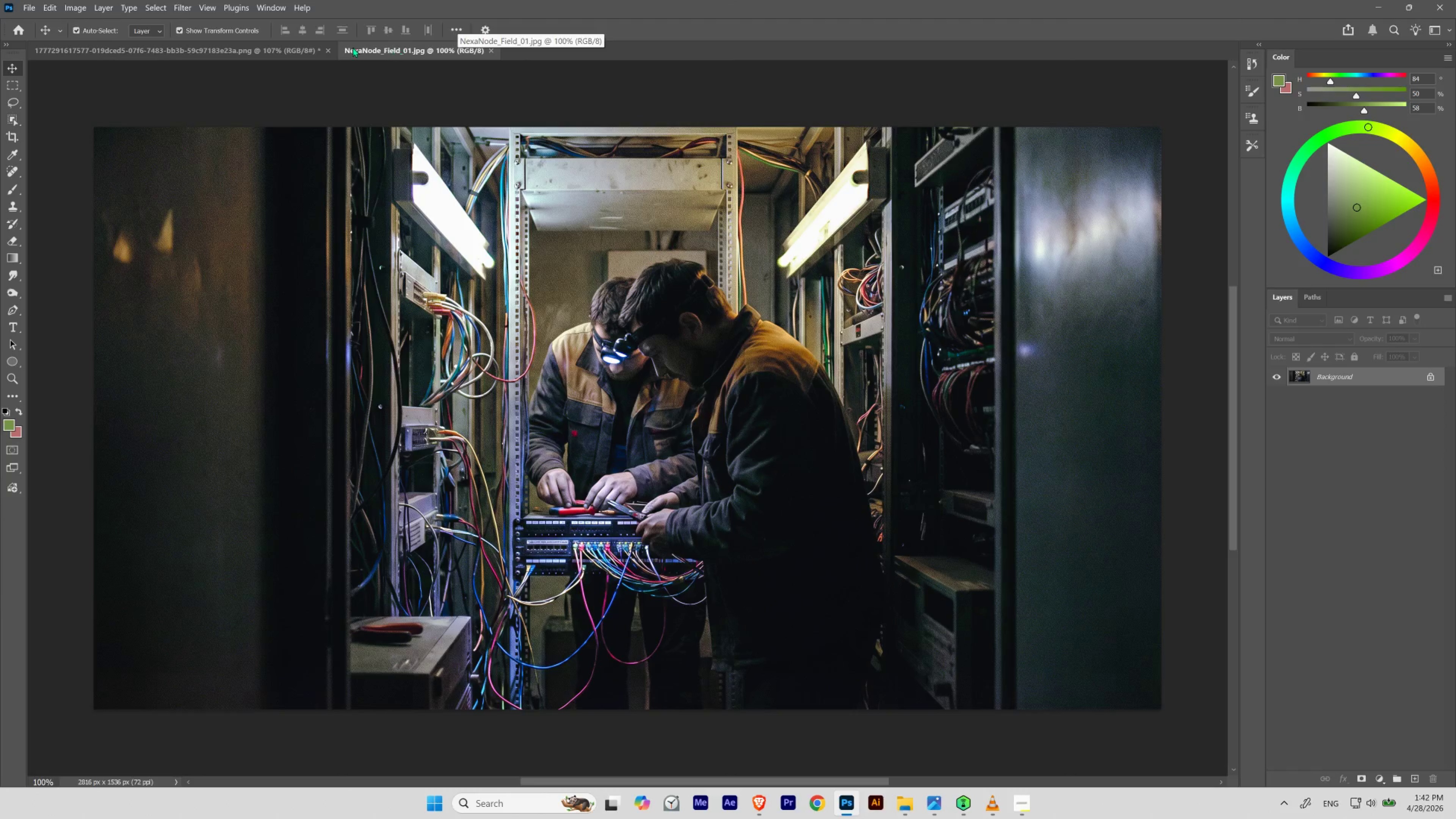 
left_click_drag(start_coordinate=[260, 46], to_coordinate=[517, 42])
 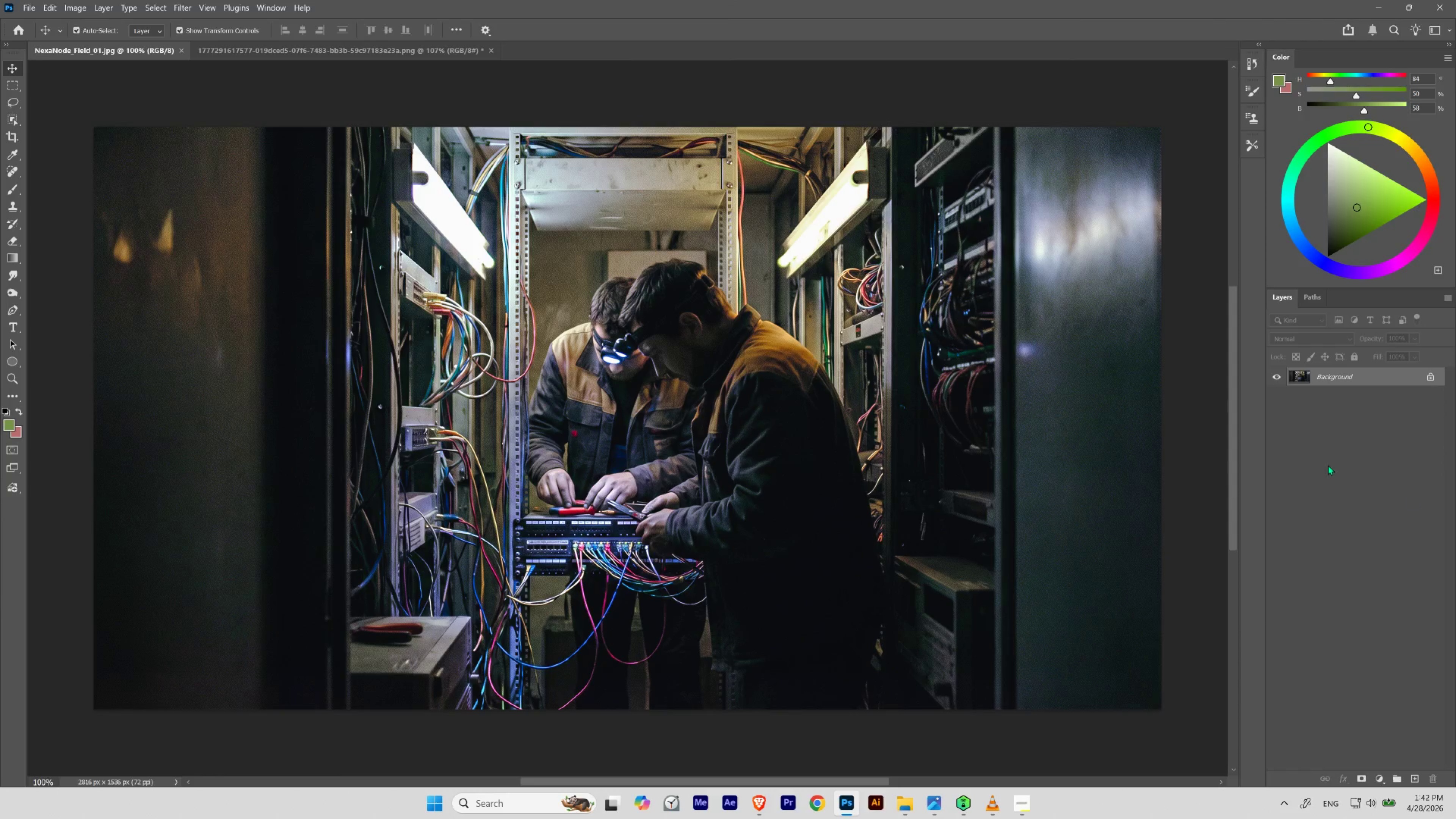 
left_click([274, 47])
 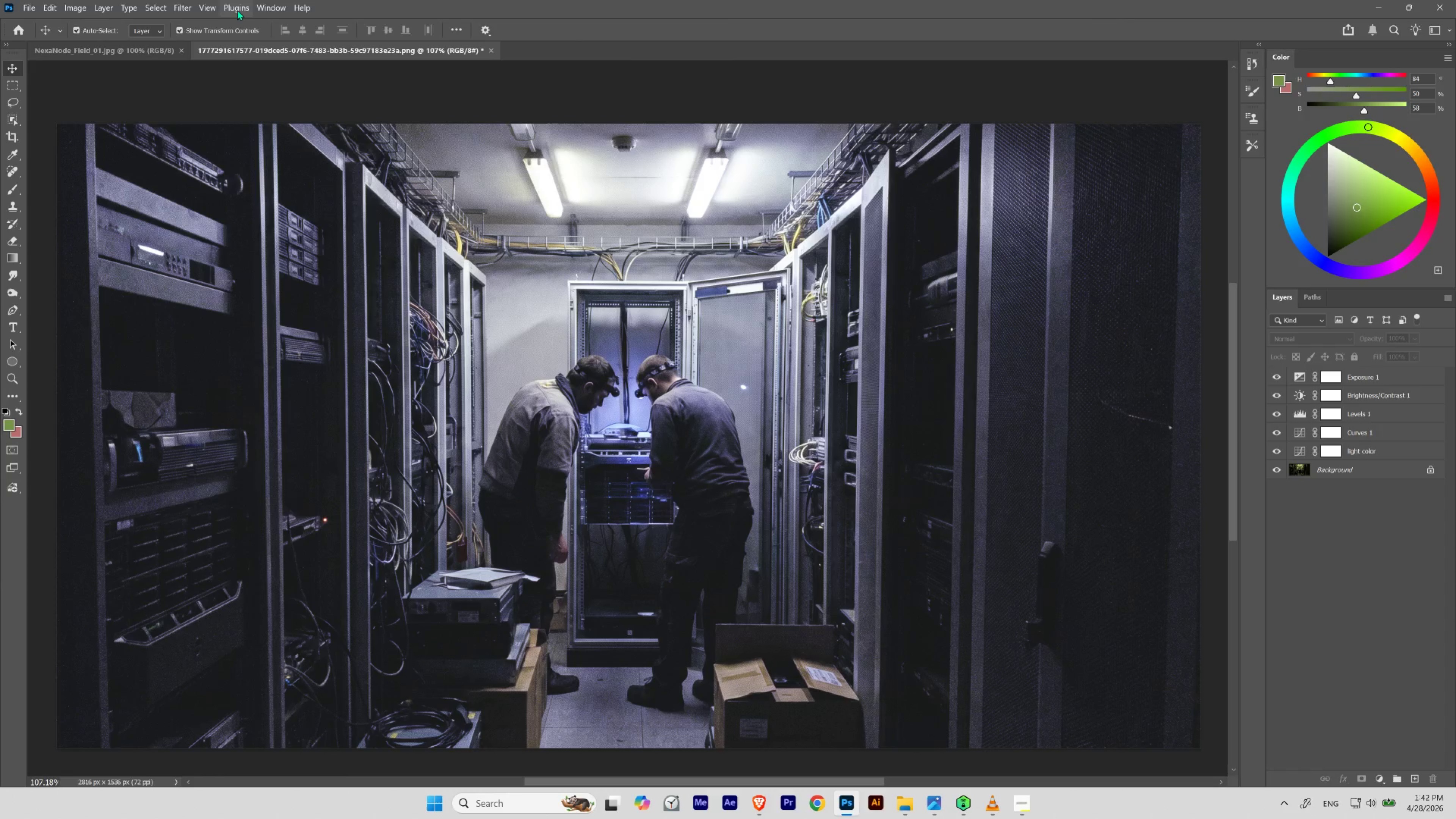 
left_click([207, 11])
 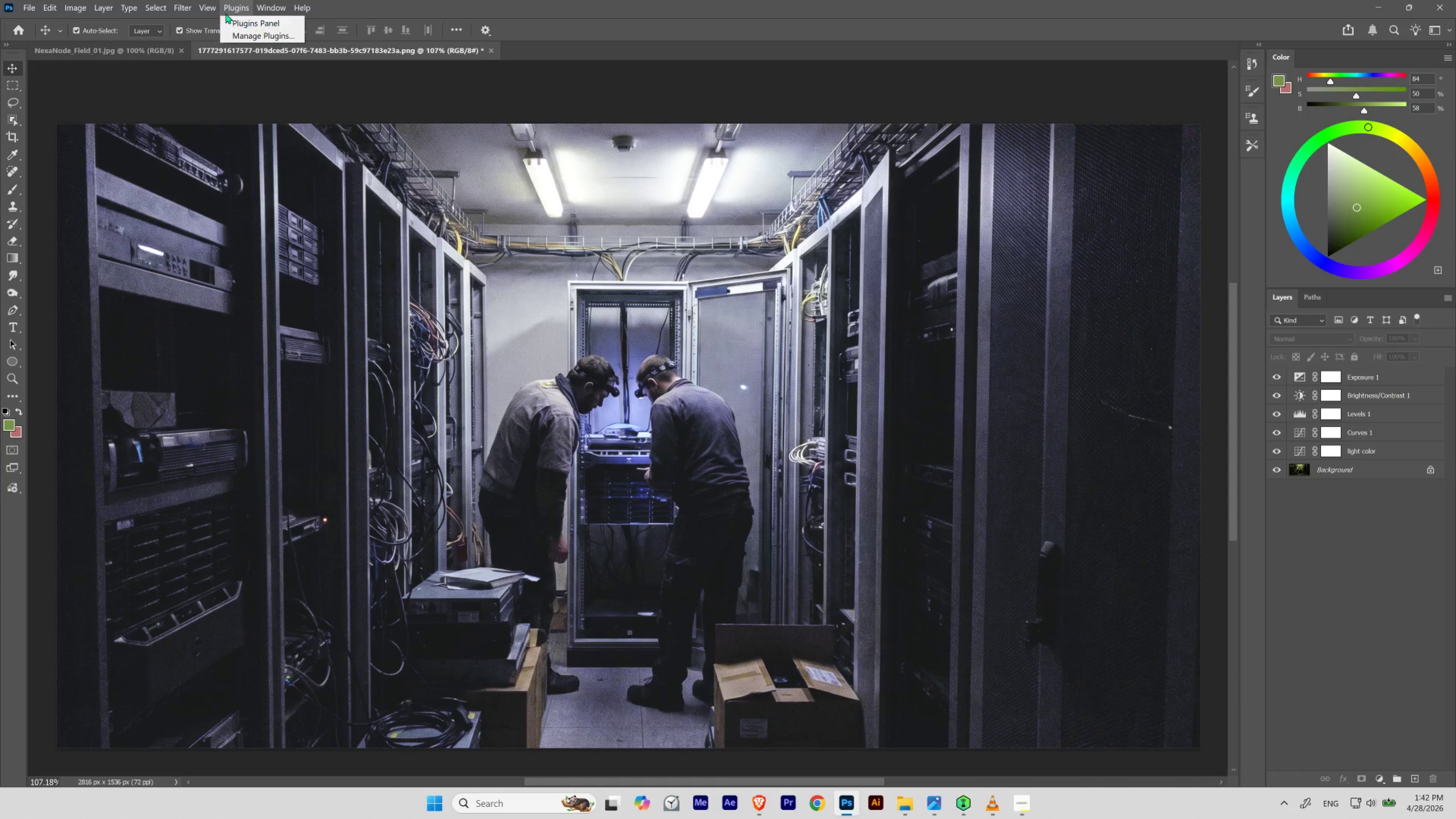 
mouse_move([223, 5])
 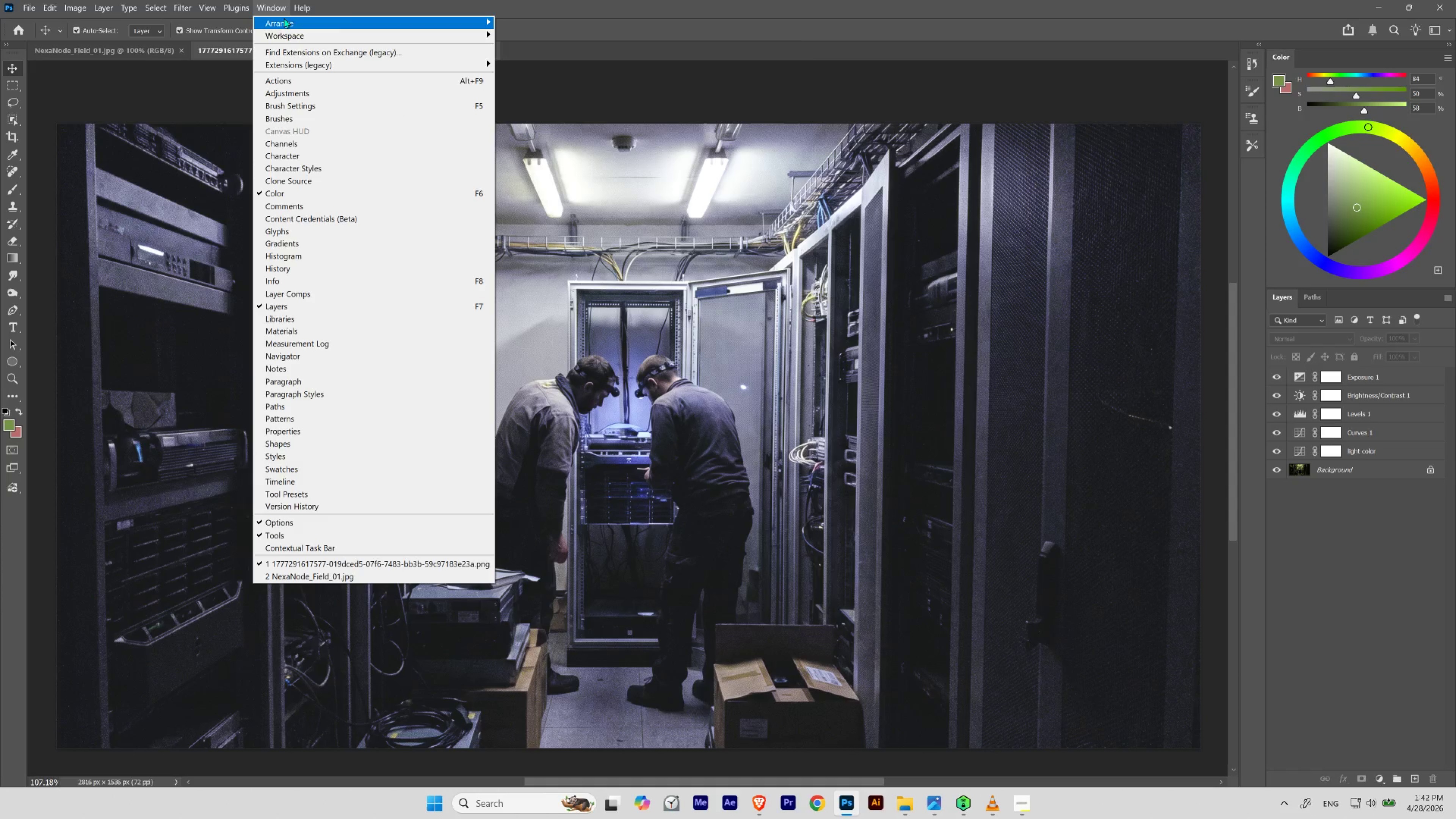 
left_click([284, 18])
 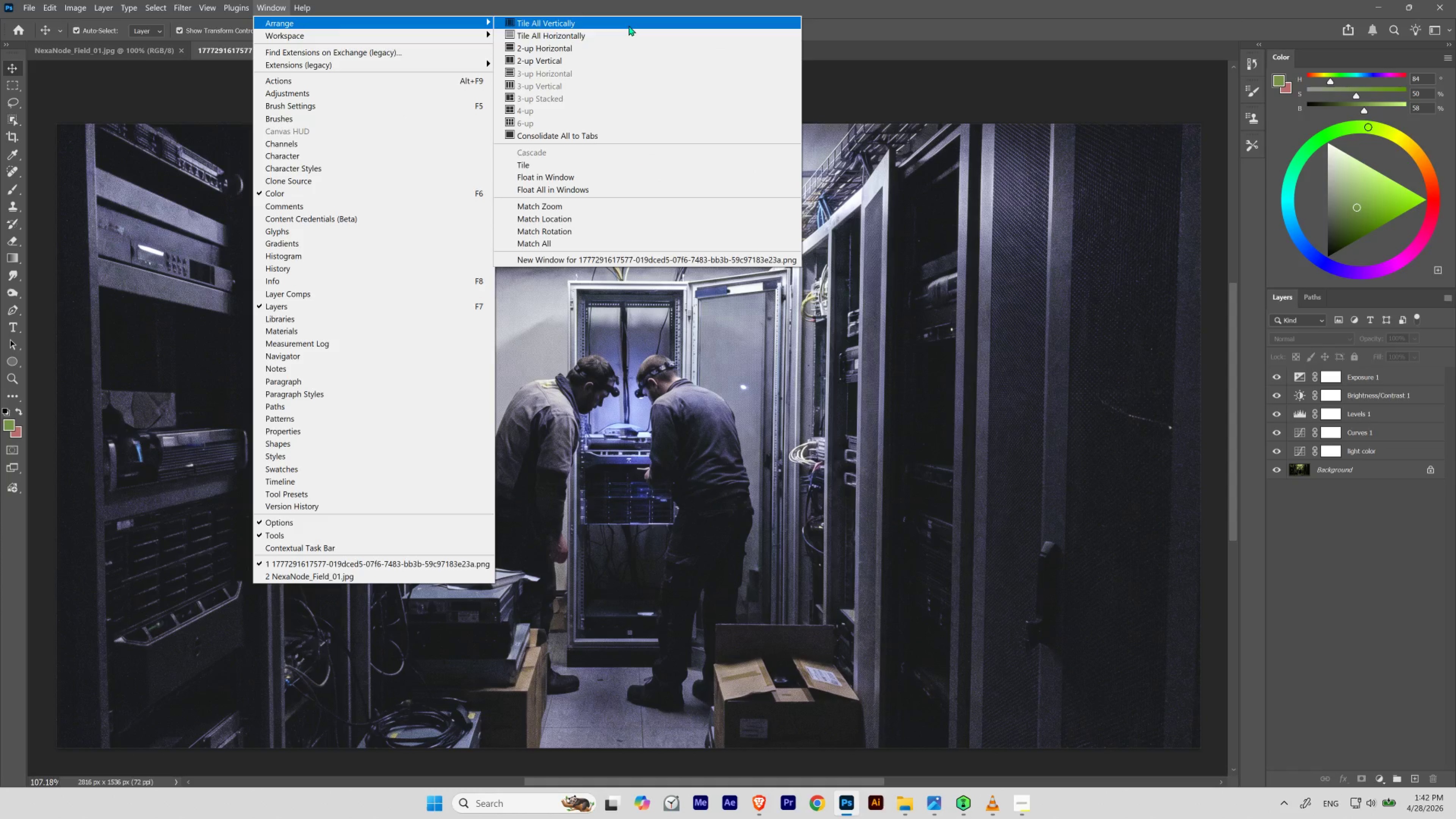 
left_click([628, 25])
 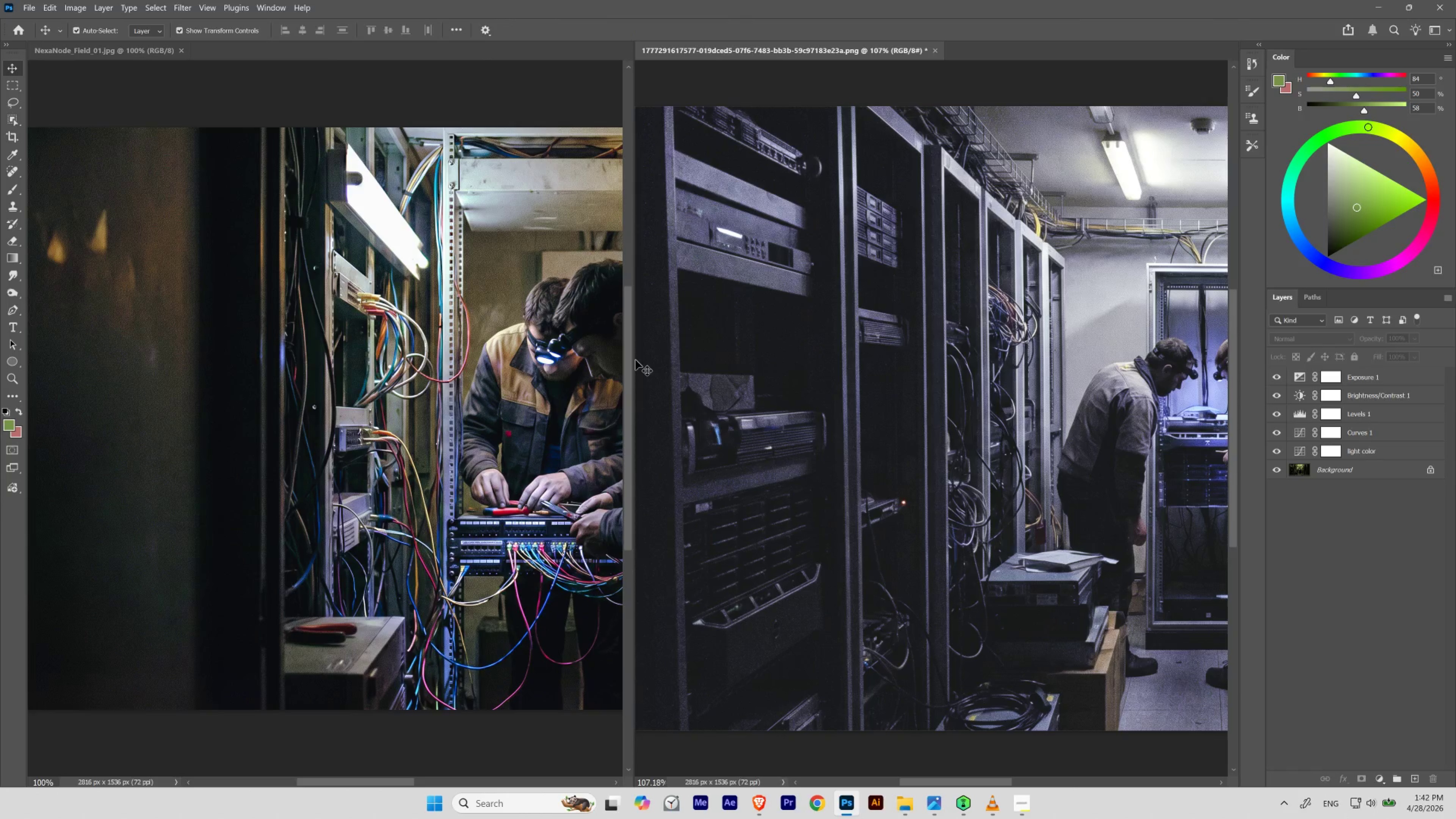 
wait(5.52)
 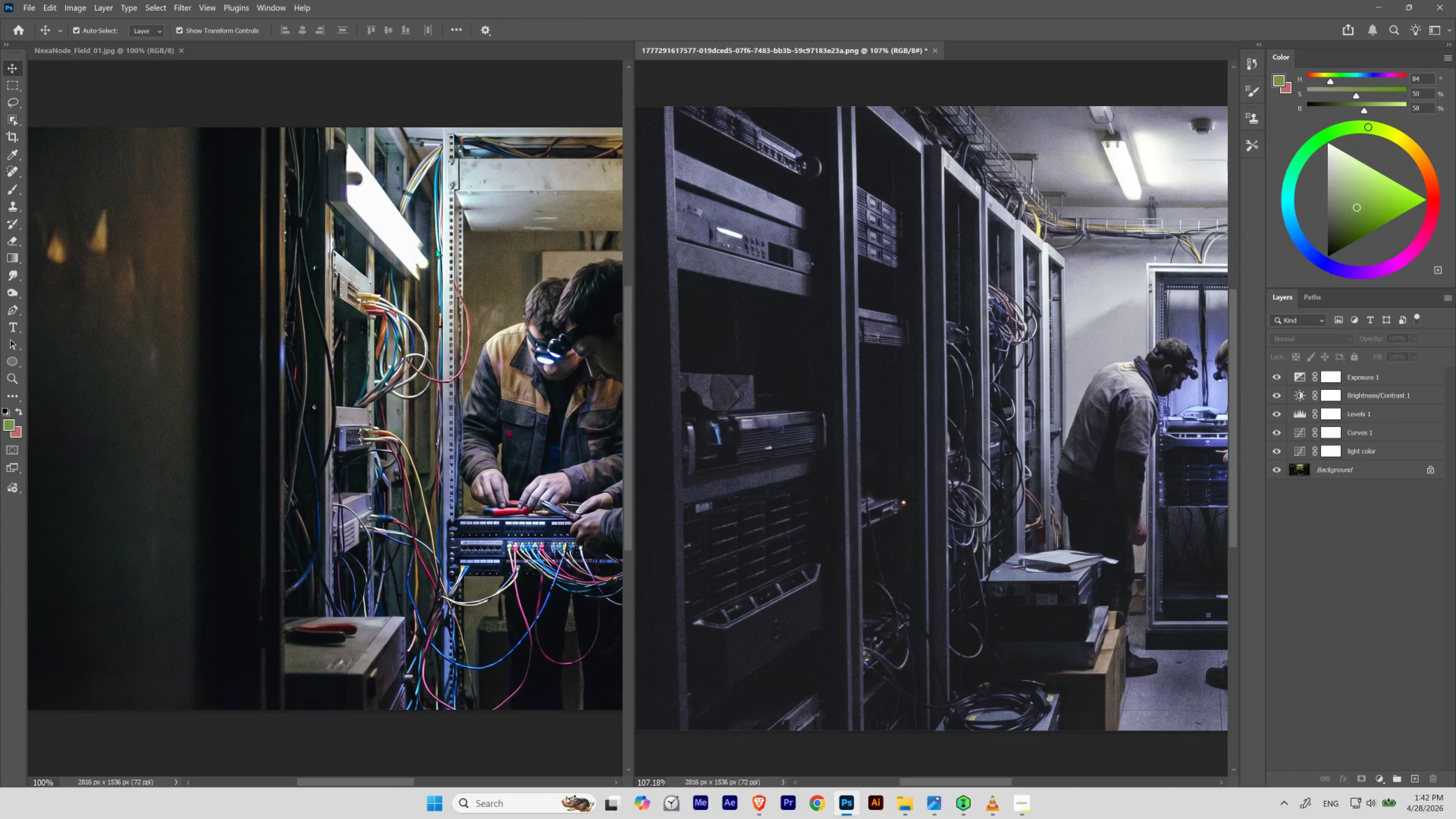 
left_click_drag(start_coordinate=[633, 358], to_coordinate=[484, 374])
 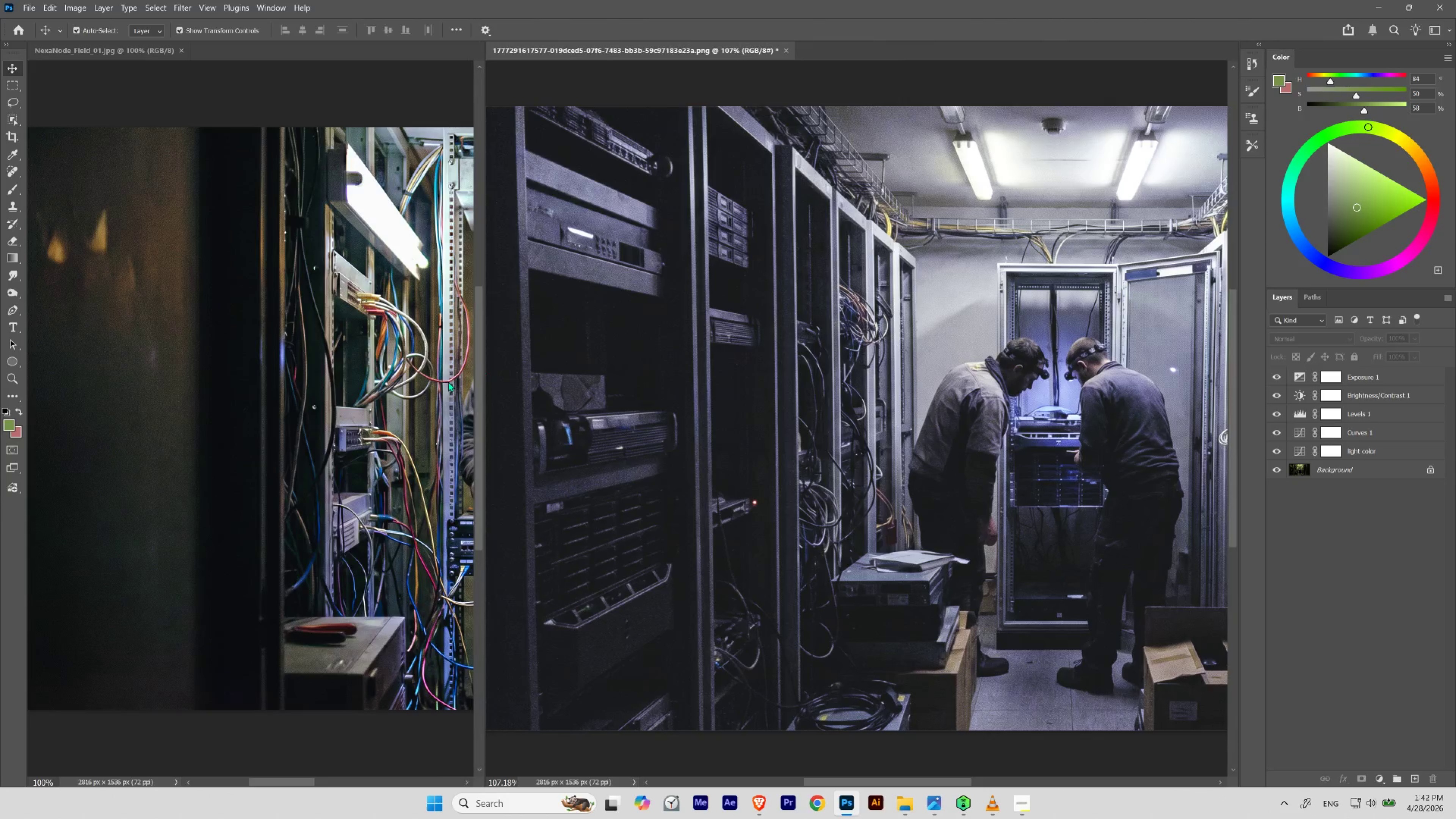 
left_click([340, 389])
 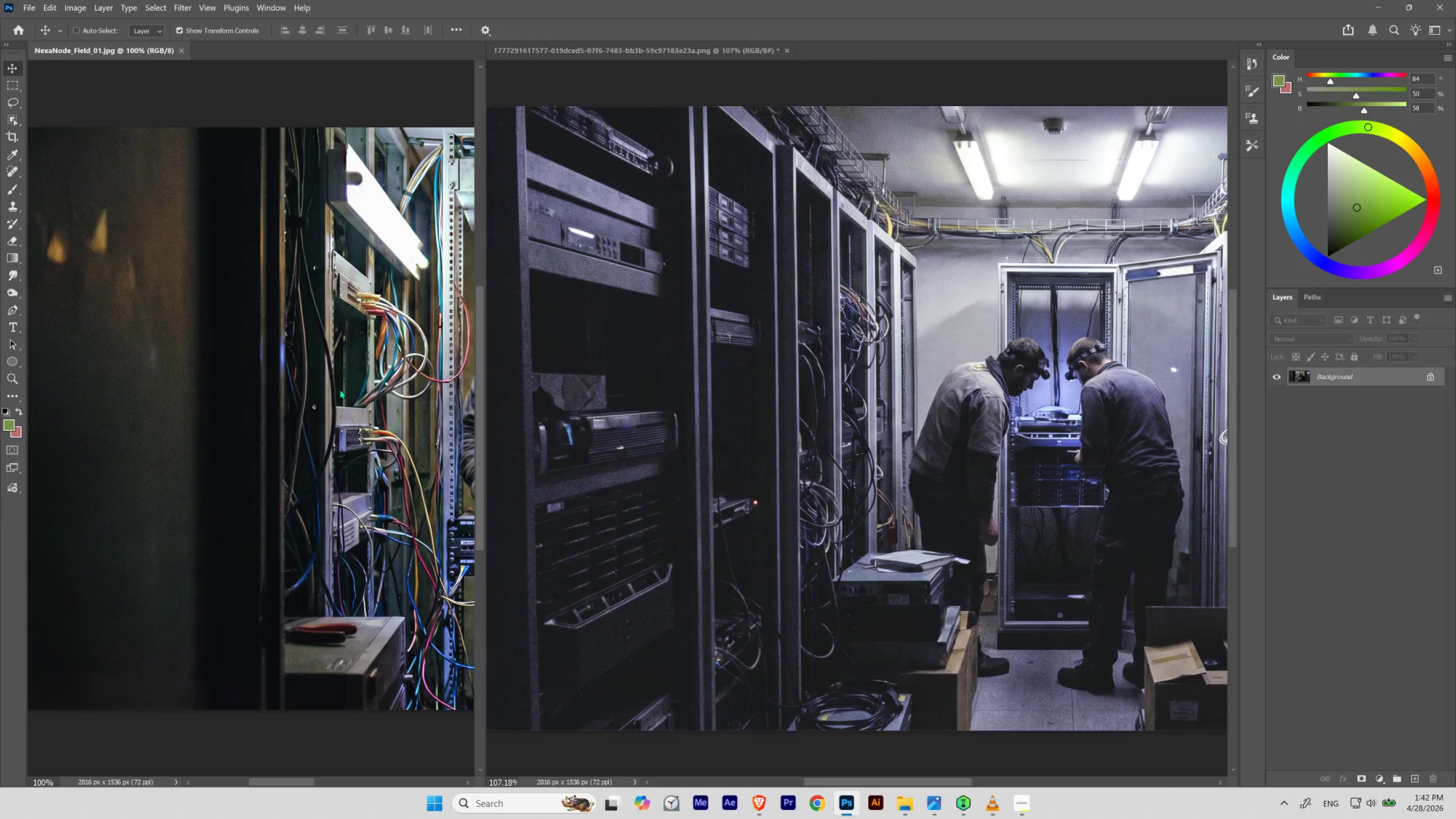 
key(Control+0)
 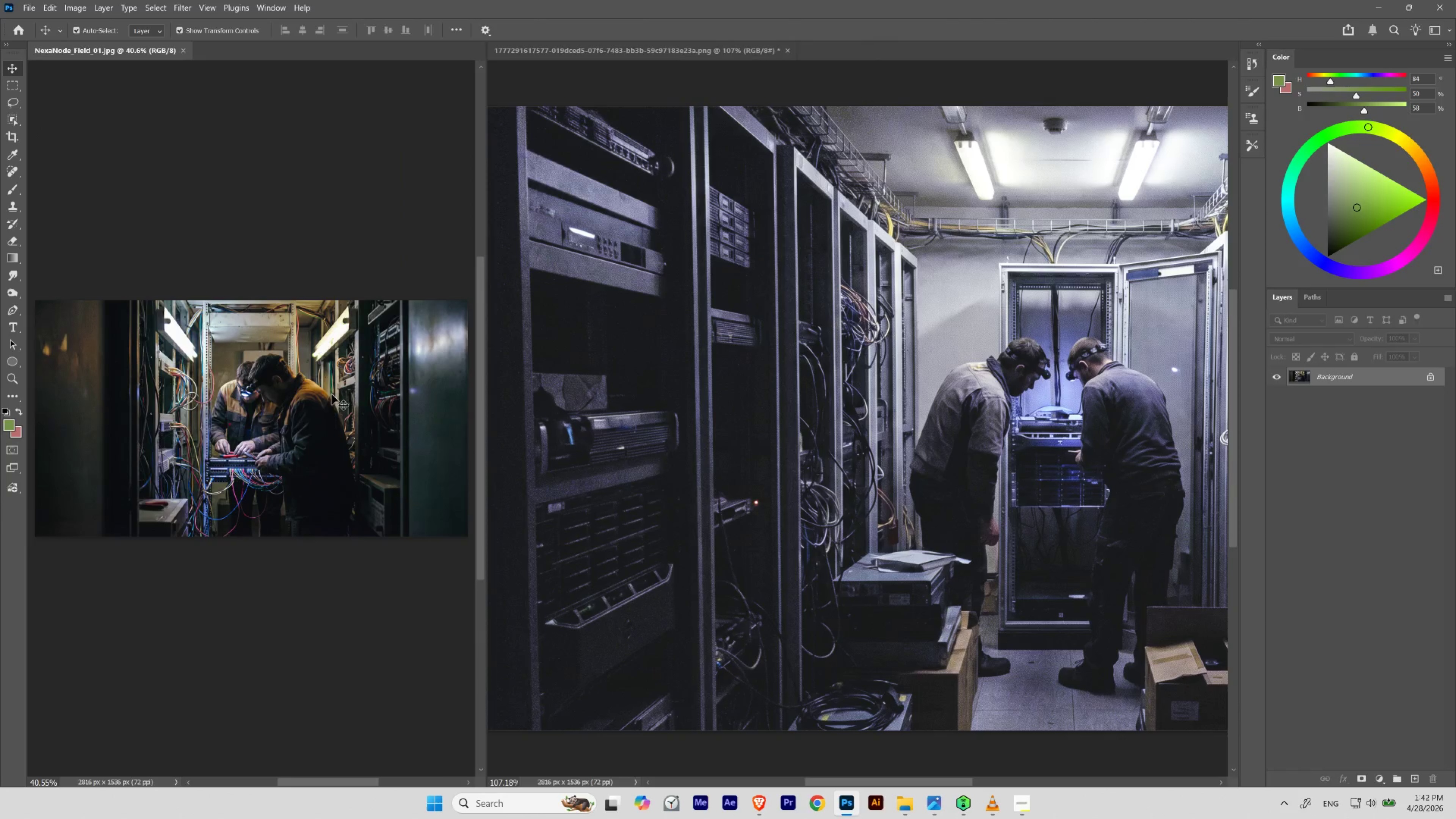 
hold_key(key=ControlLeft, duration=0.76)
 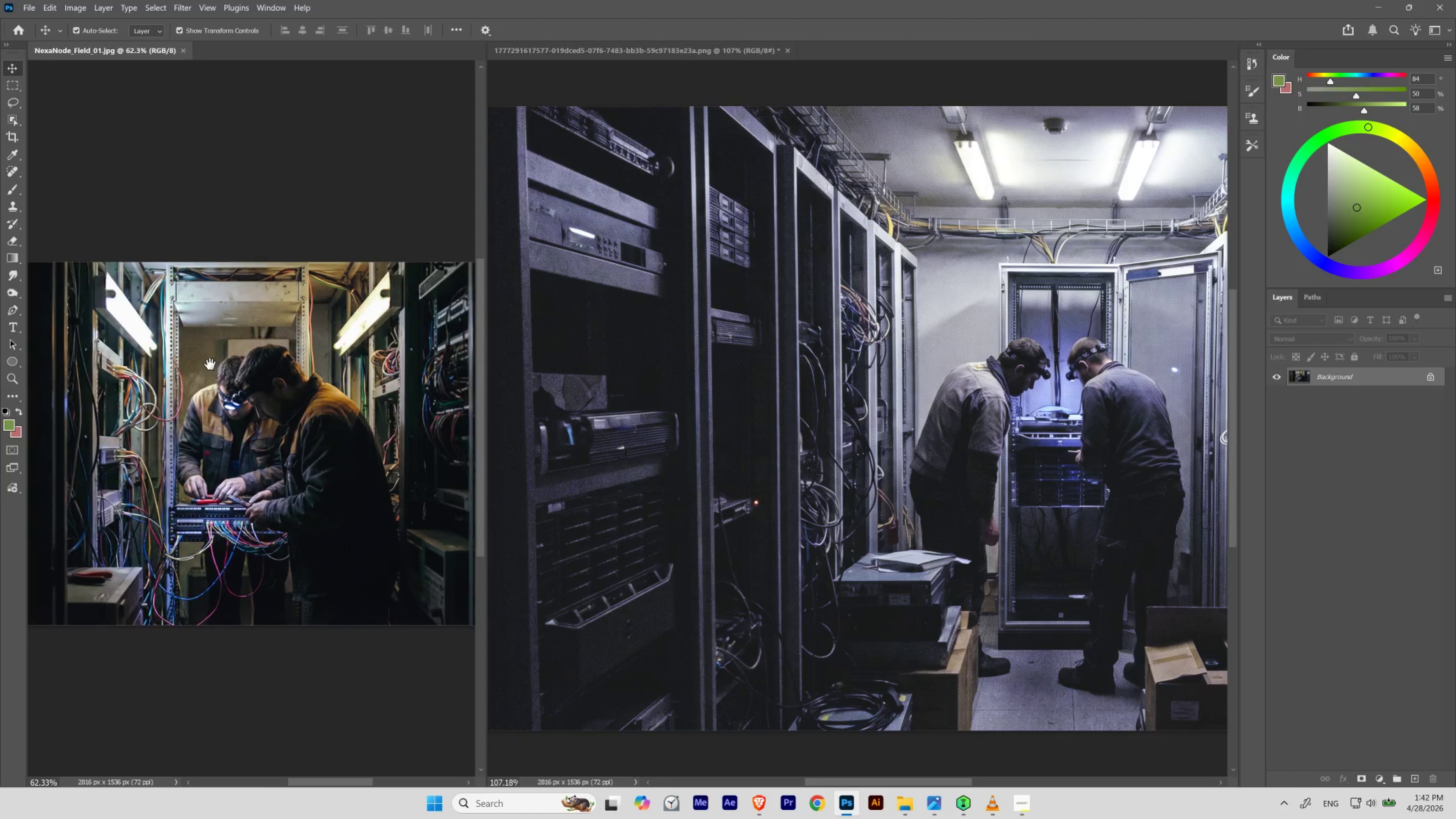 
hold_key(key=Space, duration=1.51)
 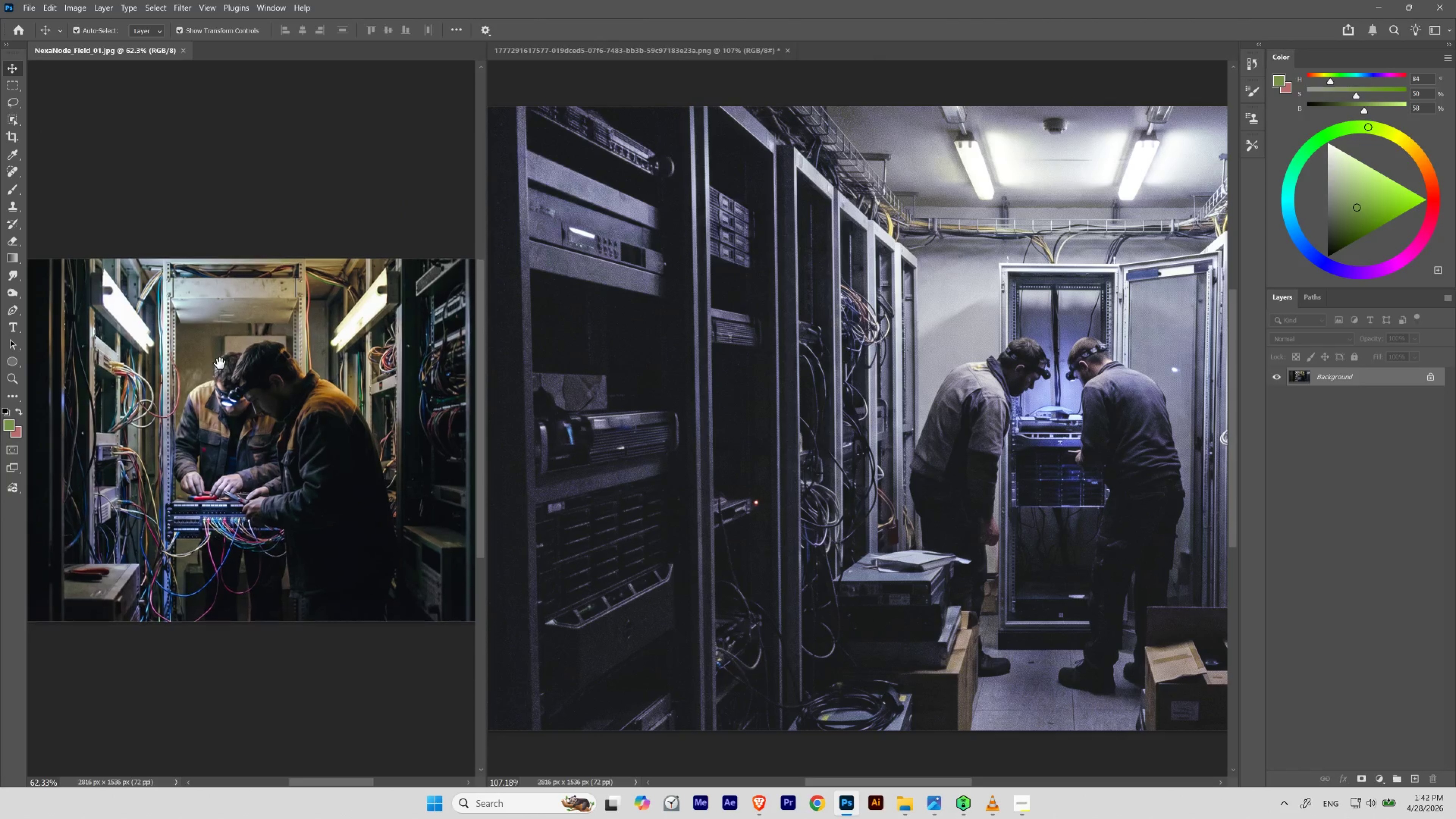 
left_click_drag(start_coordinate=[209, 370], to_coordinate=[226, 374])
 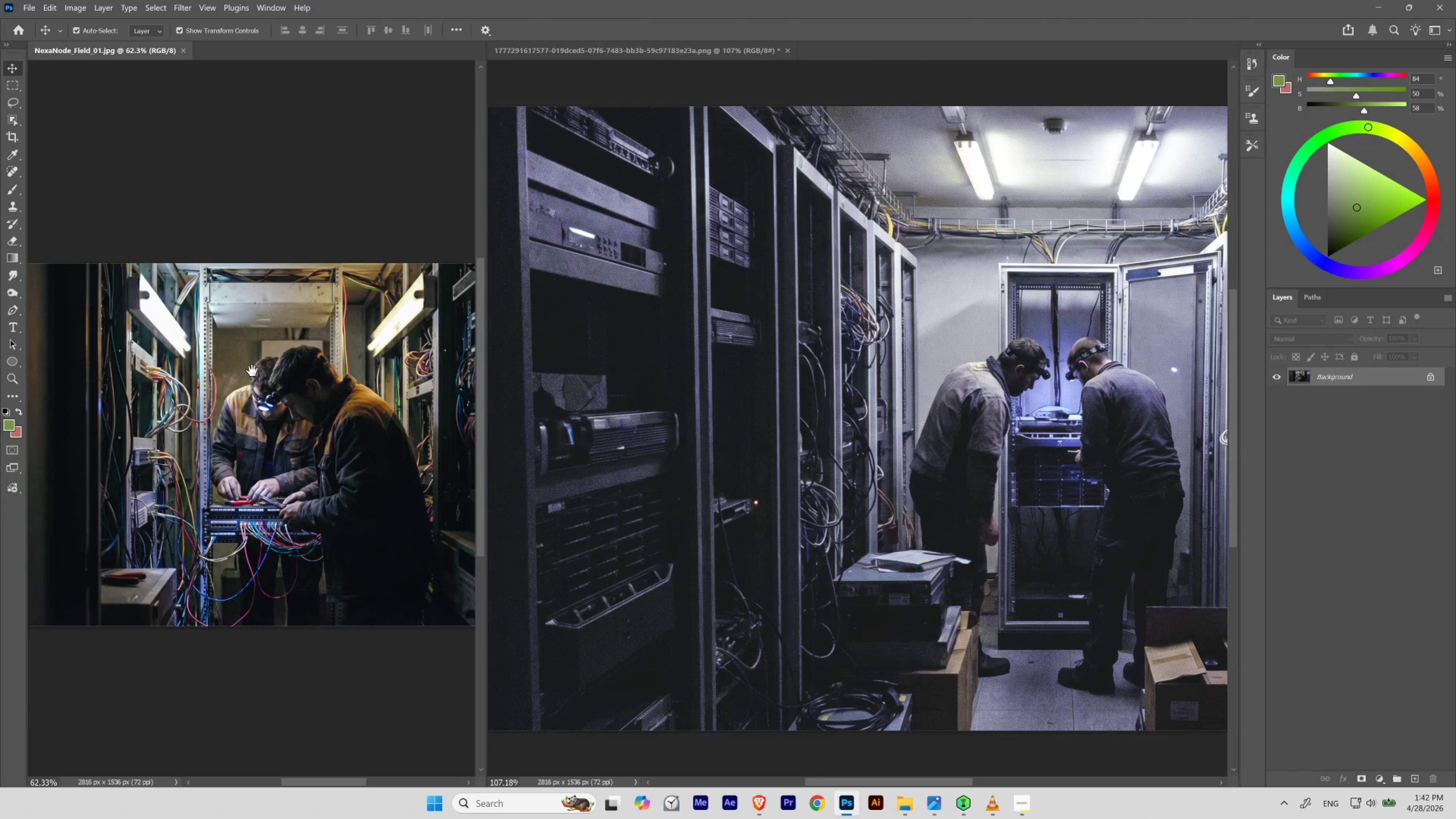 
left_click_drag(start_coordinate=[257, 368], to_coordinate=[219, 363])
 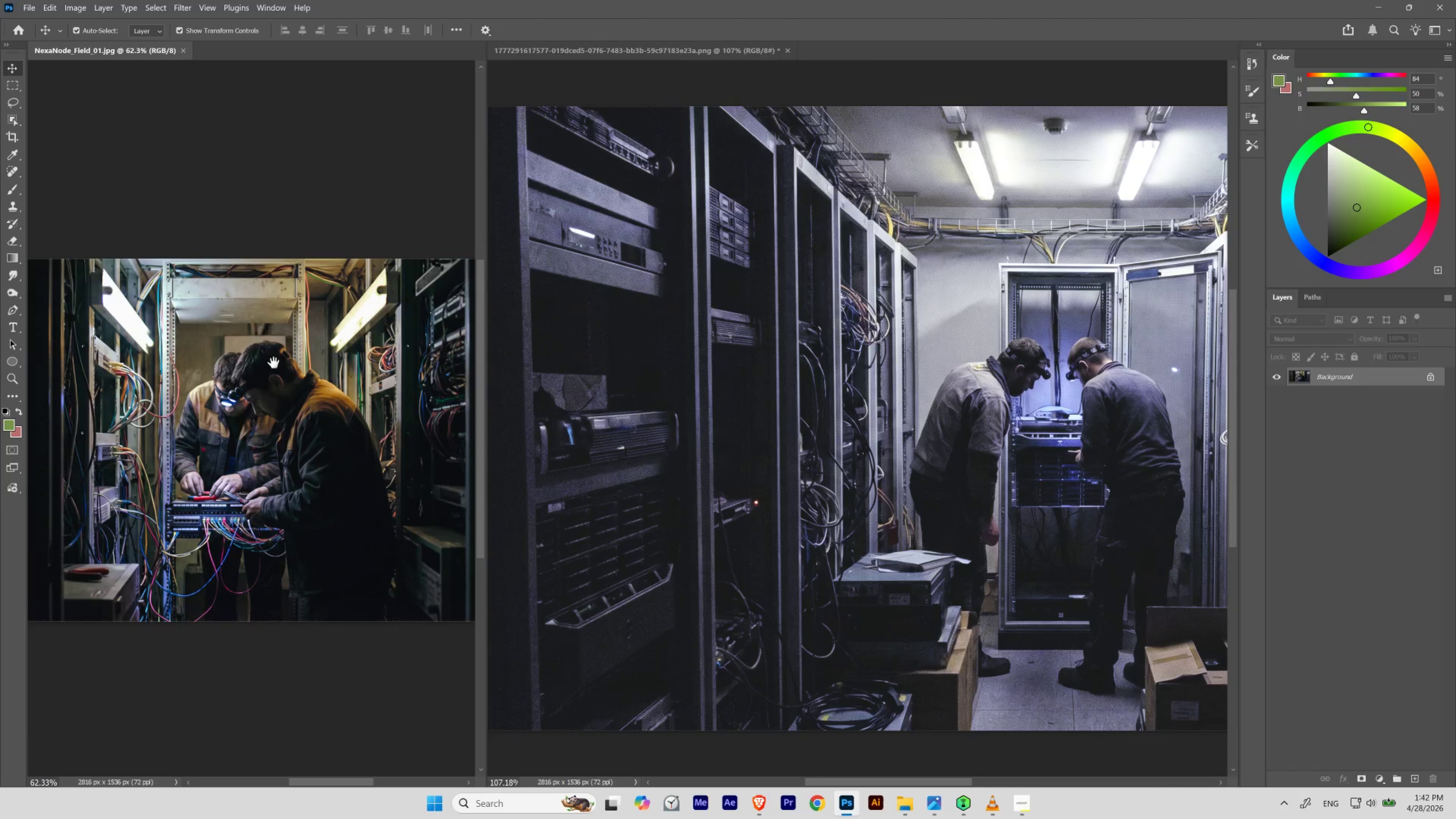 
hold_key(key=Space, duration=1.53)
 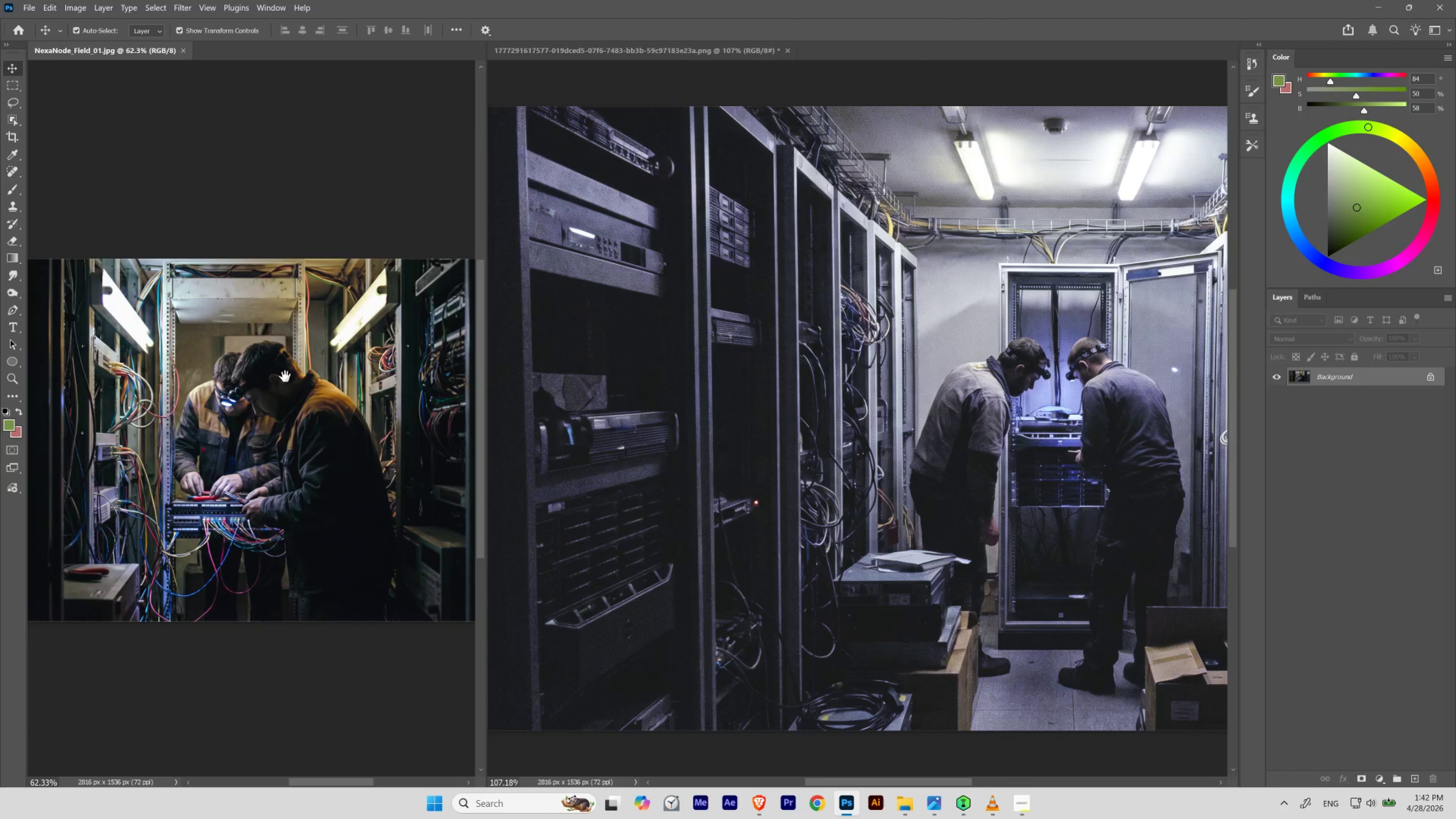 
key(Space)
 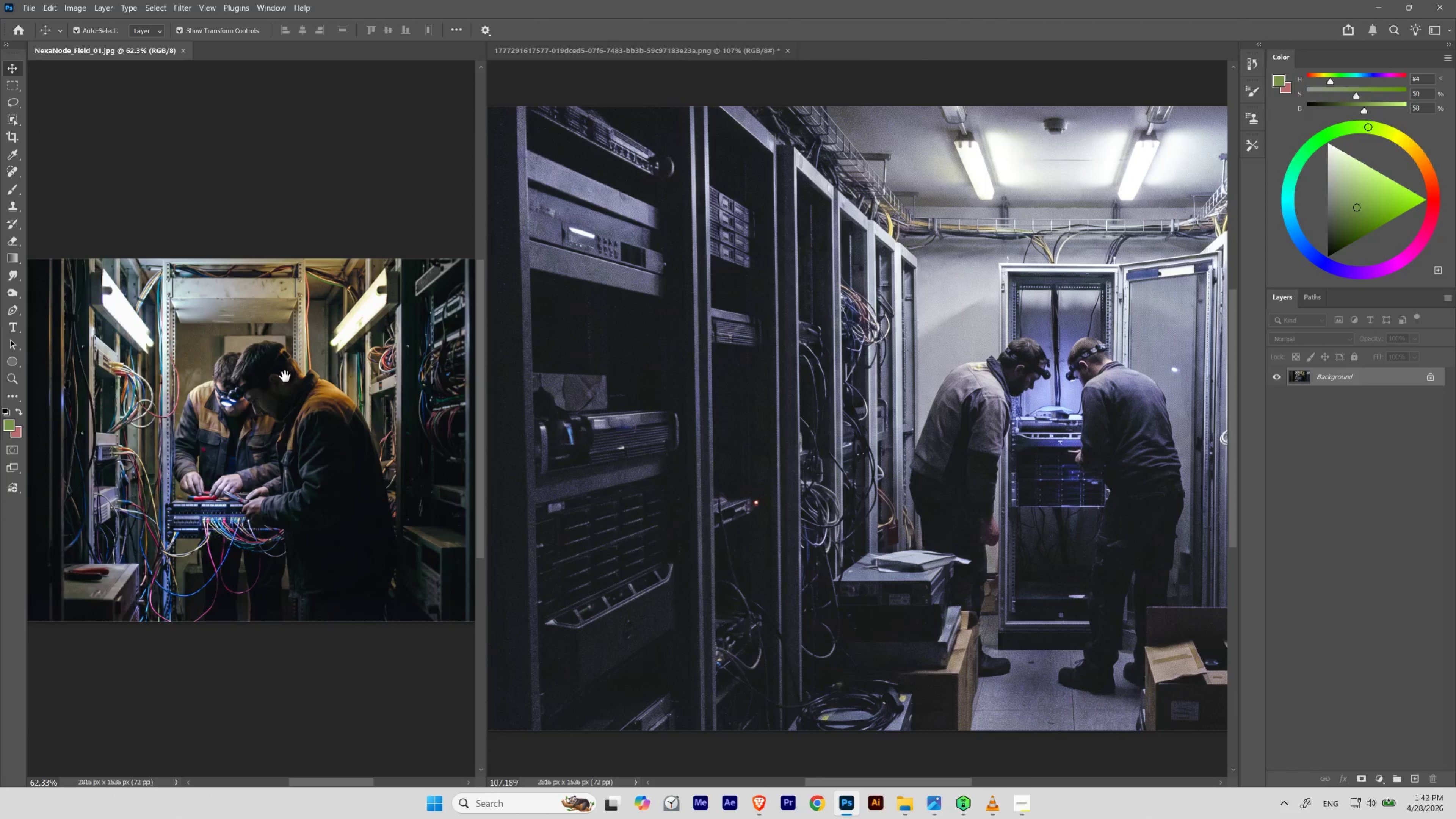 
key(Space)
 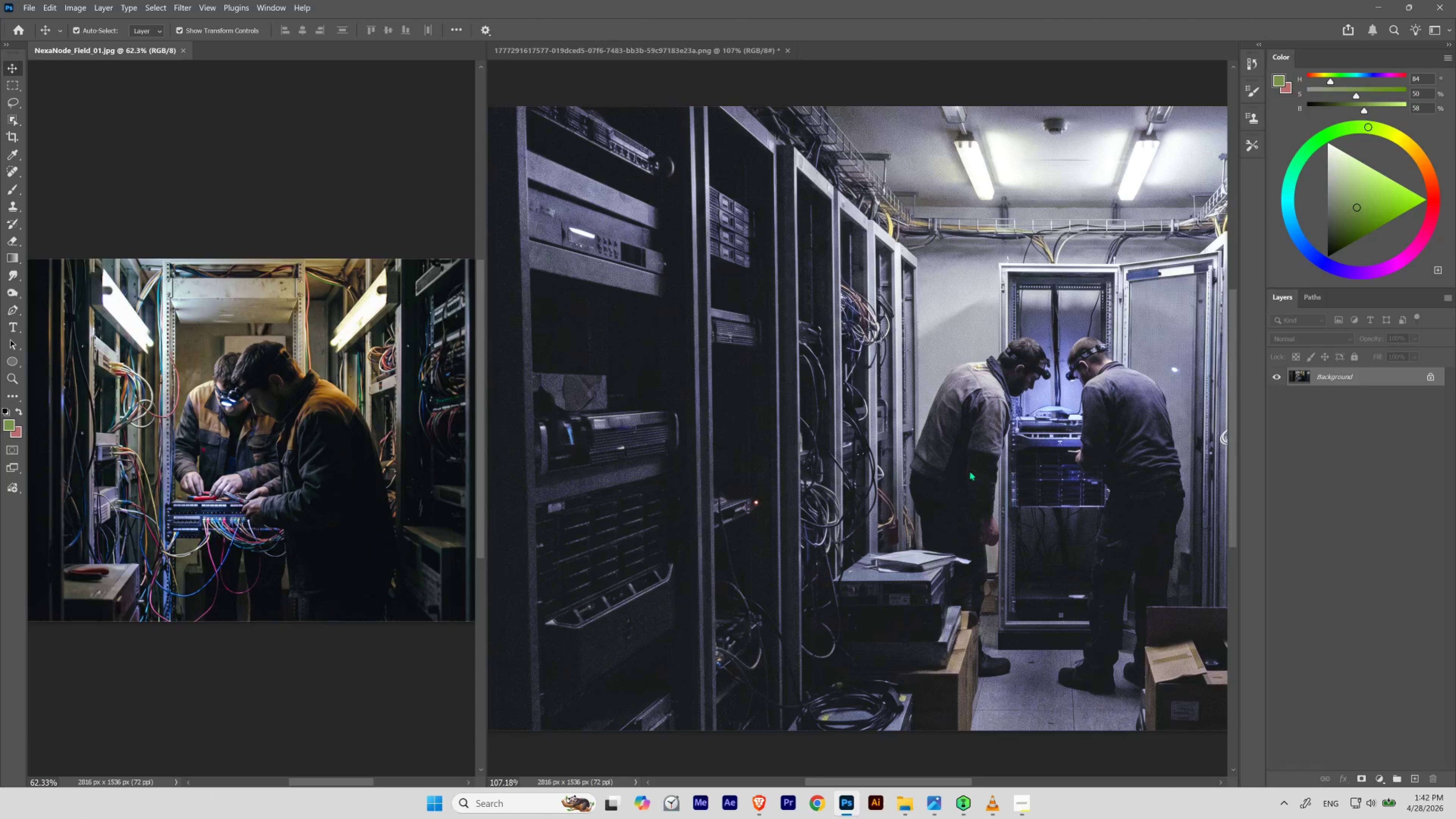 
hold_key(key=ControlLeft, duration=0.94)
left_click([943, 426])
 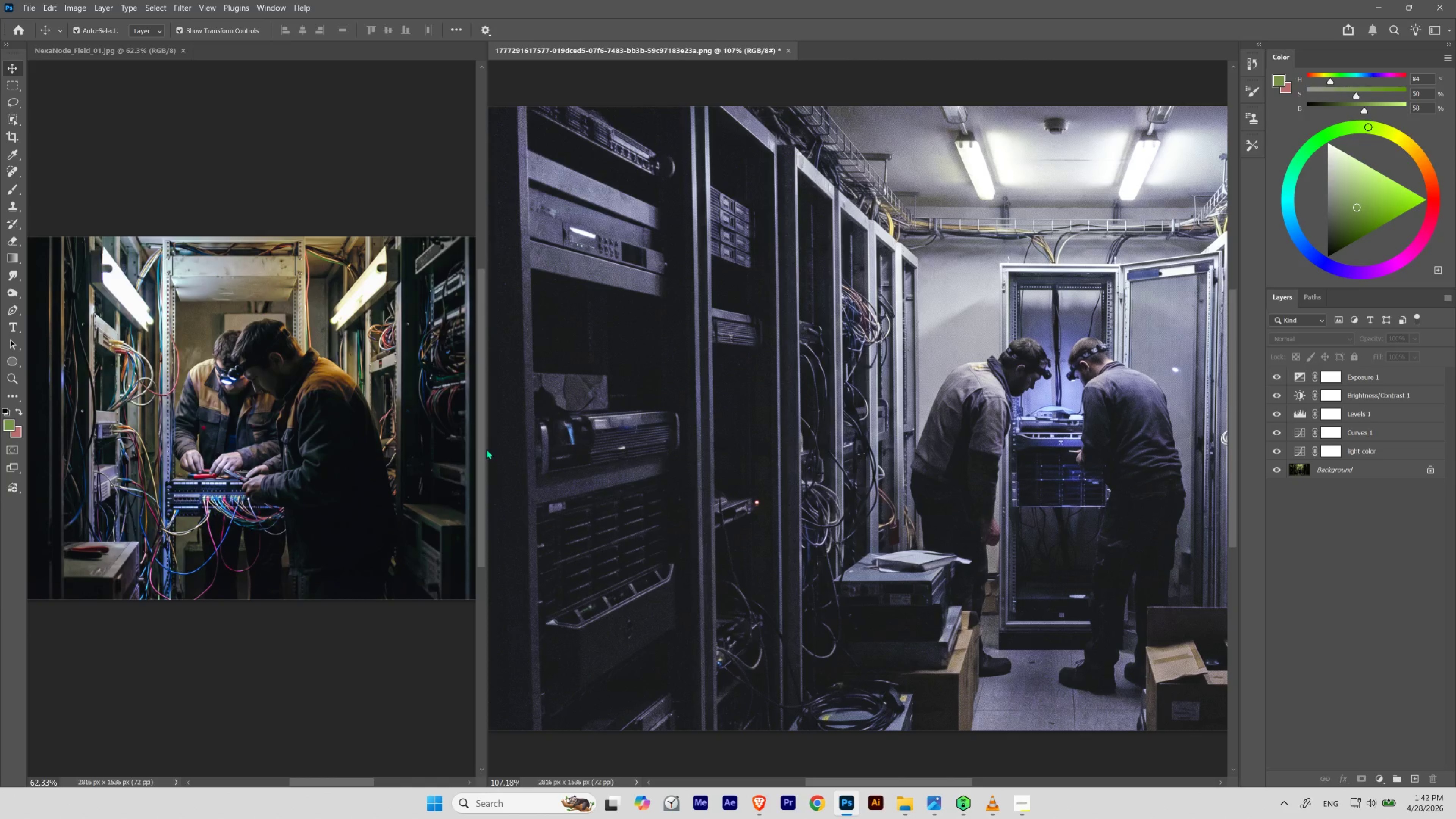 
left_click_drag(start_coordinate=[487, 449], to_coordinate=[447, 446])
 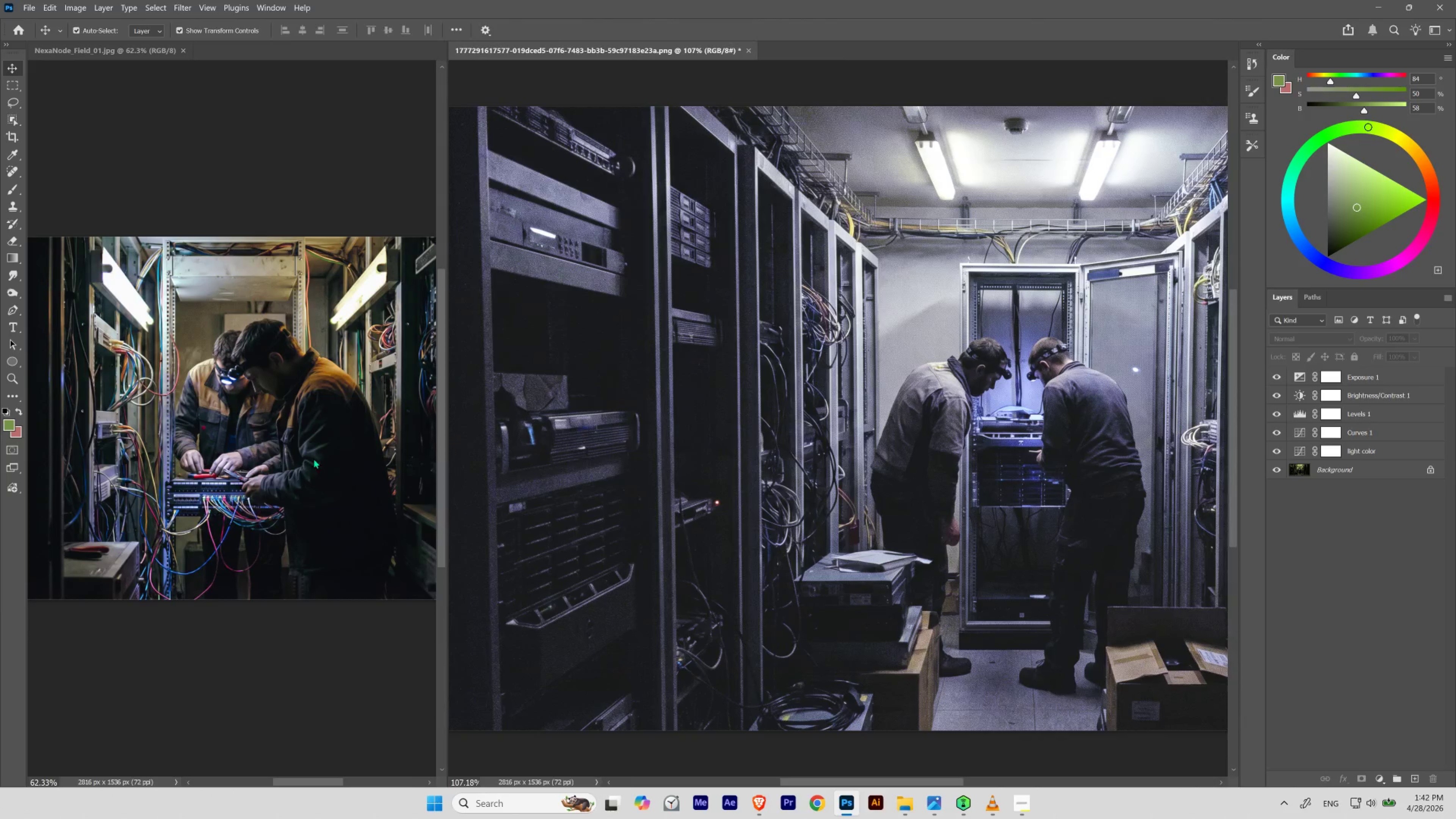 
hold_key(key=ControlLeft, duration=2.37)
left_click_drag(start_coordinate=[251, 433], to_coordinate=[226, 437])
 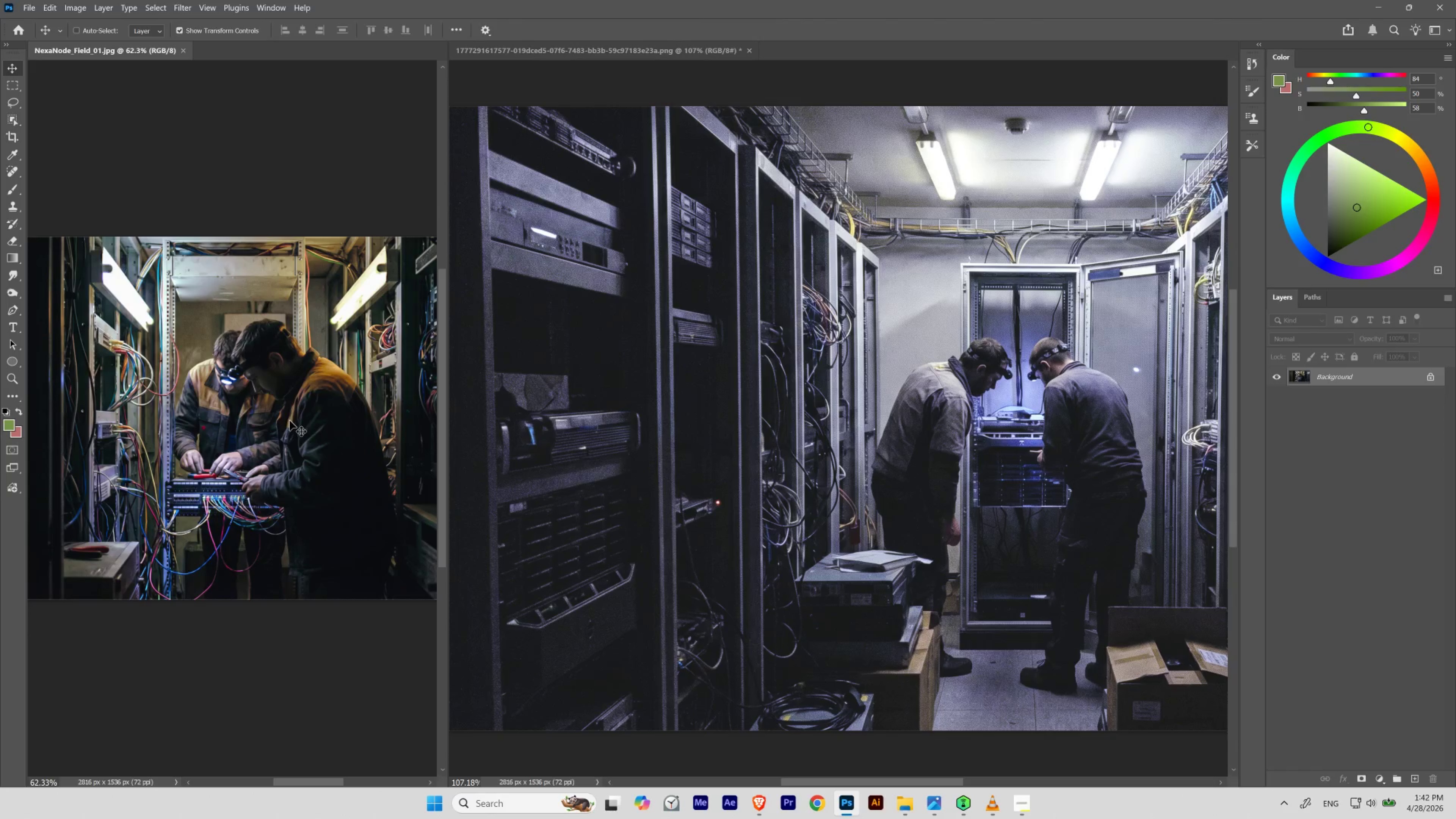 
left_click_drag(start_coordinate=[290, 420], to_coordinate=[287, 421])
 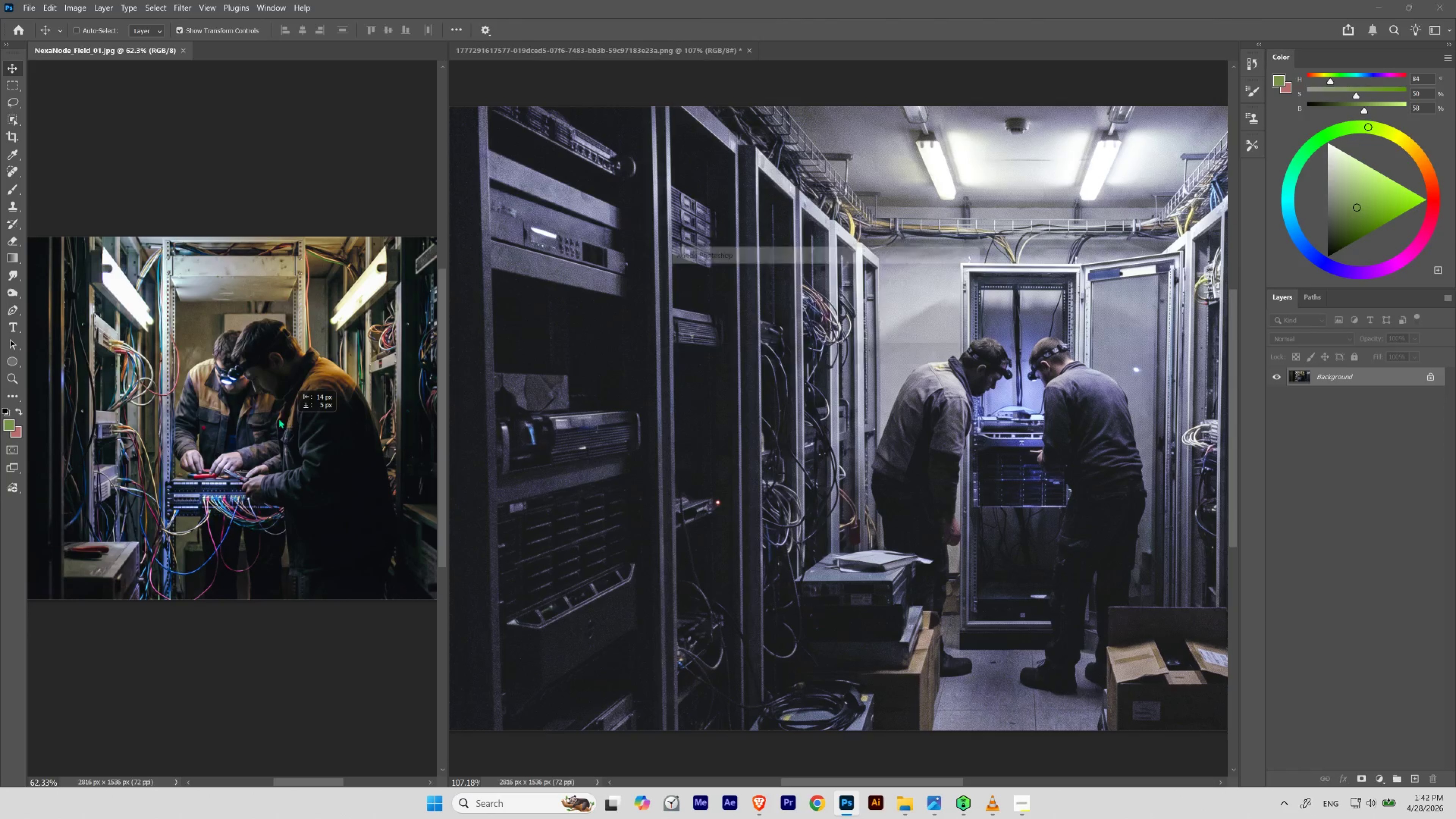 
hold_key(key=Space, duration=0.65)
 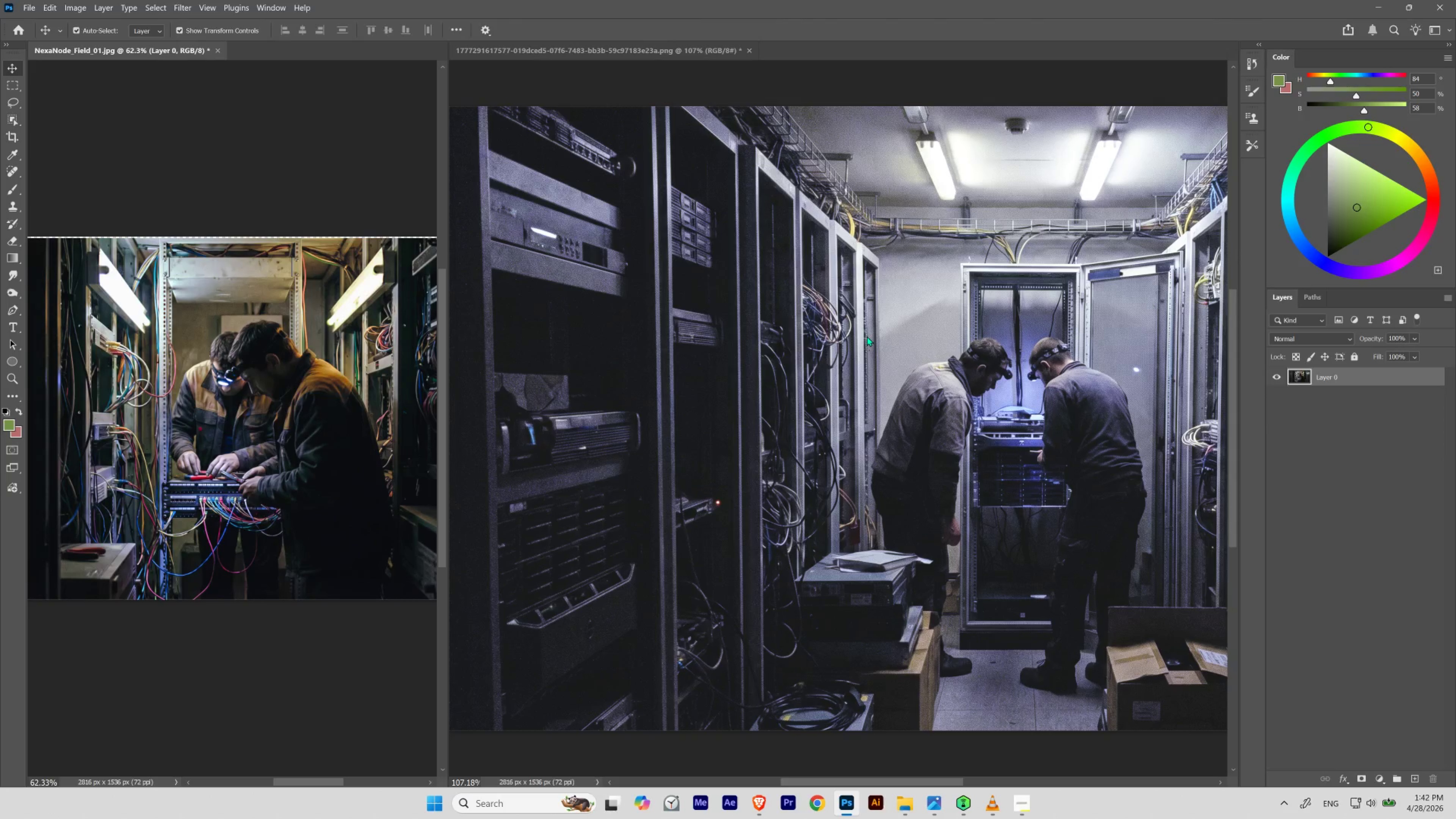 
left_click_drag(start_coordinate=[274, 403], to_coordinate=[266, 407])
 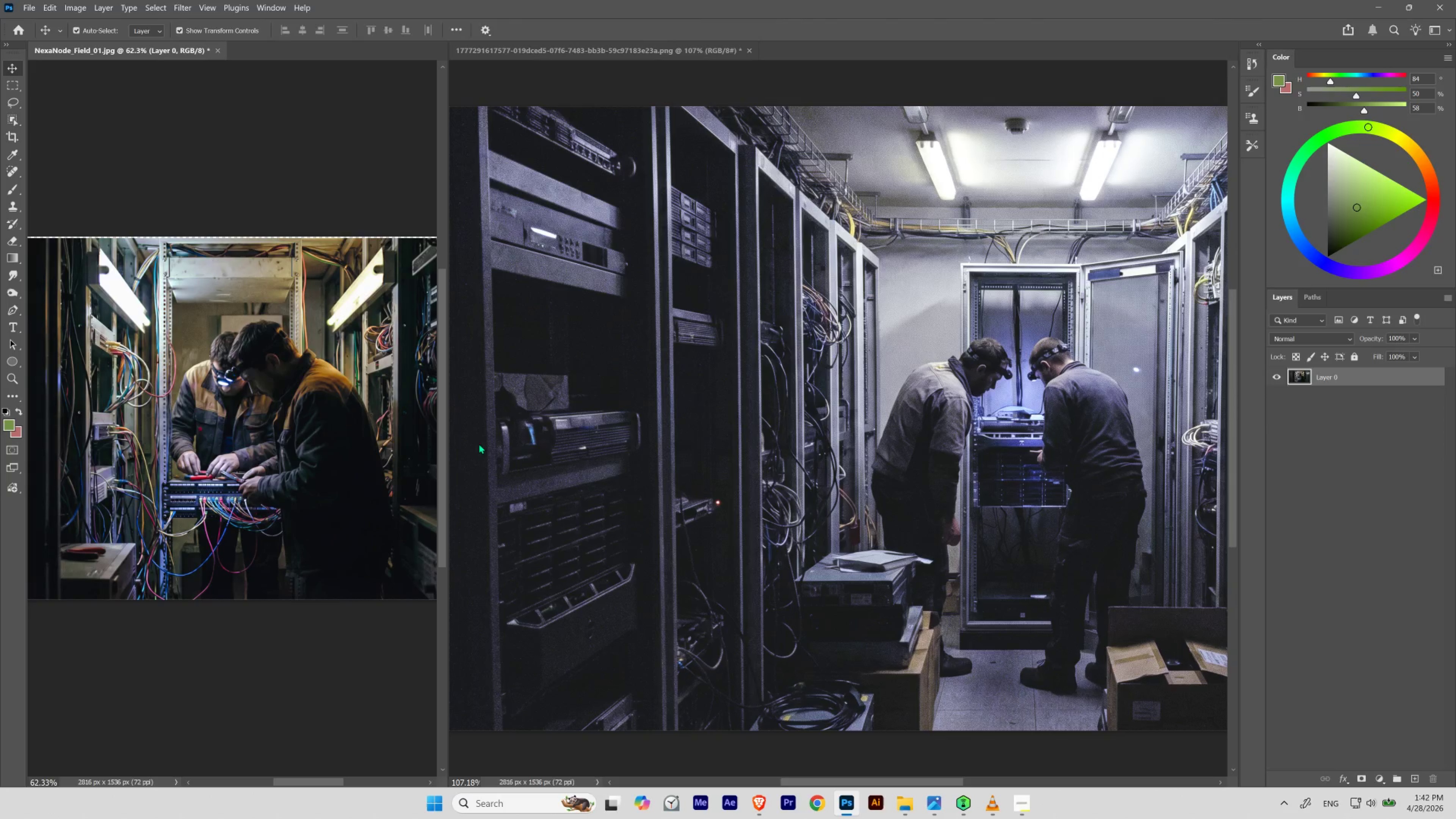 
key(Control+Z)
 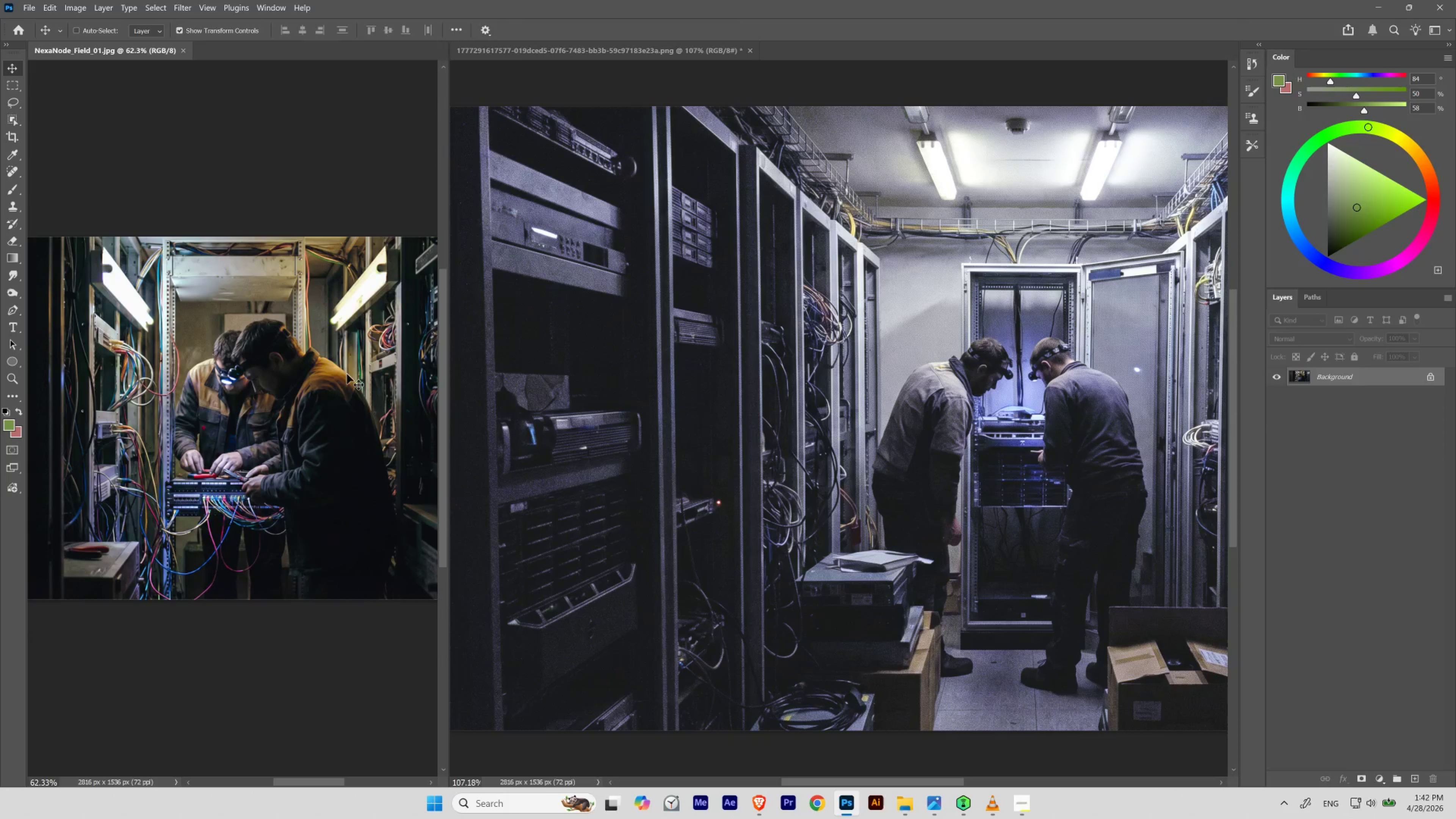 
hold_key(key=Space, duration=1.5)
 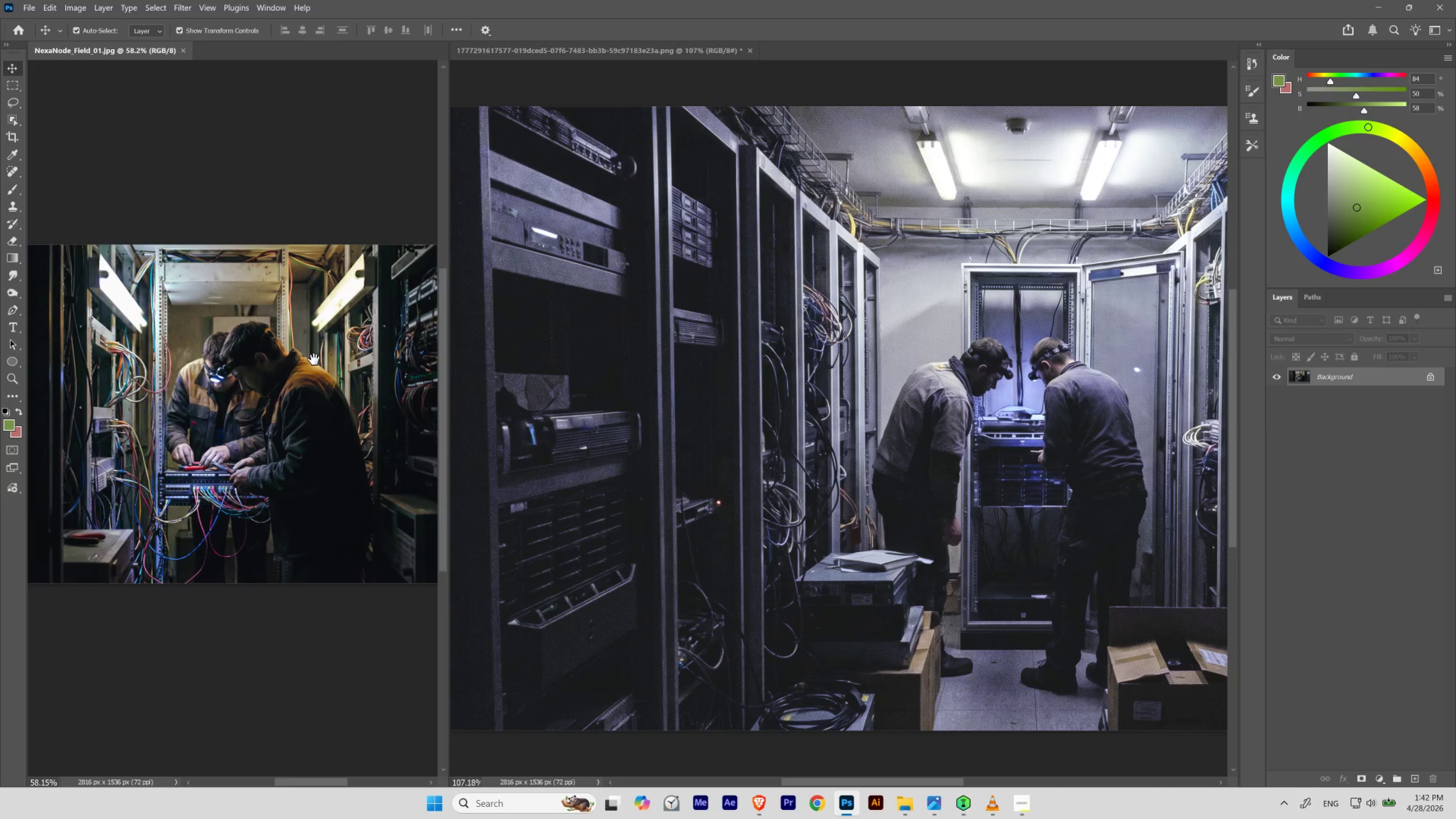 
left_click_drag(start_coordinate=[339, 352], to_coordinate=[332, 359])
 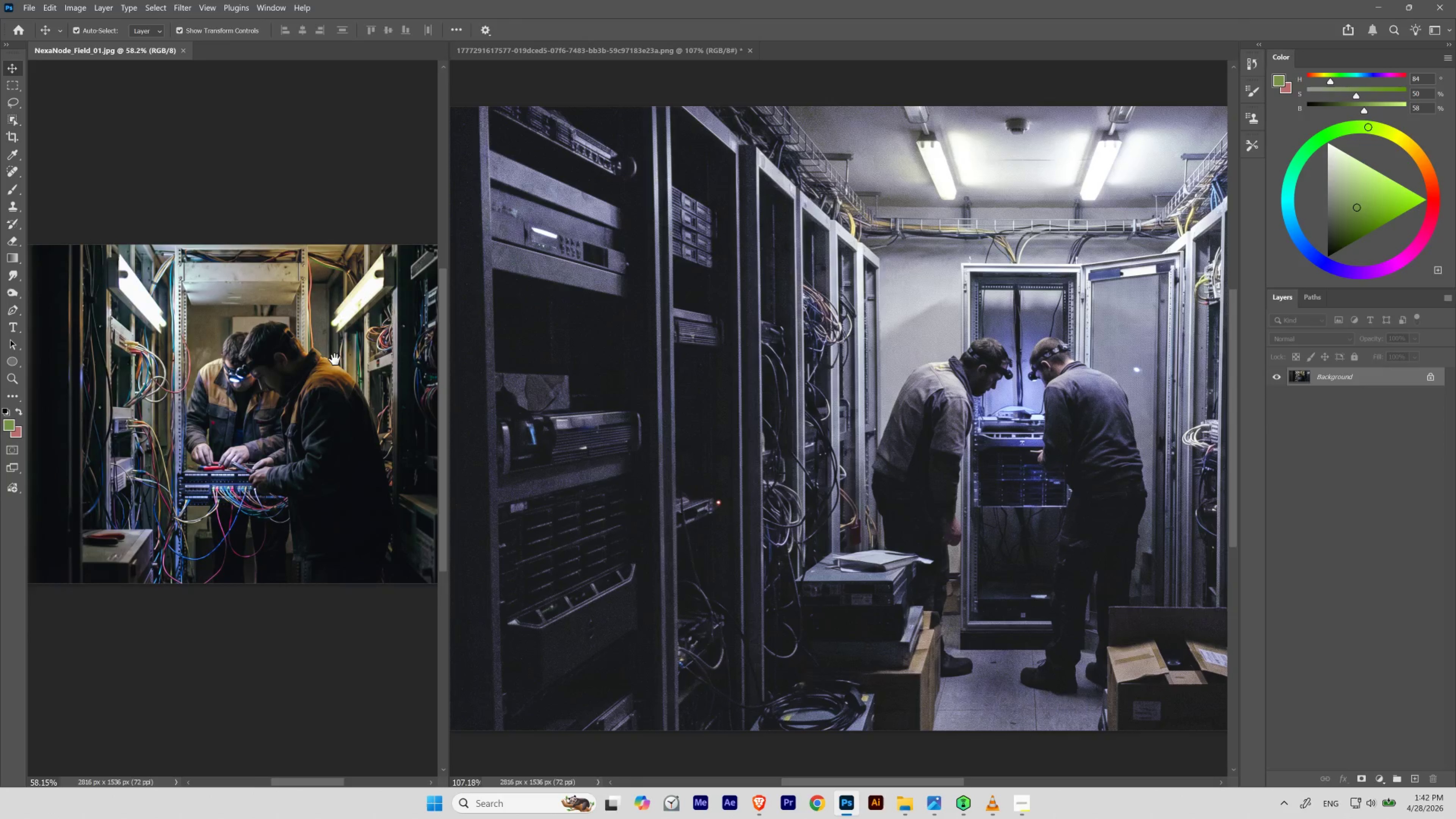 
left_click_drag(start_coordinate=[335, 359], to_coordinate=[307, 359])
 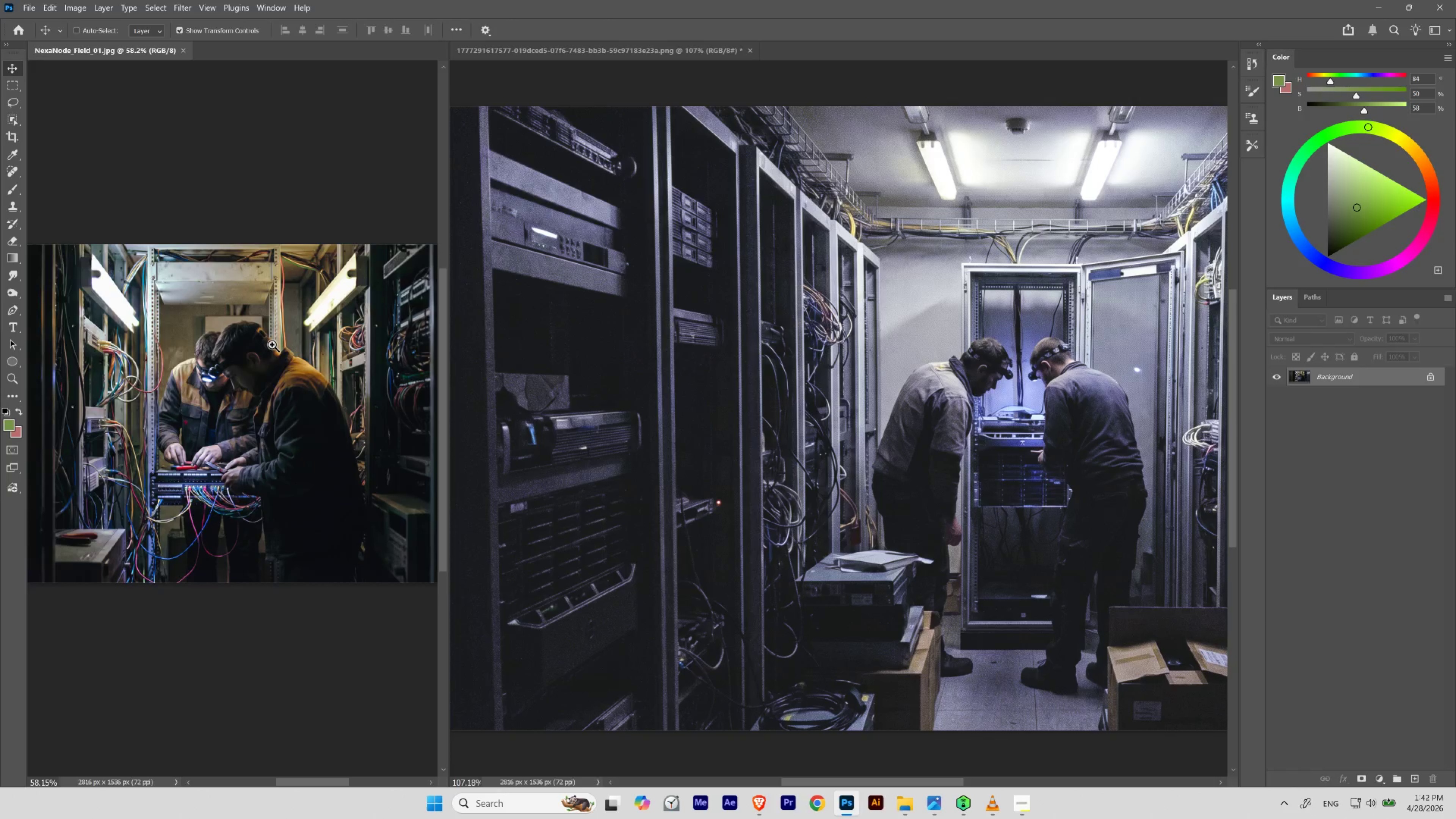 
hold_key(key=Space, duration=3.76)
 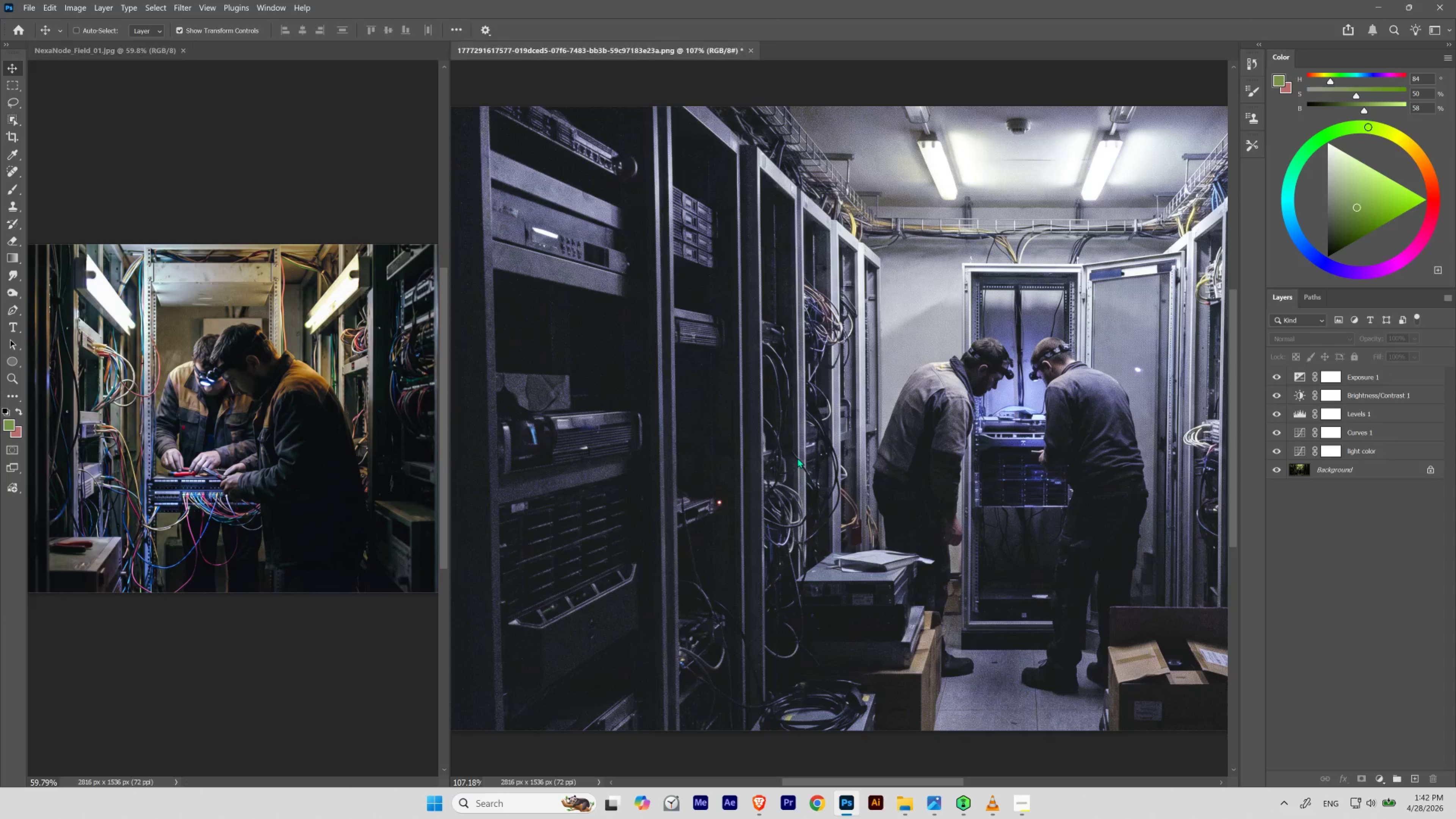 
hold_key(key=ControlLeft, duration=2.29)
left_click_drag(start_coordinate=[268, 345], to_coordinate=[274, 346])
 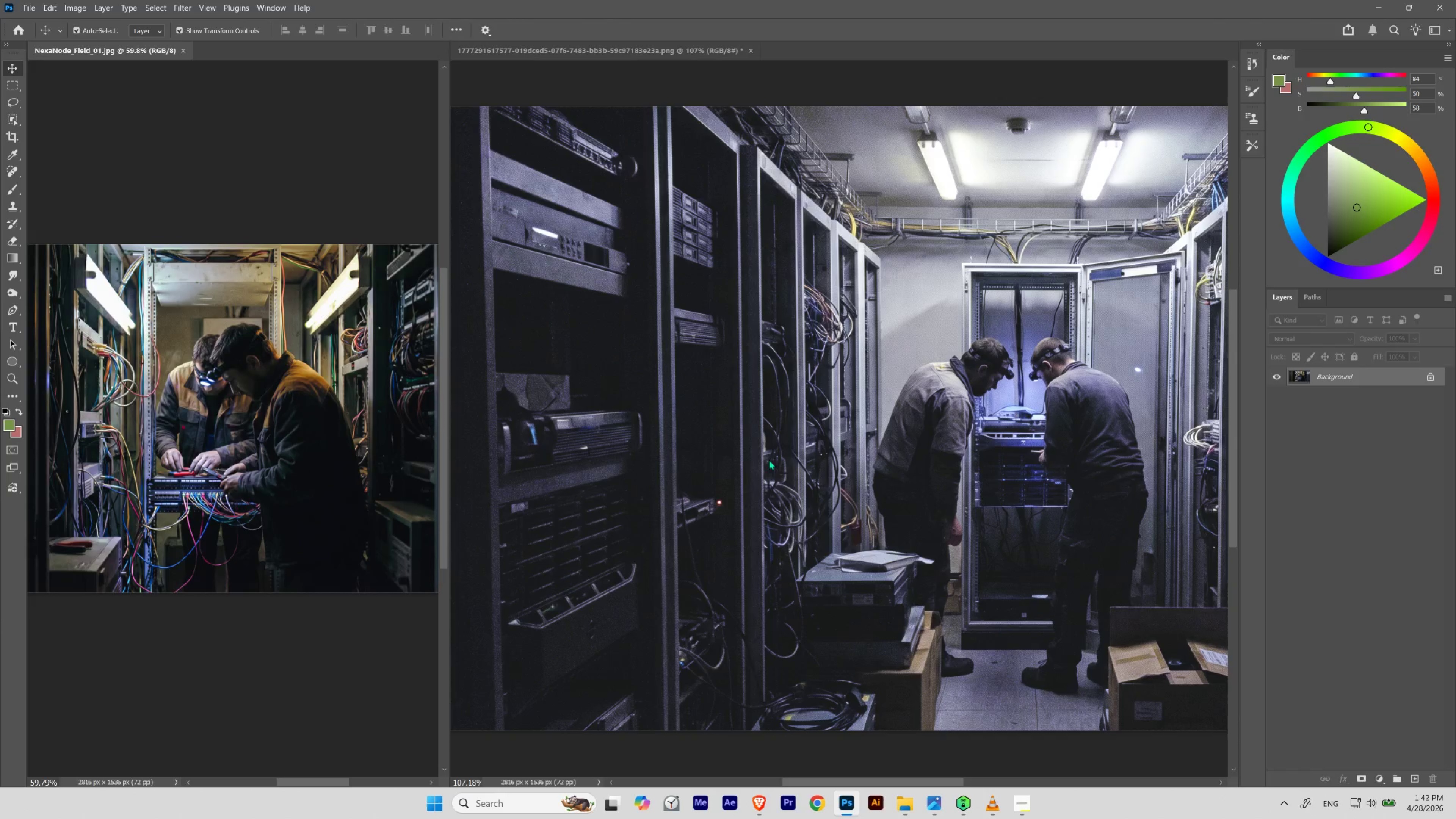 
hold_key(key=ControlLeft, duration=0.63)
left_click([797, 457])
 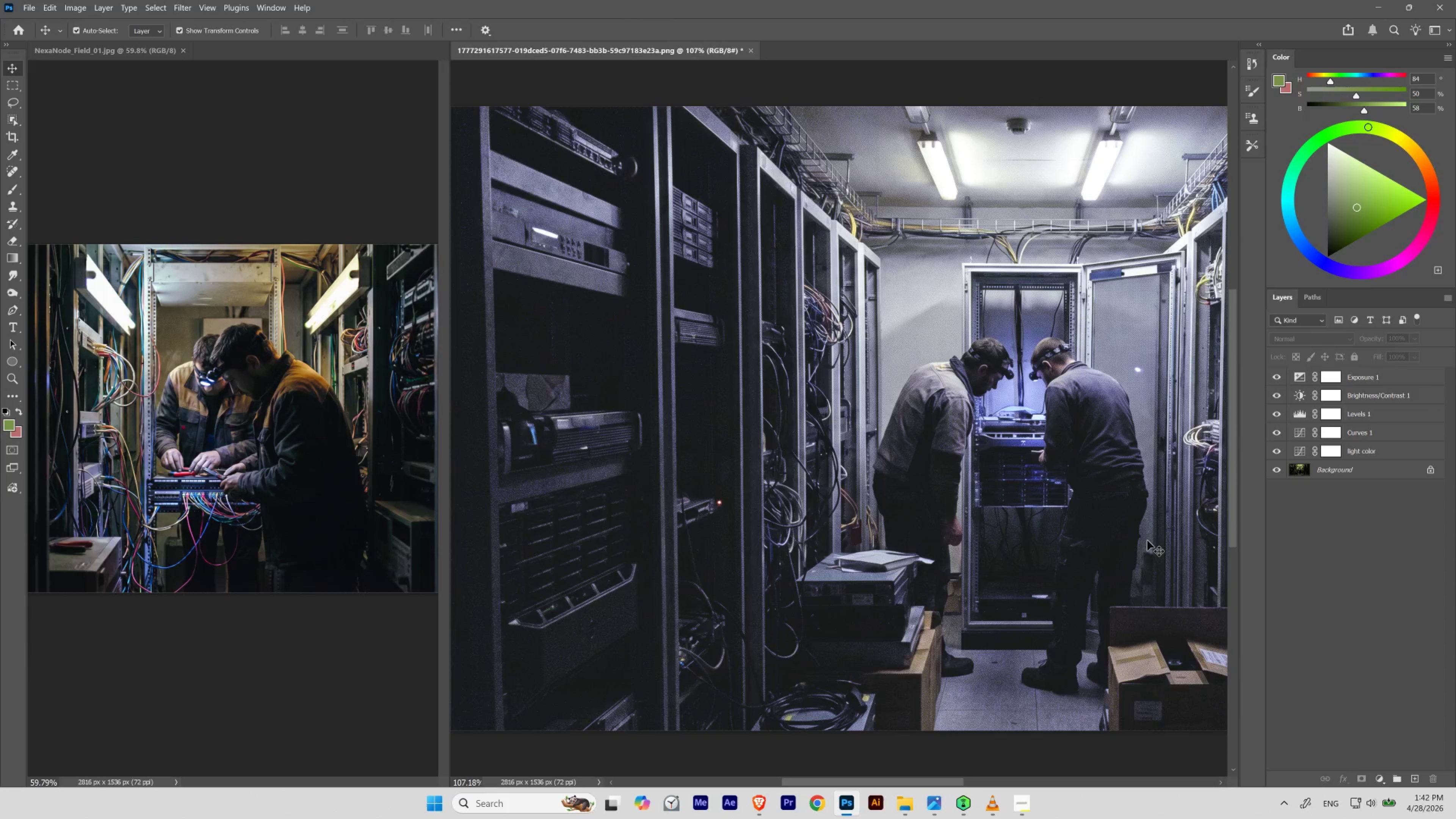 
key(Control+0)
 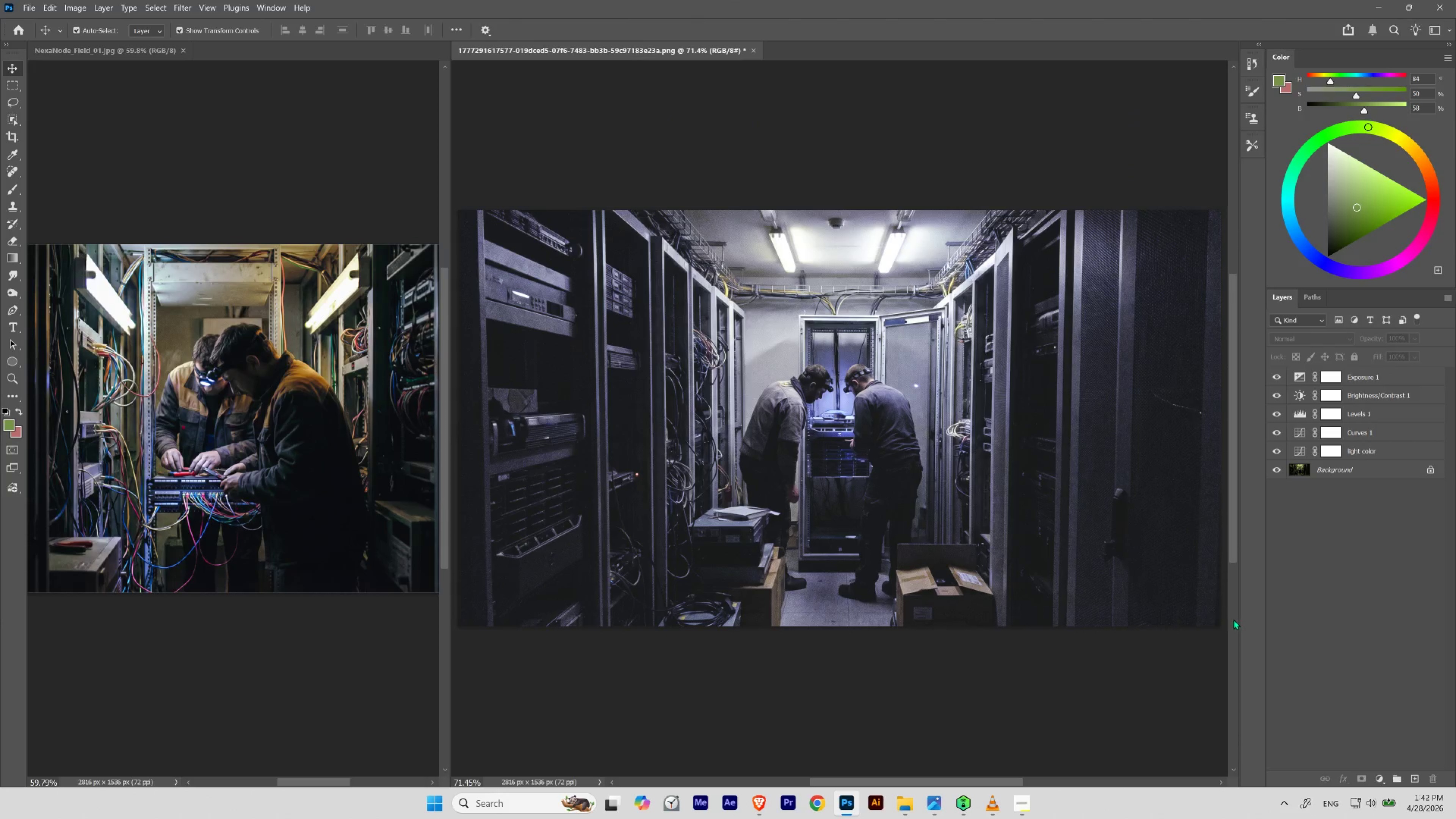 
left_click([1391, 370])
 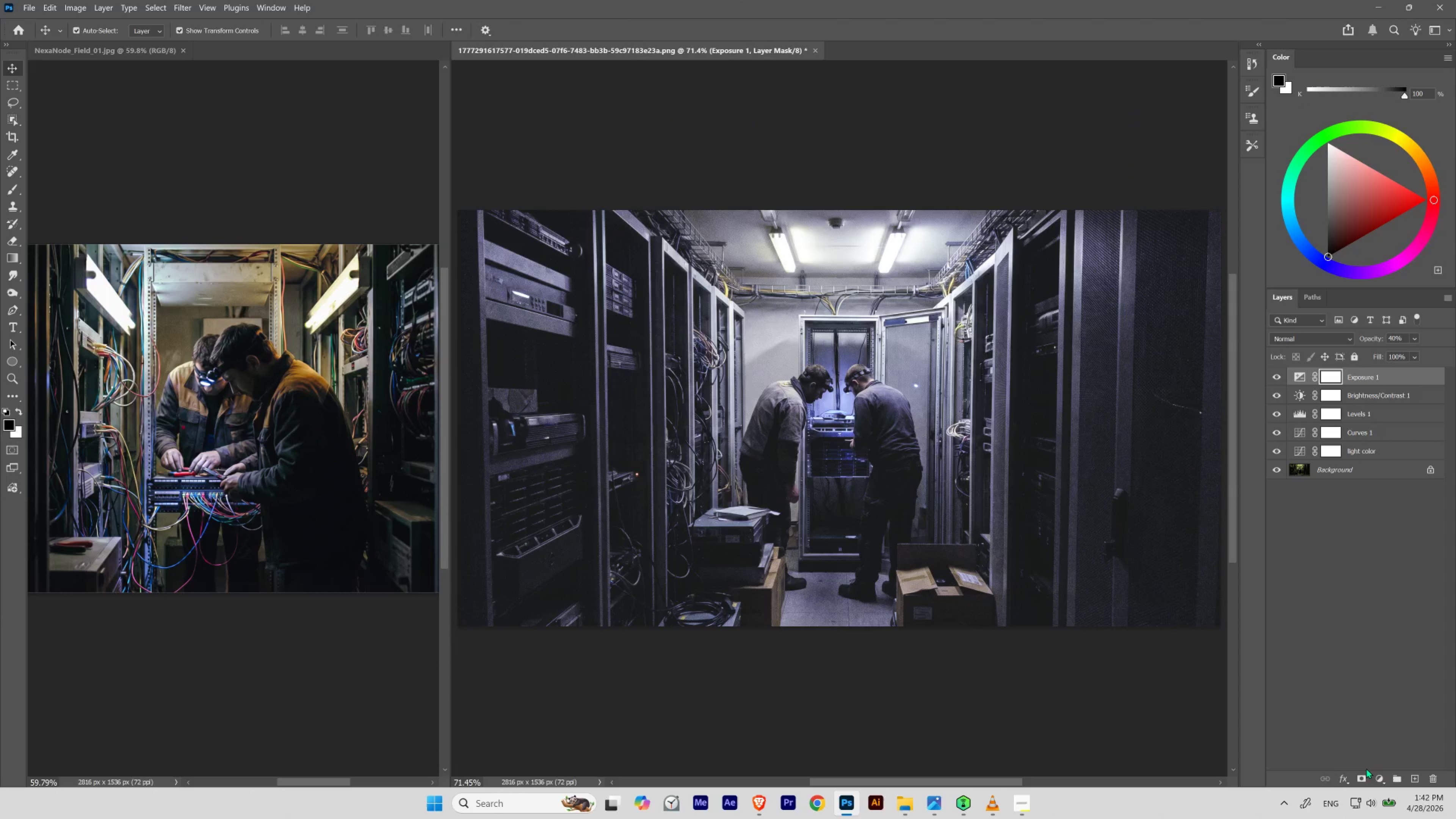 
mouse_move([1387, 768])
 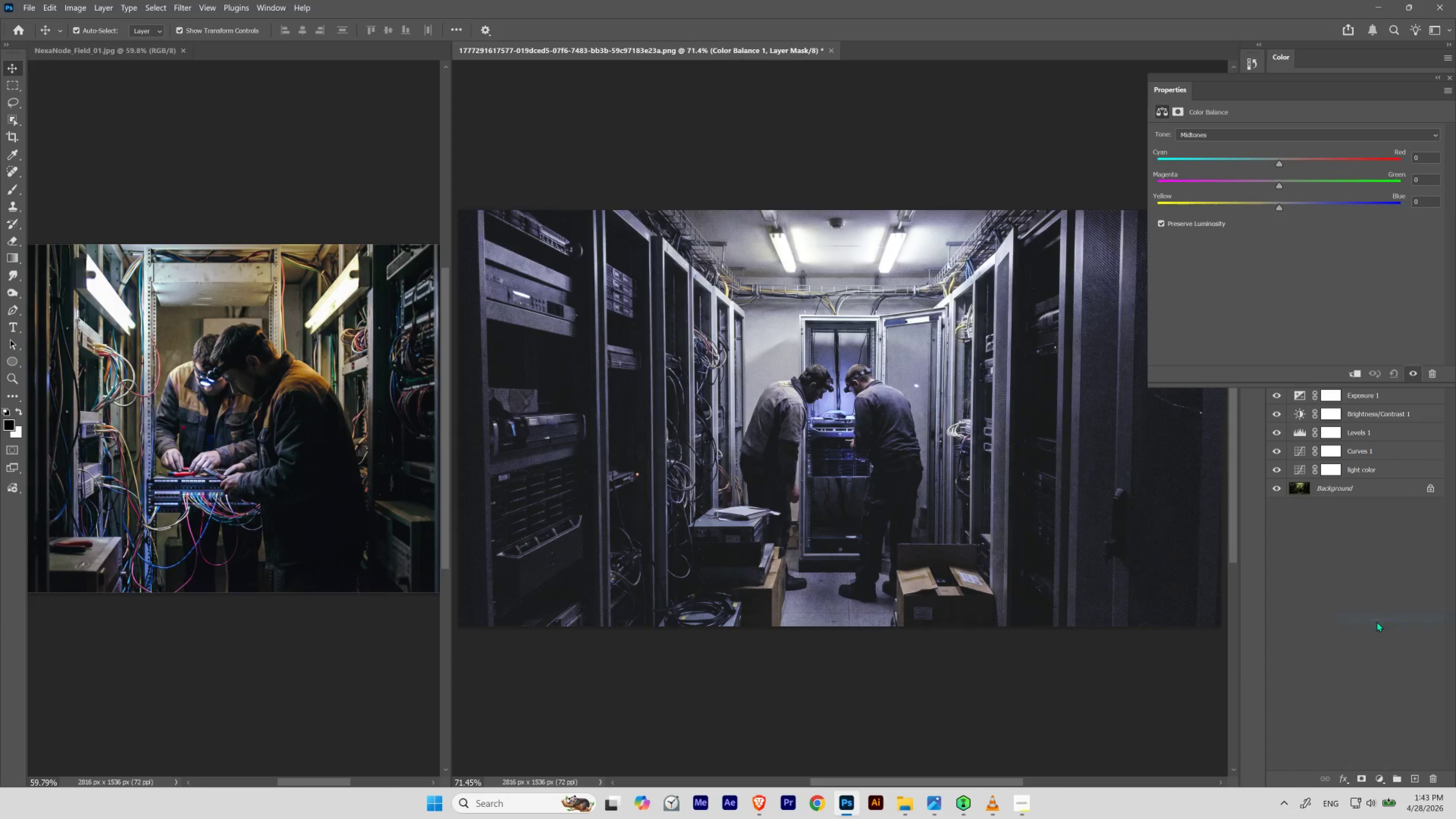 
wait(5.85)
 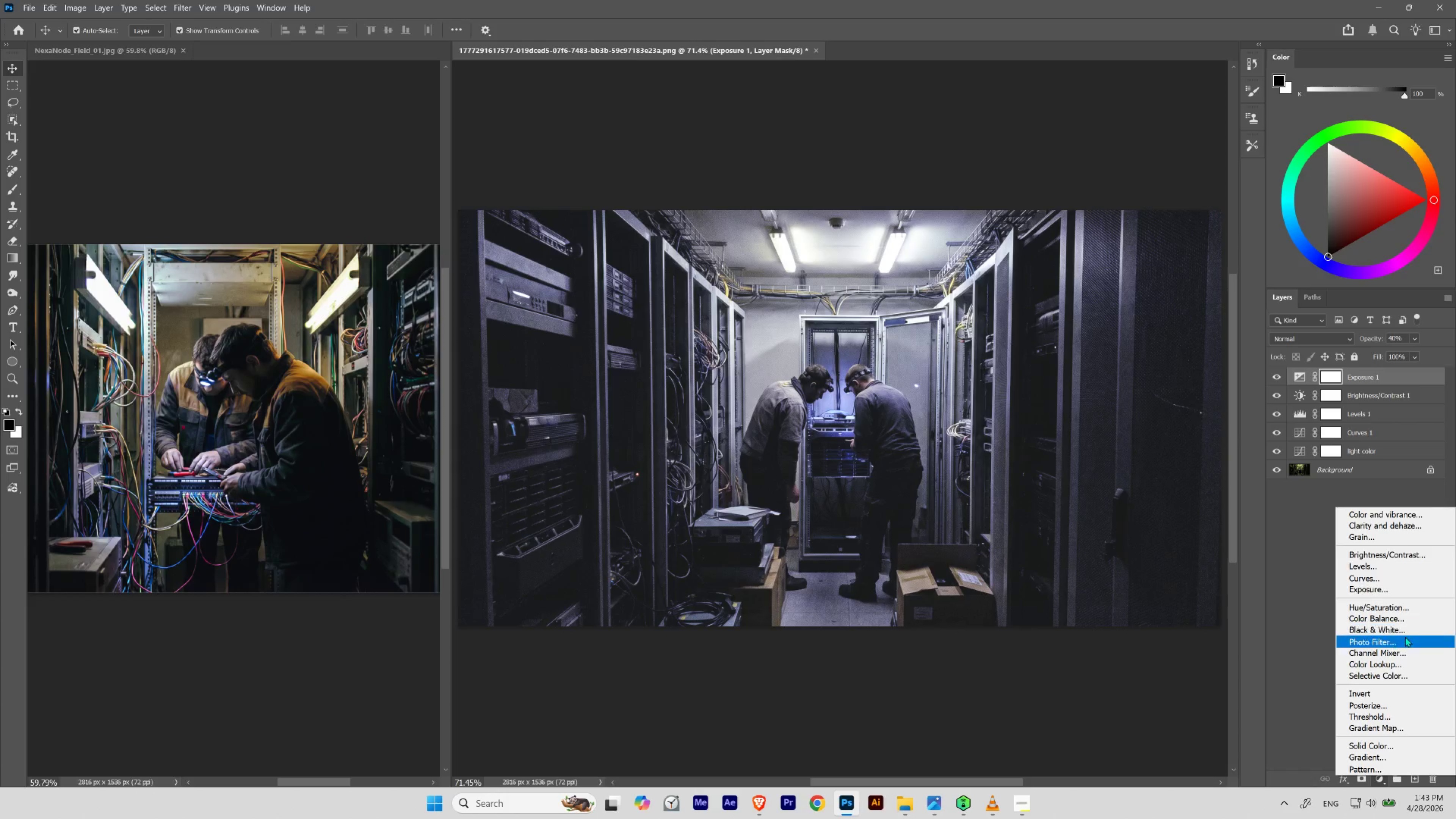 
left_click_drag(start_coordinate=[1278, 161], to_coordinate=[1281, 163])
 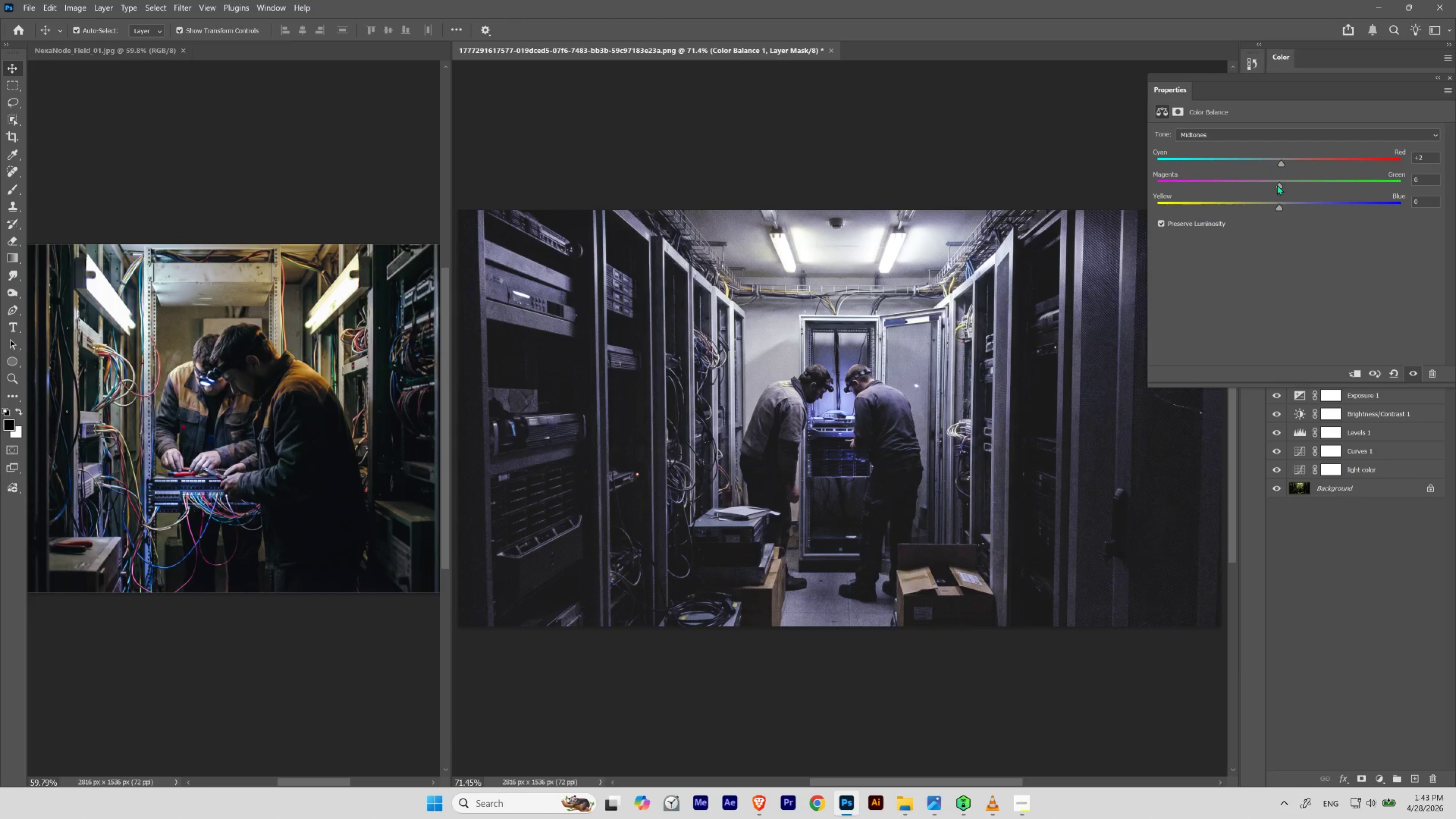 
left_click_drag(start_coordinate=[1277, 184], to_coordinate=[1280, 184])
 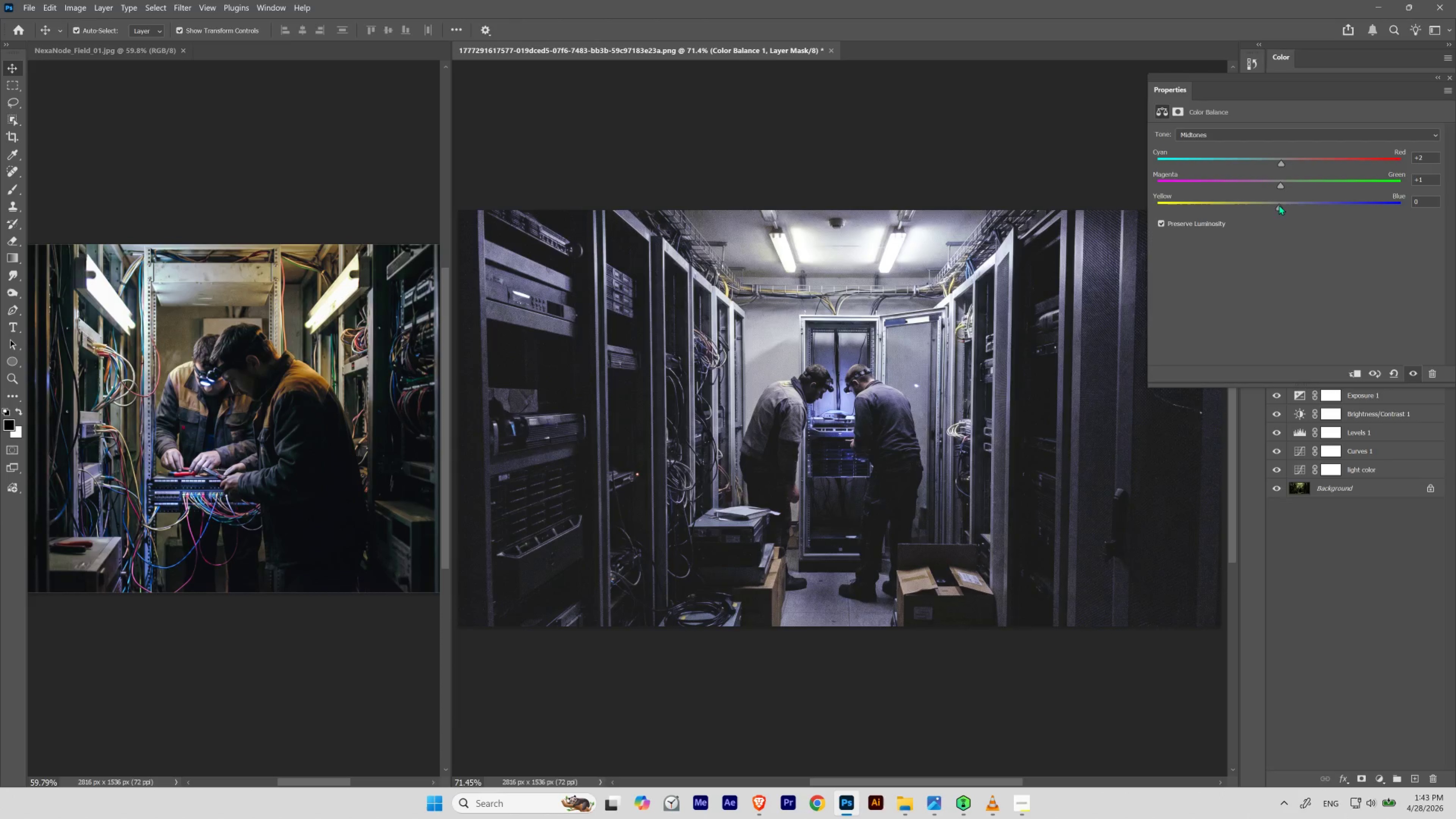 
left_click_drag(start_coordinate=[1278, 207], to_coordinate=[1269, 207])
 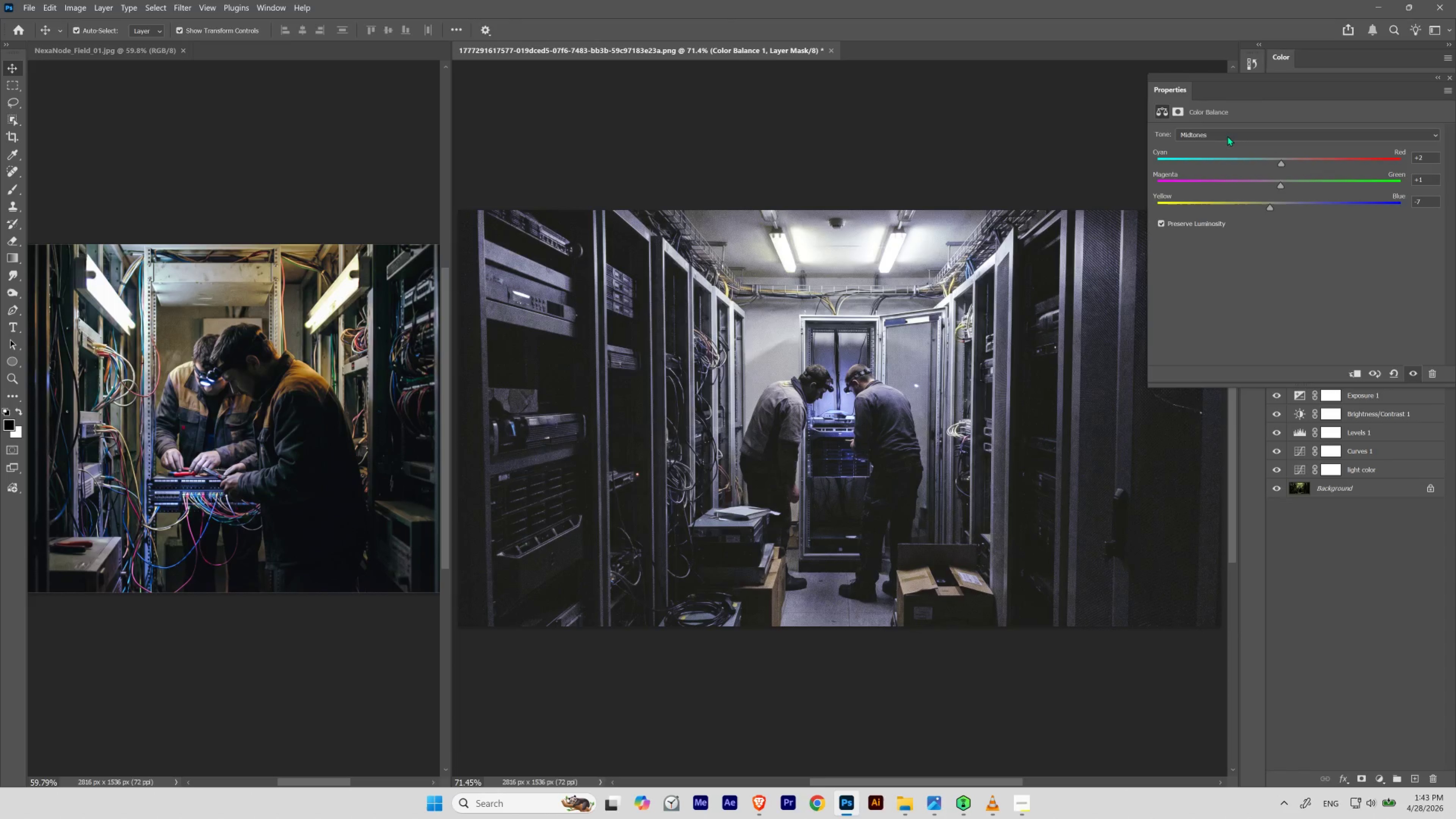 
left_click([1227, 135])
 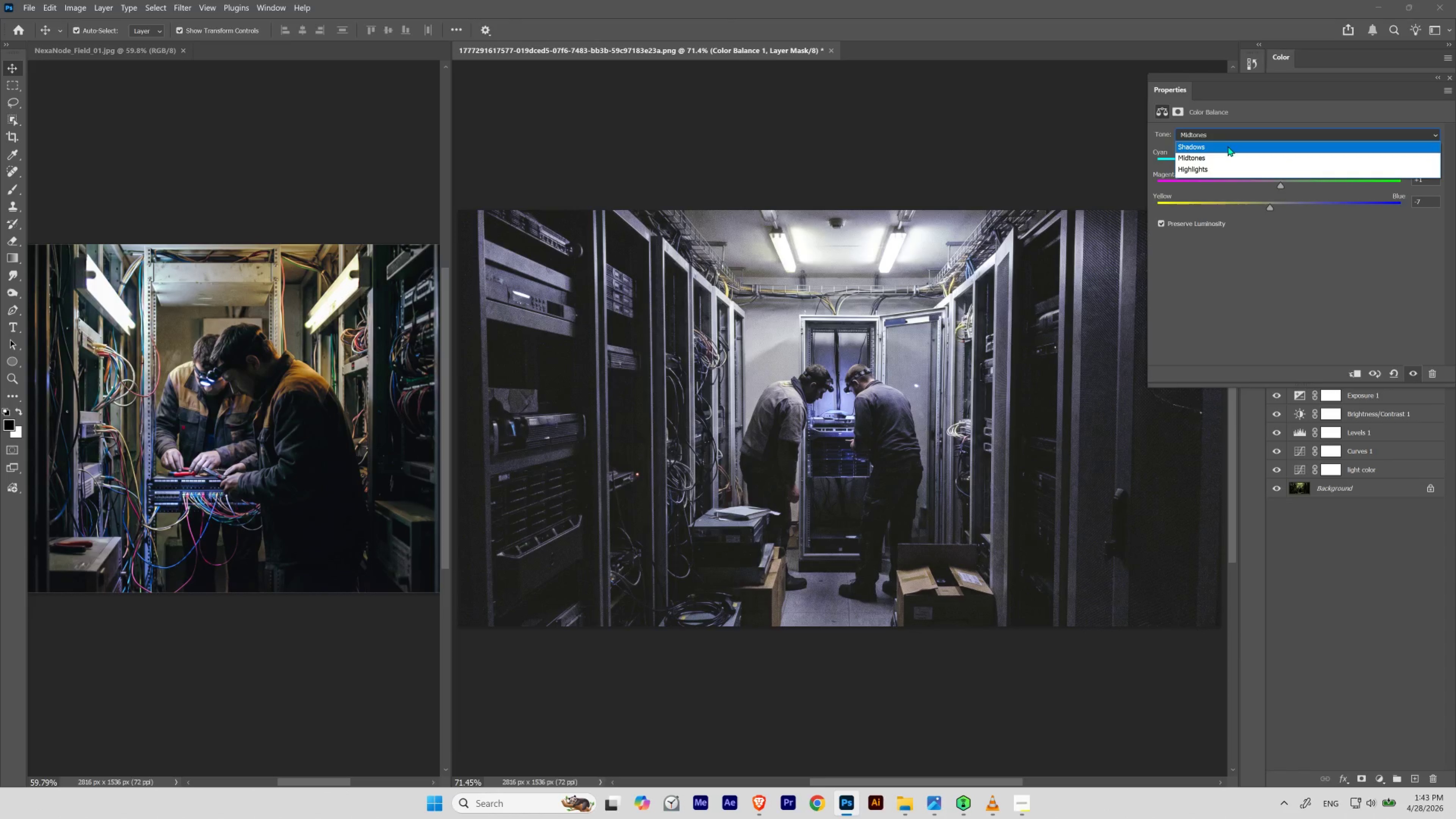 
left_click([1227, 146])
 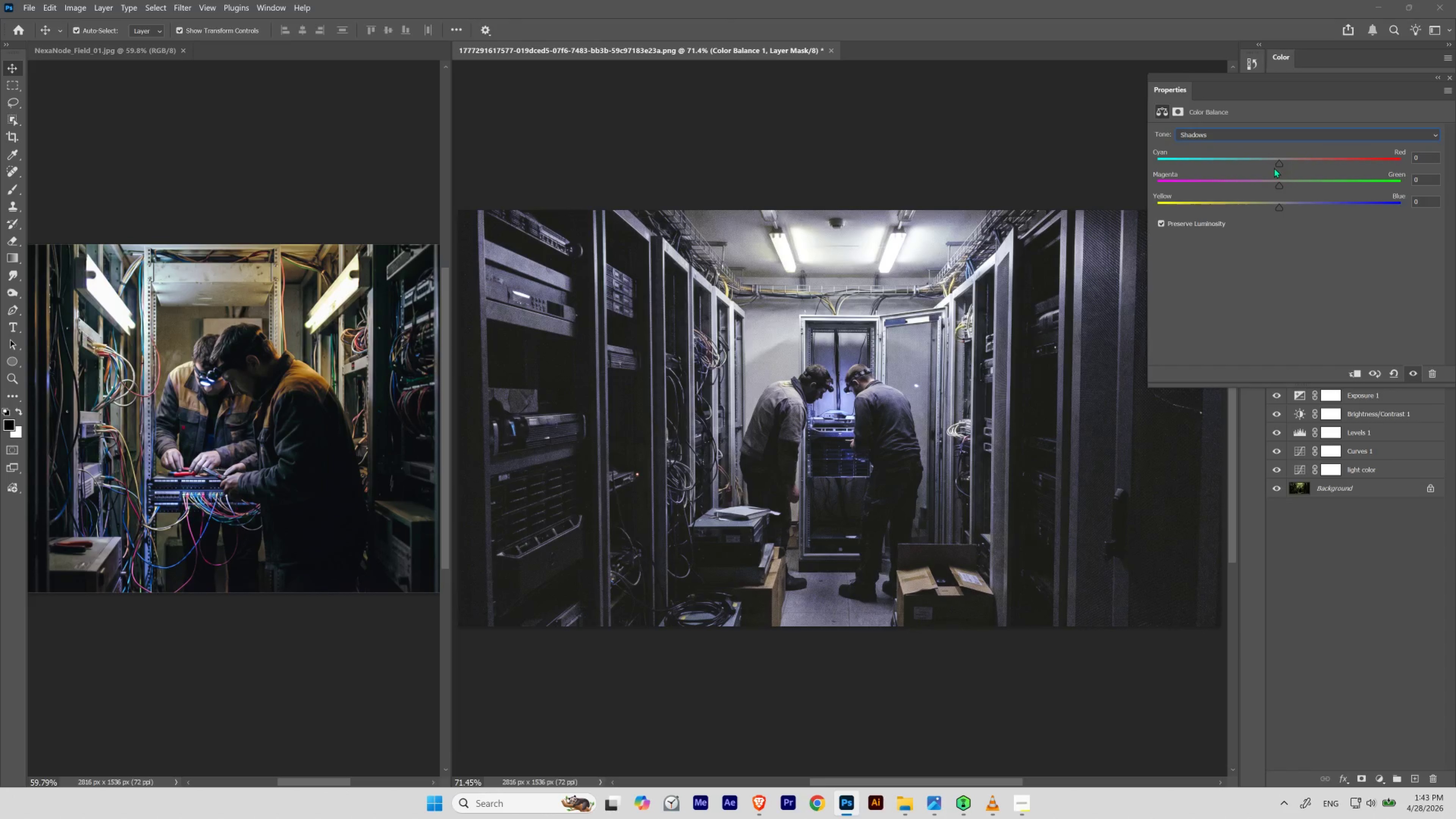 
left_click_drag(start_coordinate=[1279, 163], to_coordinate=[1274, 162])
 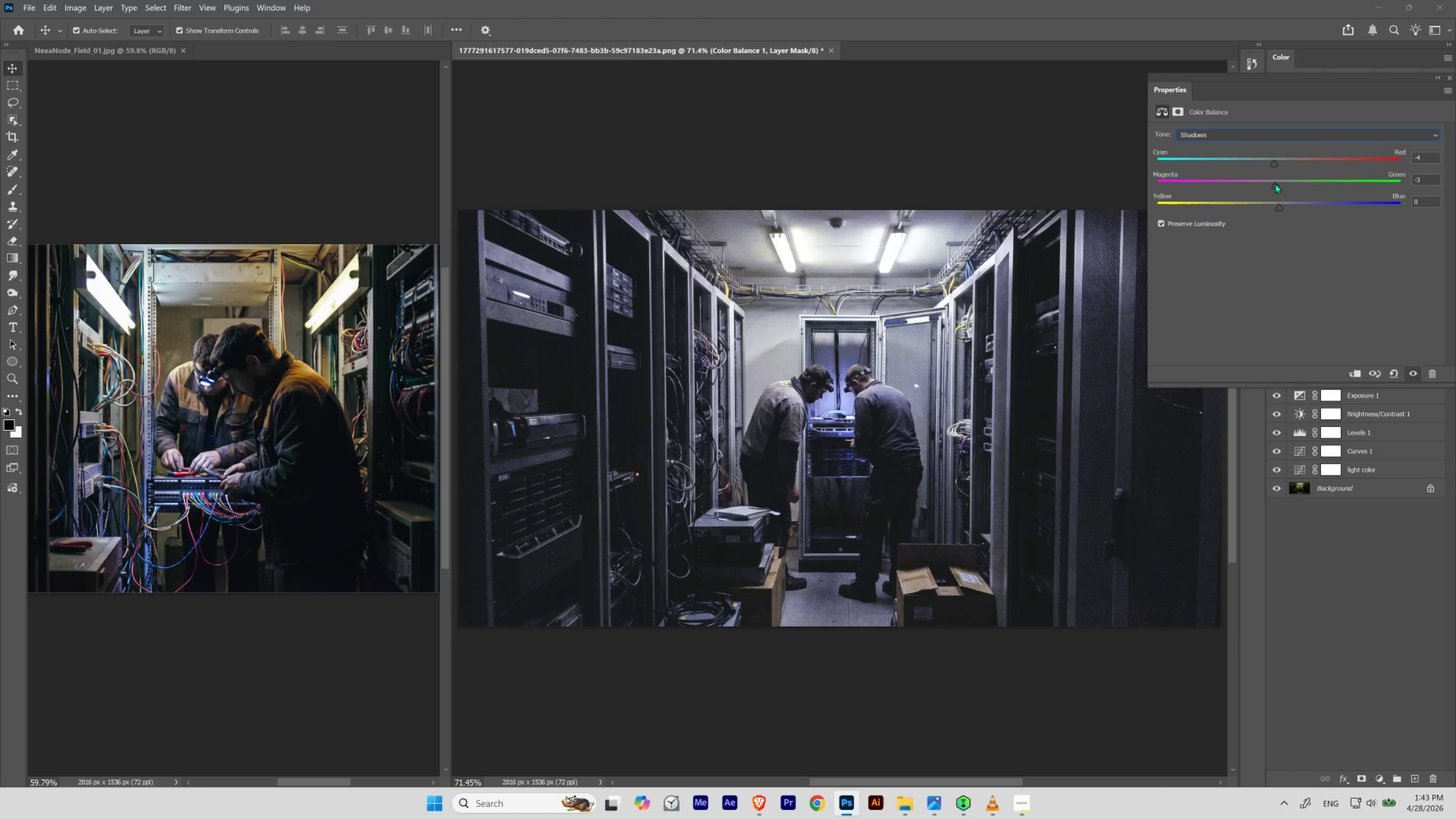 
wait(6.11)
 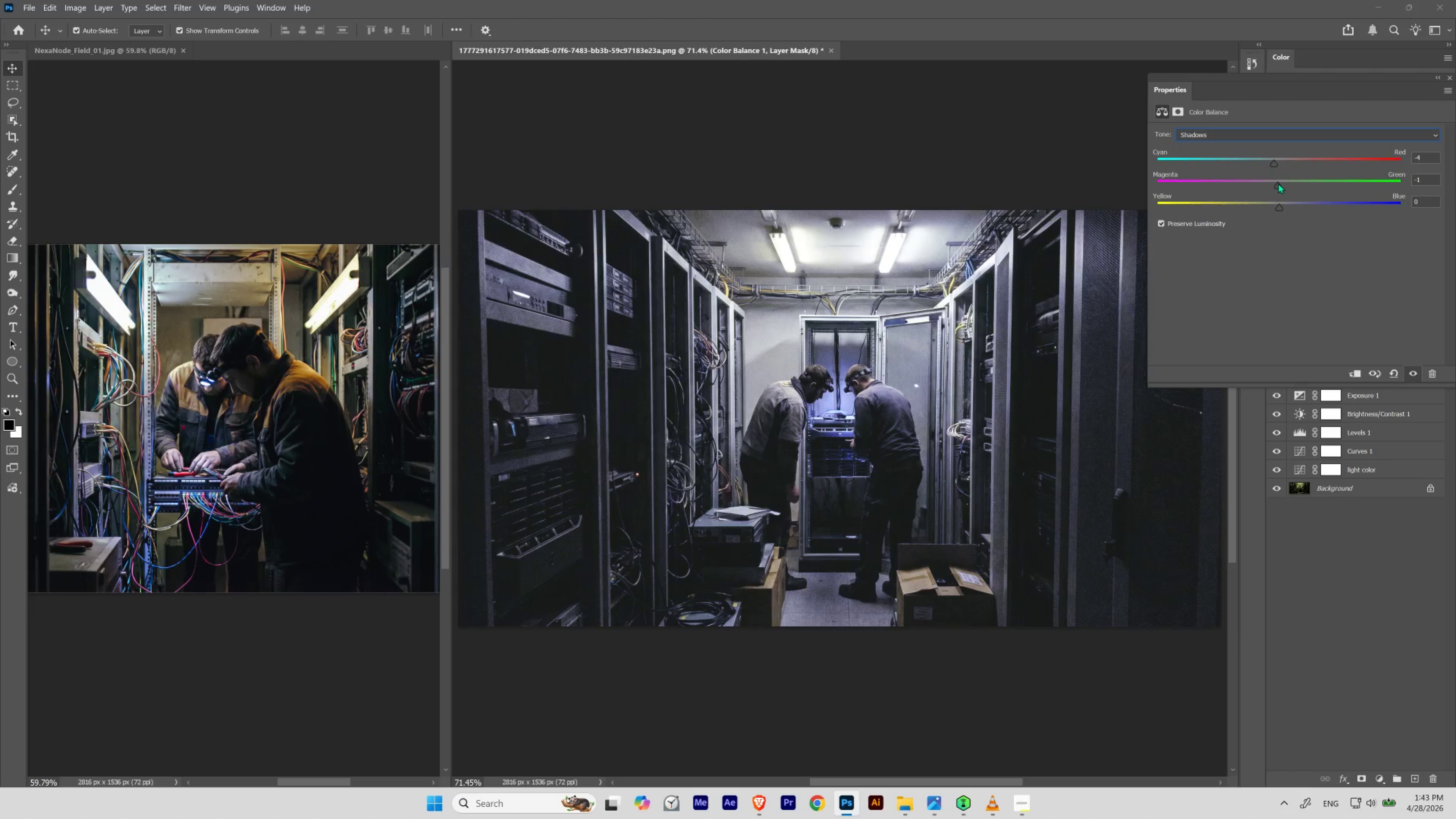 
left_click([1277, 183])
 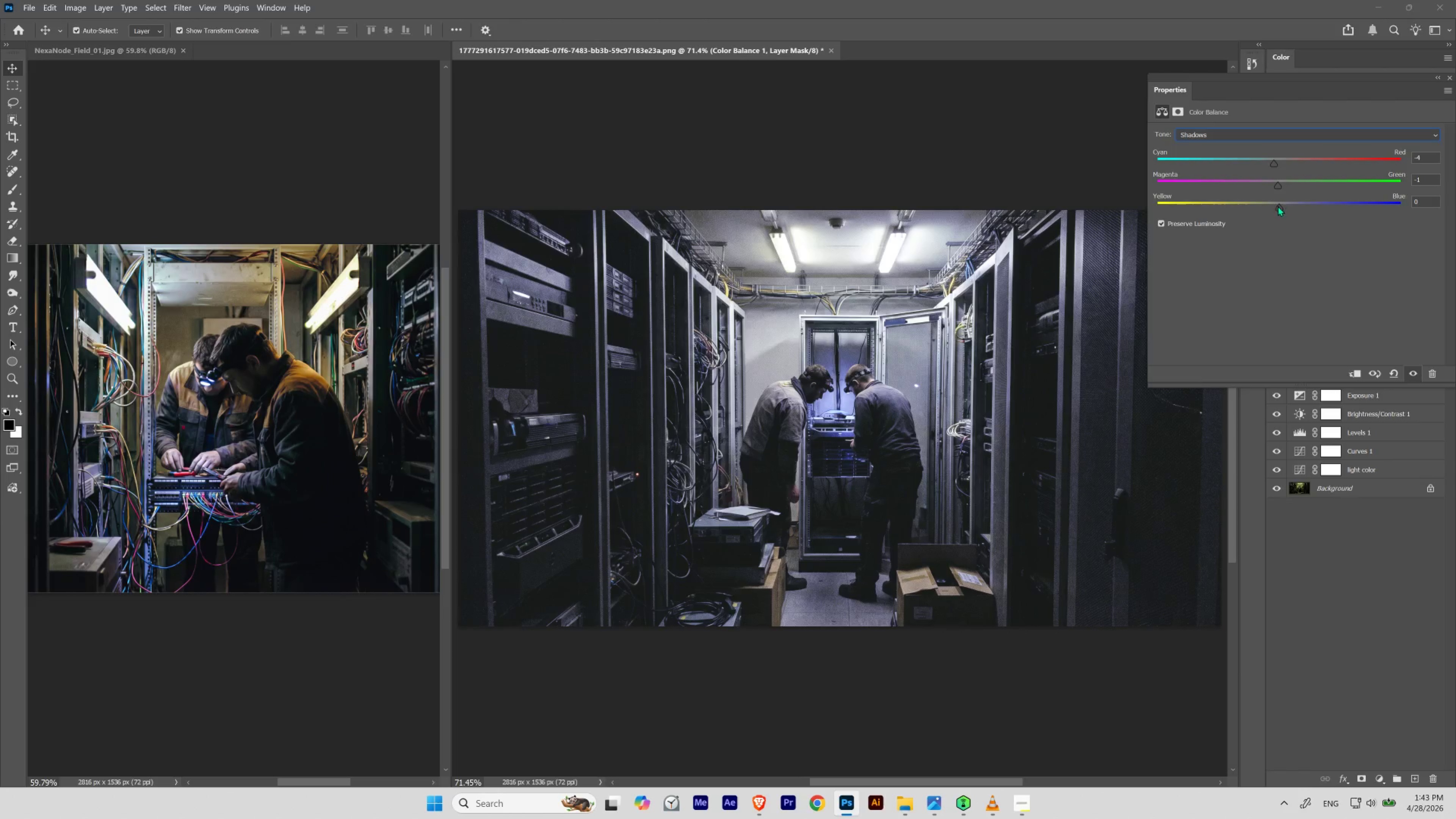 
left_click_drag(start_coordinate=[1277, 206], to_coordinate=[1274, 205])
 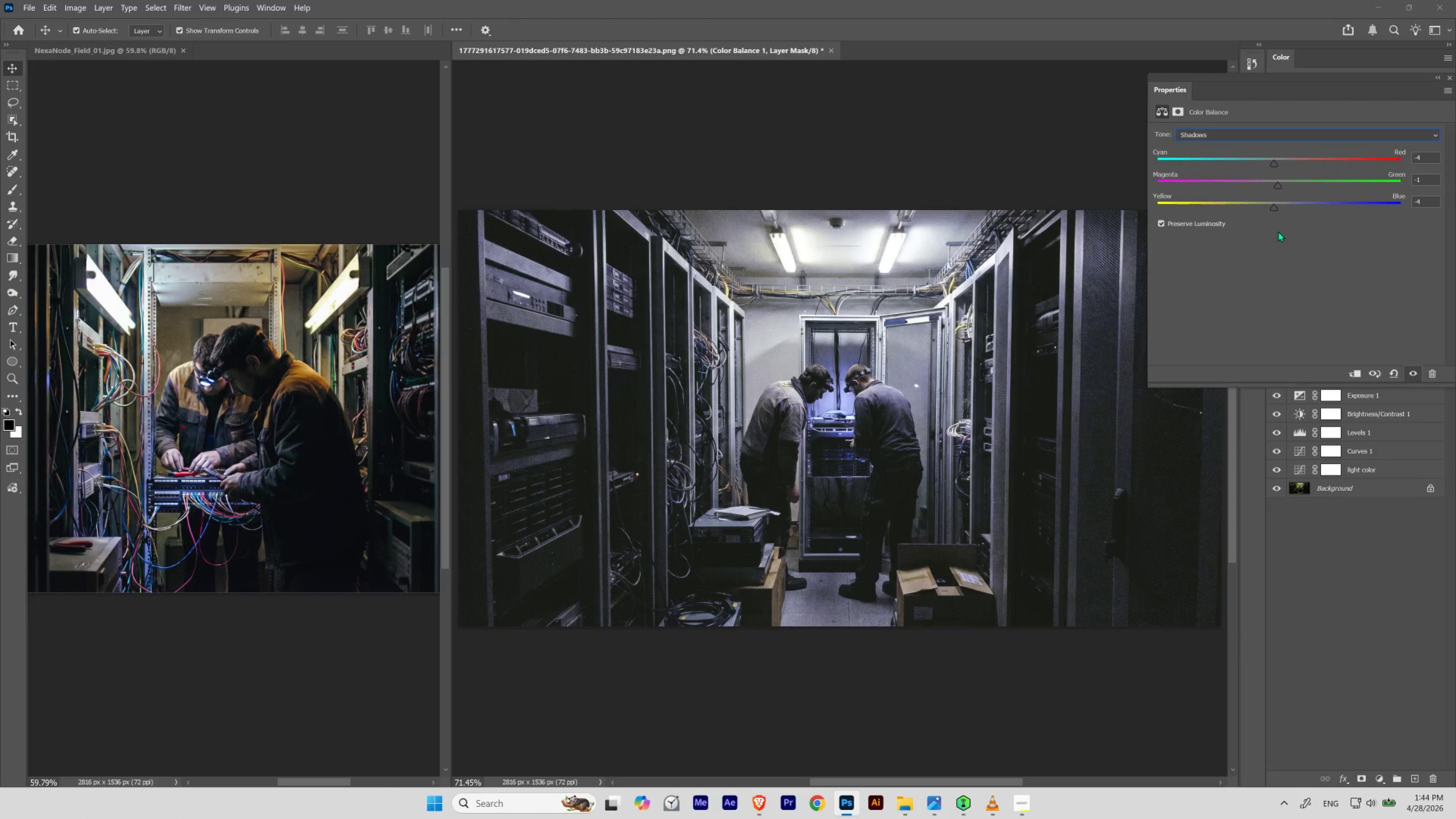 
left_click([1278, 231])
 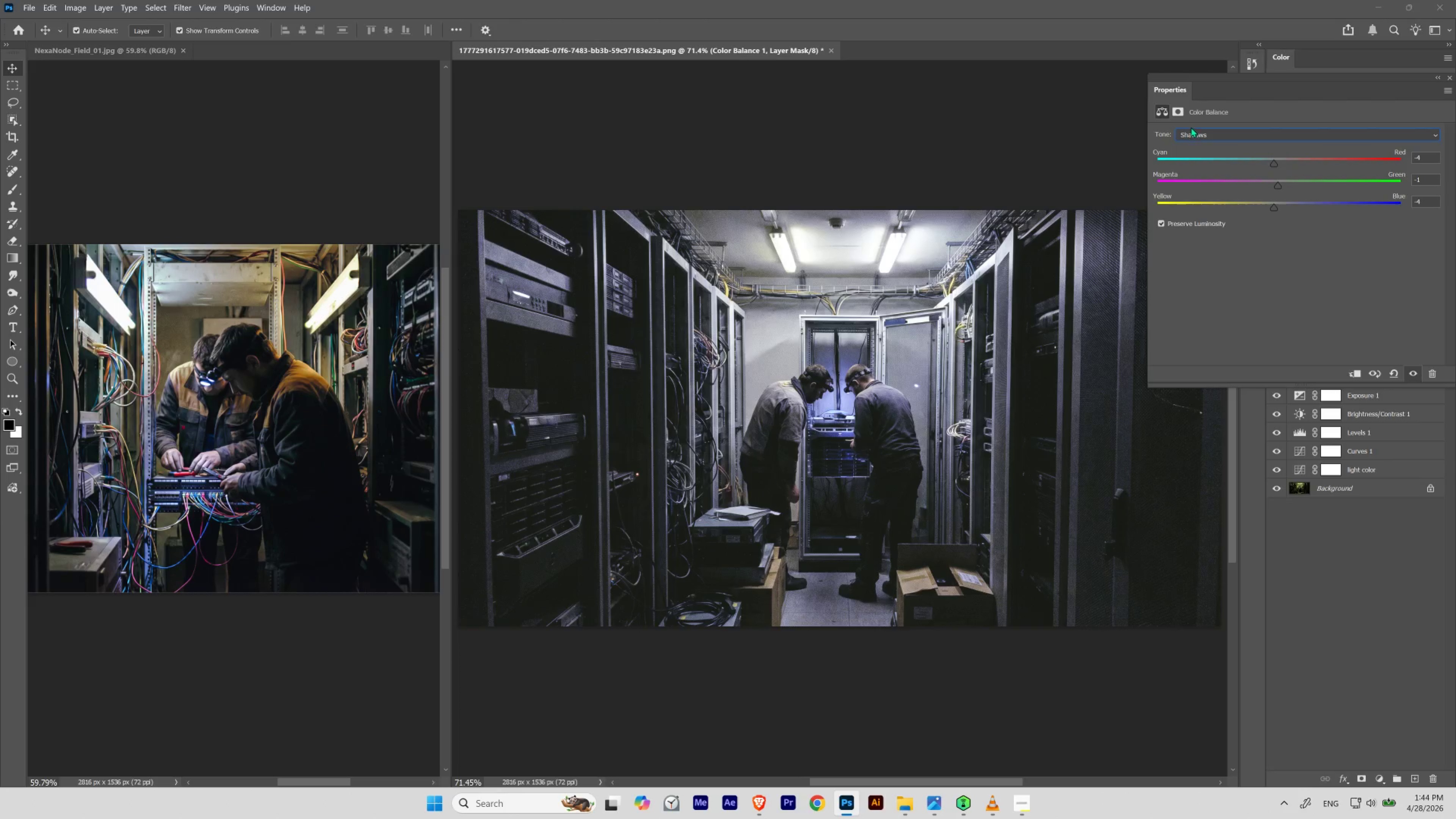 
left_click([1196, 133])
 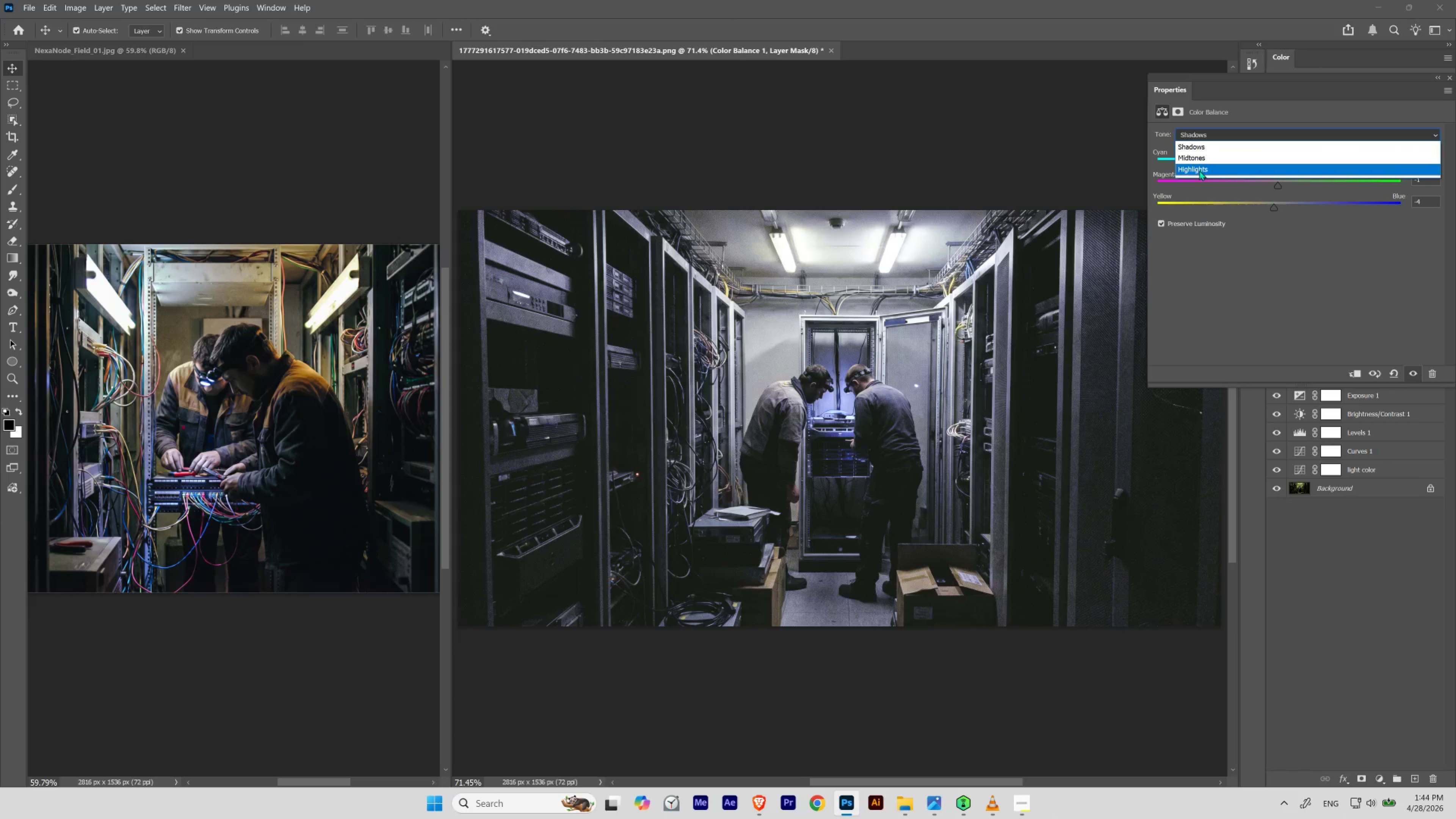 
left_click([1199, 170])
 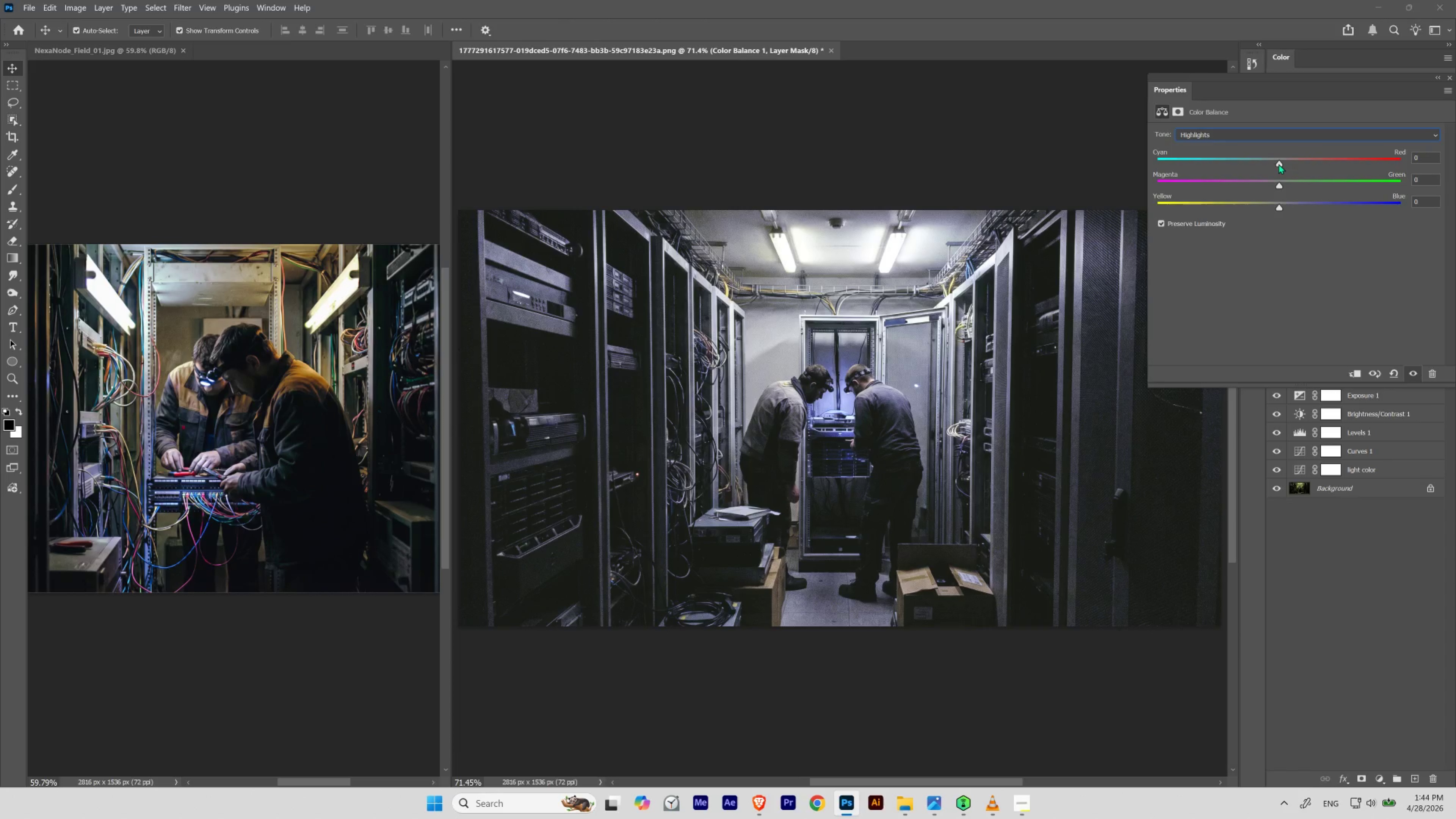 
left_click_drag(start_coordinate=[1278, 164], to_coordinate=[1276, 164])
 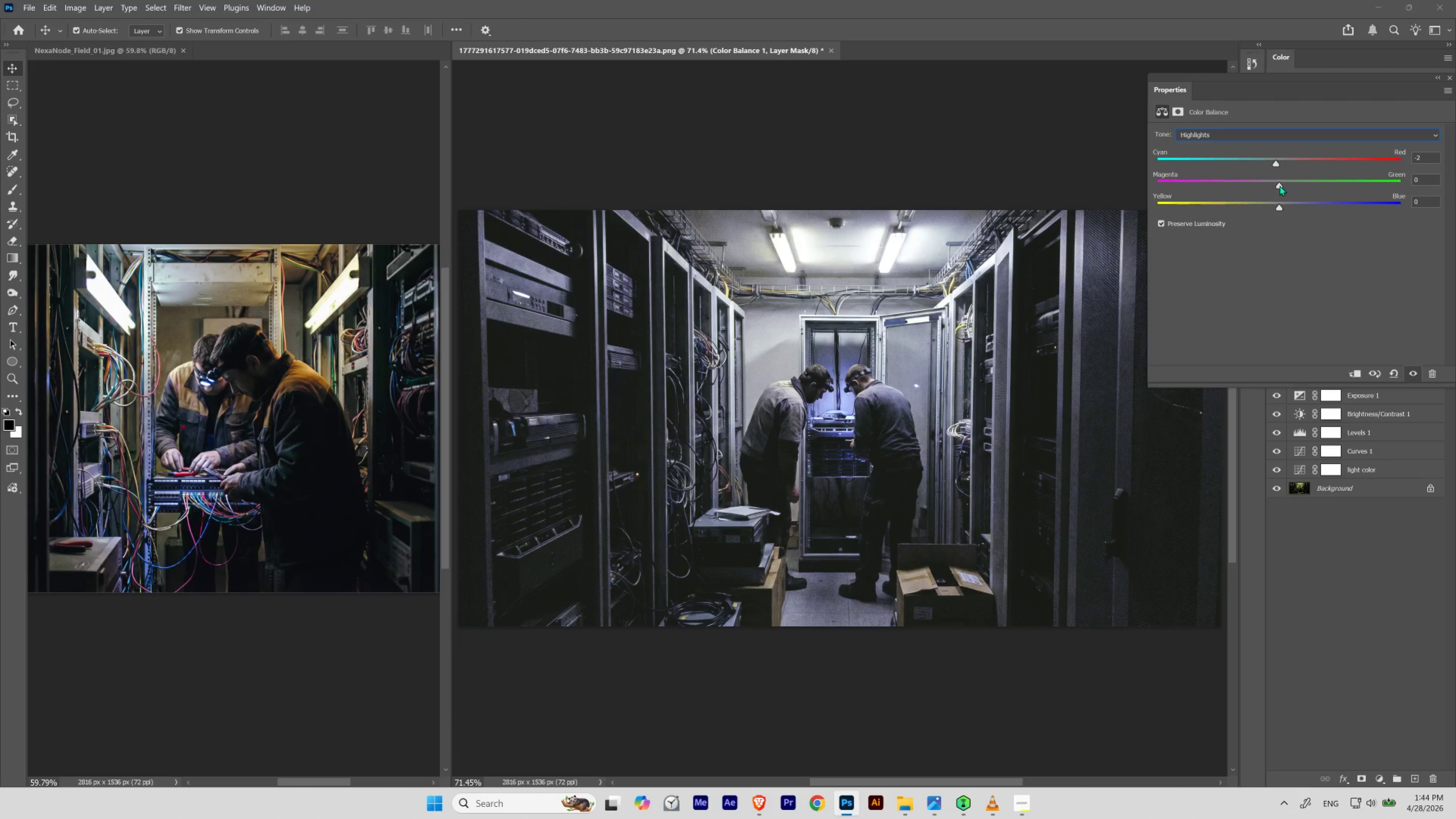 
wait(7.27)
 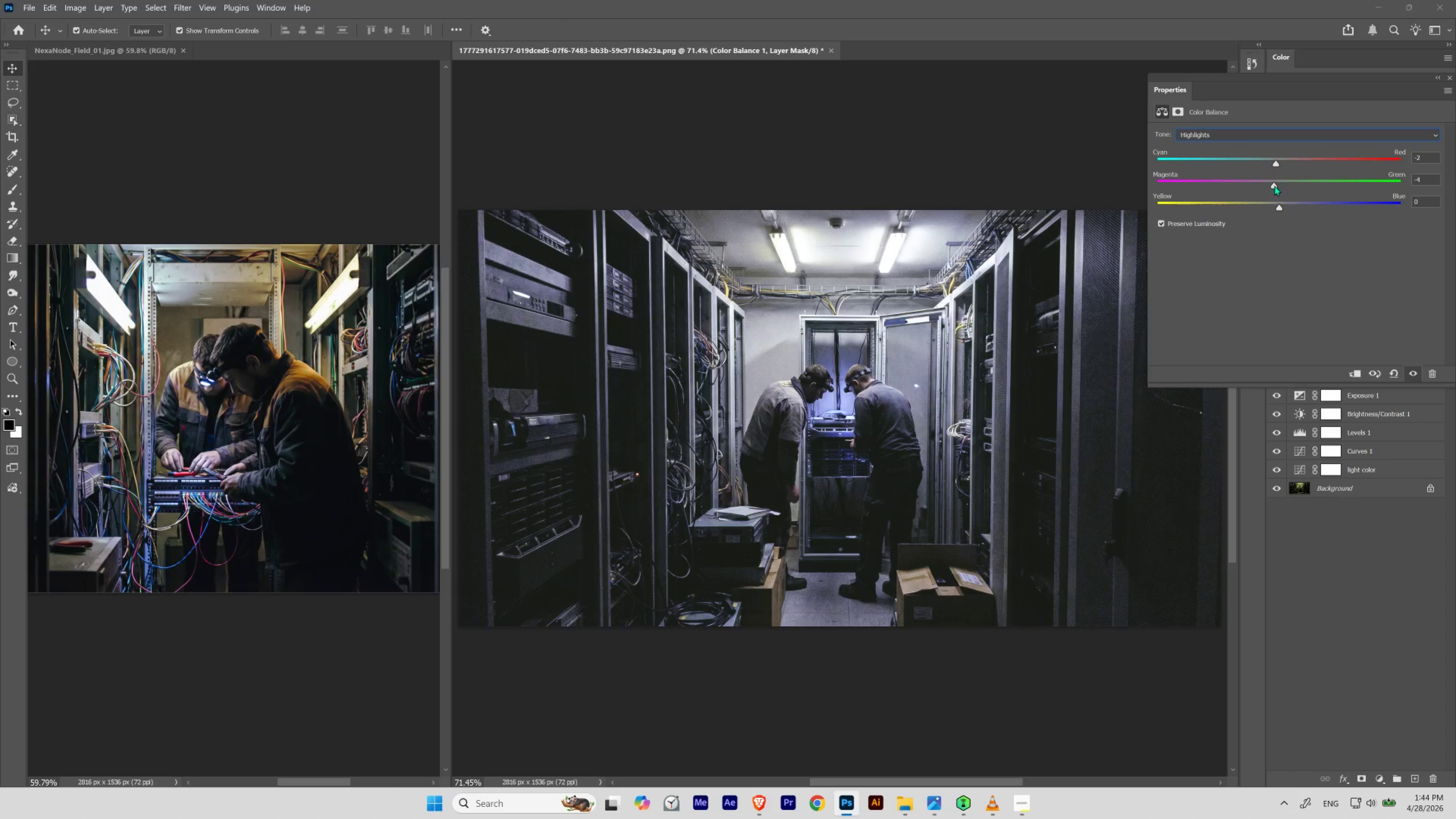 
left_click_drag(start_coordinate=[1279, 205], to_coordinate=[1271, 204])
 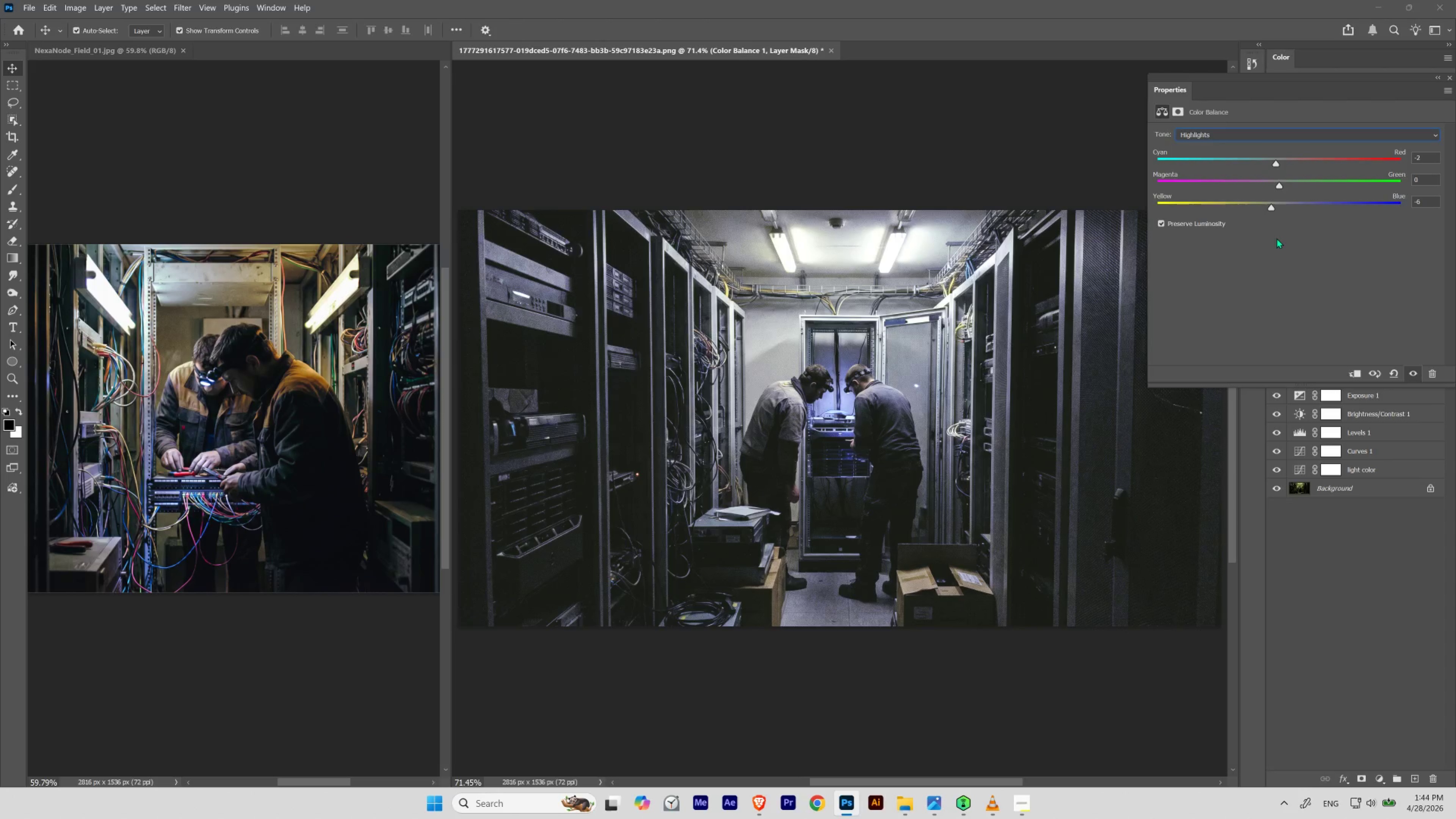 
left_click([1271, 204])
 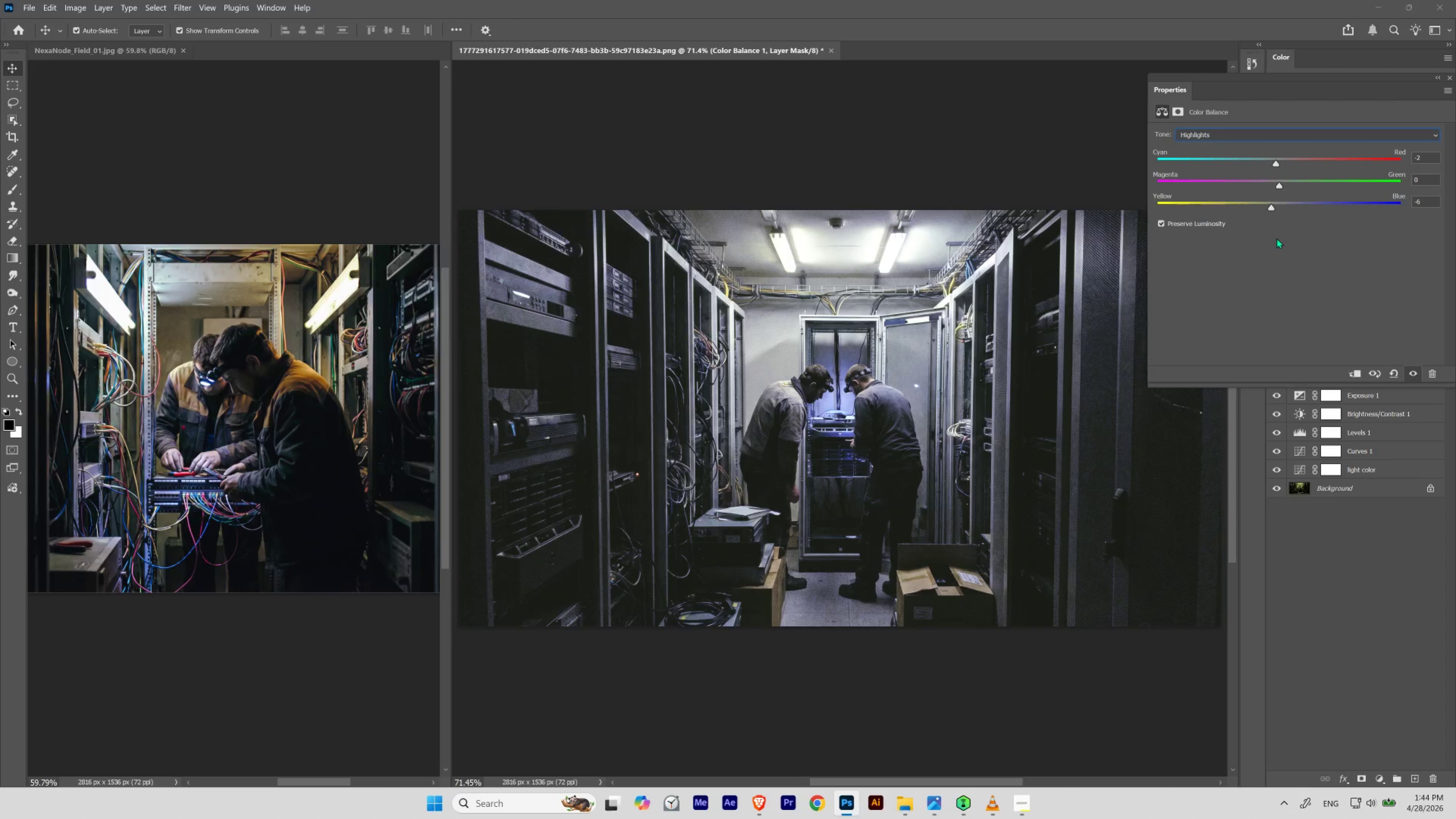 
right_click([1271, 204])
 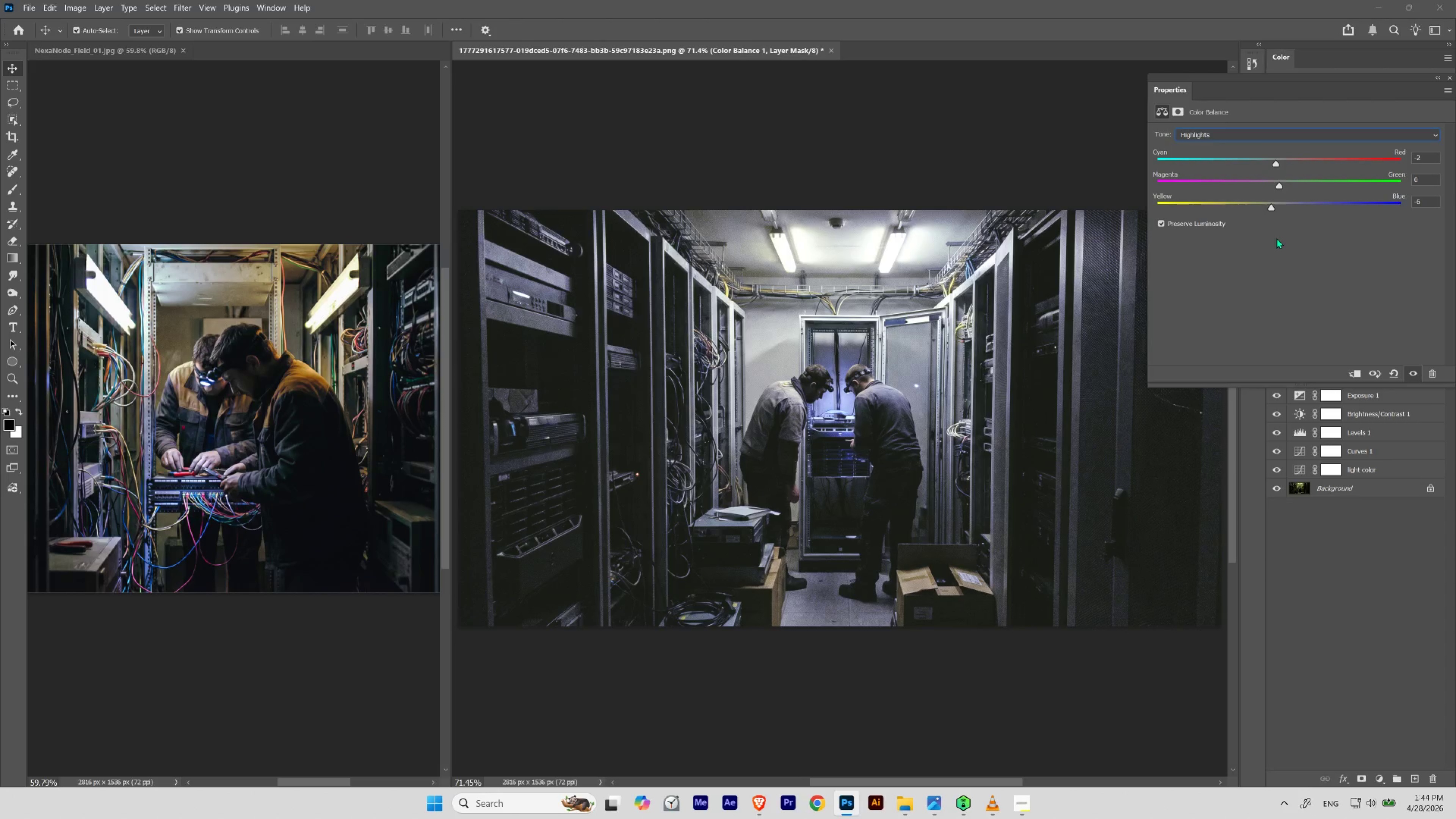 
left_click([1276, 238])
 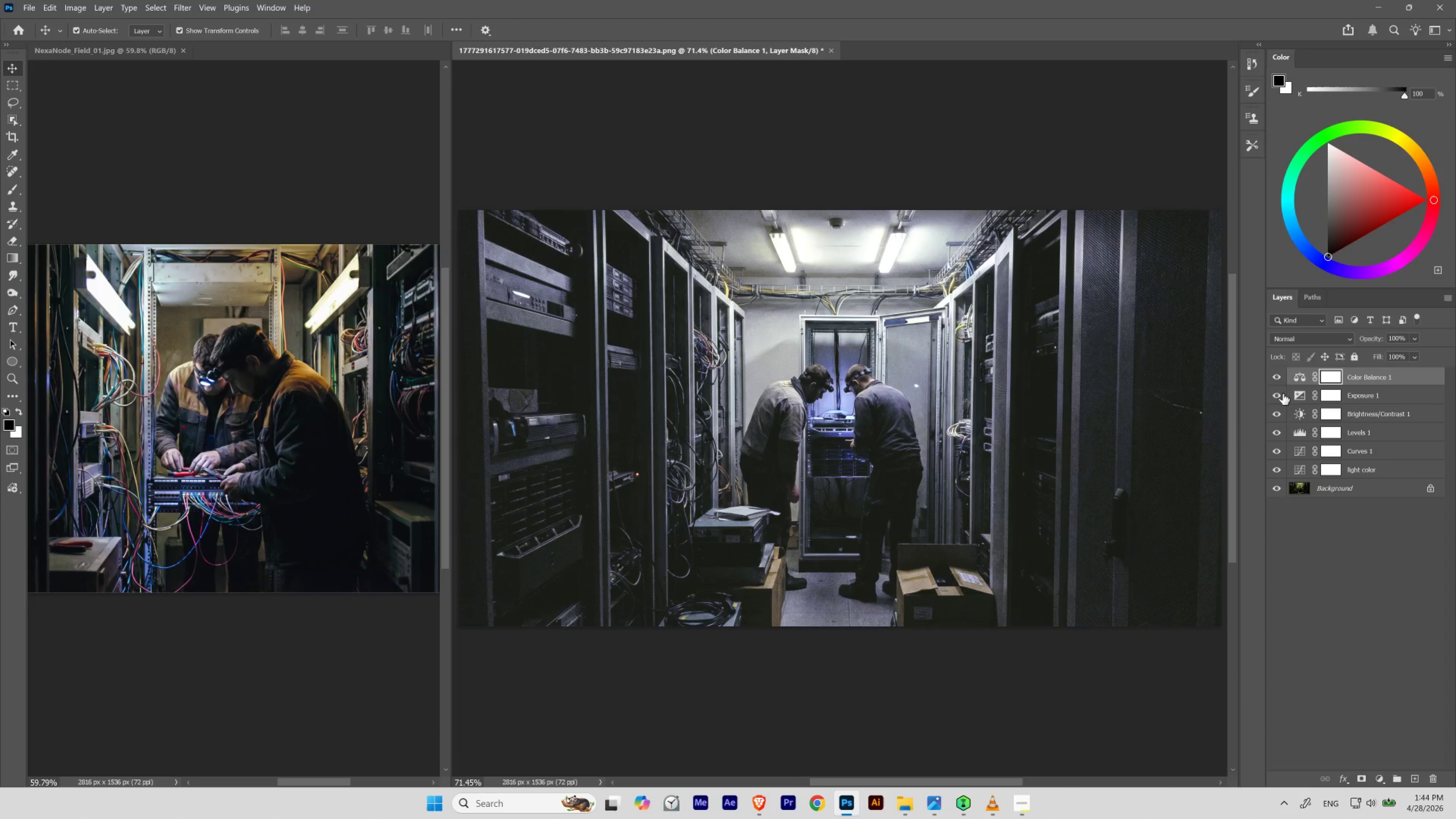 
left_click([1278, 376])
 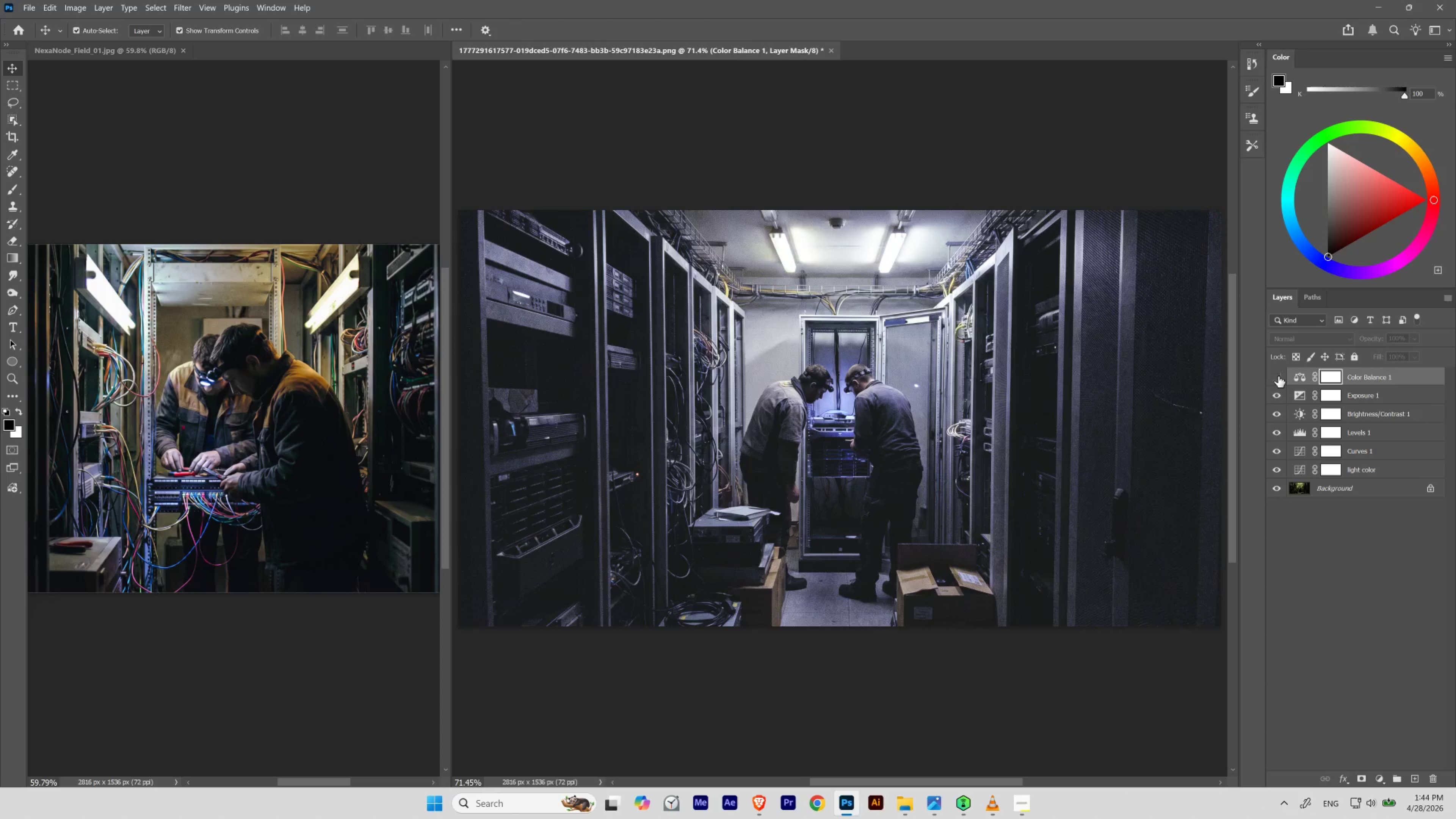 
double_click([1278, 376])
 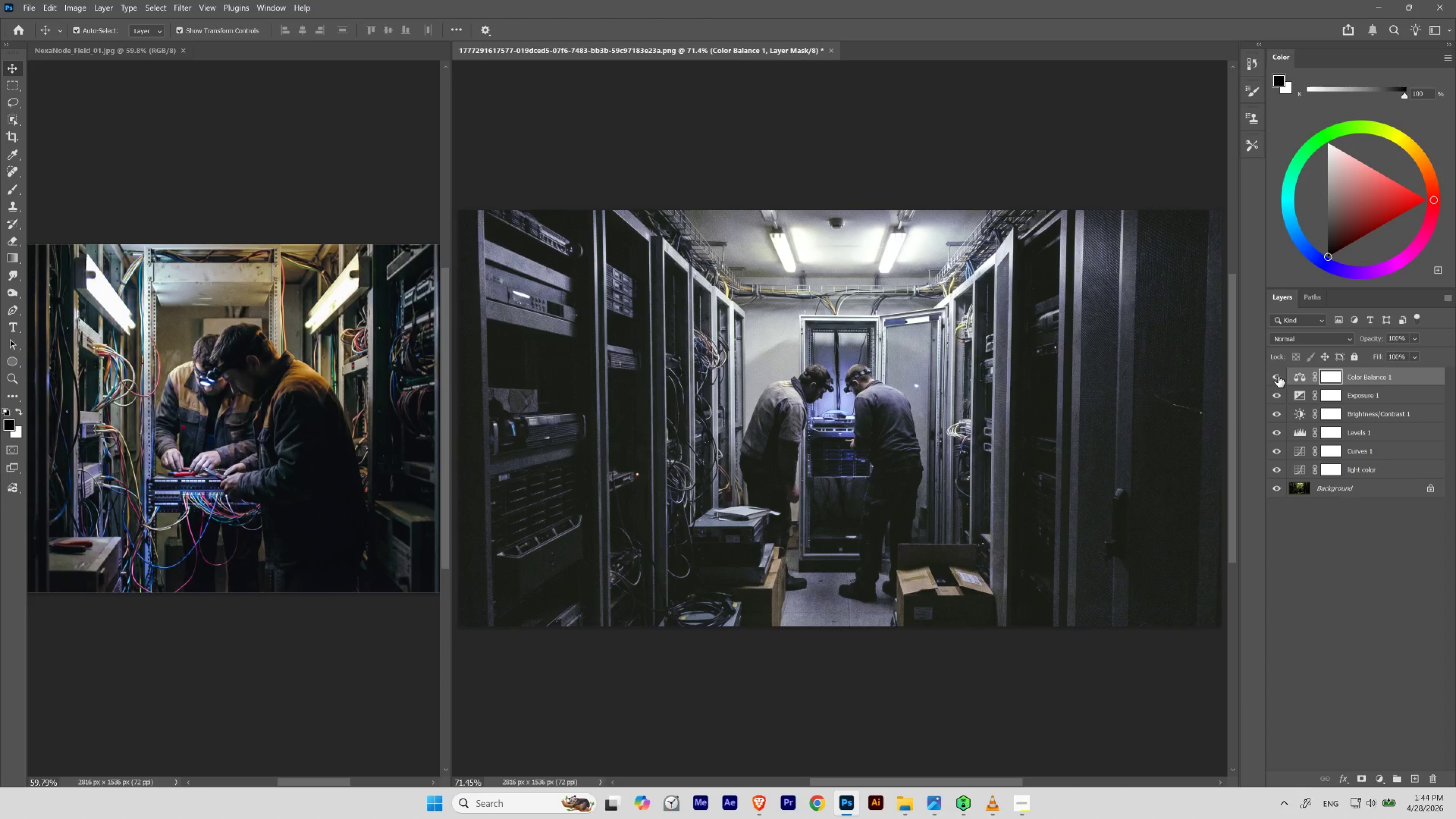 
left_click([1278, 376])
 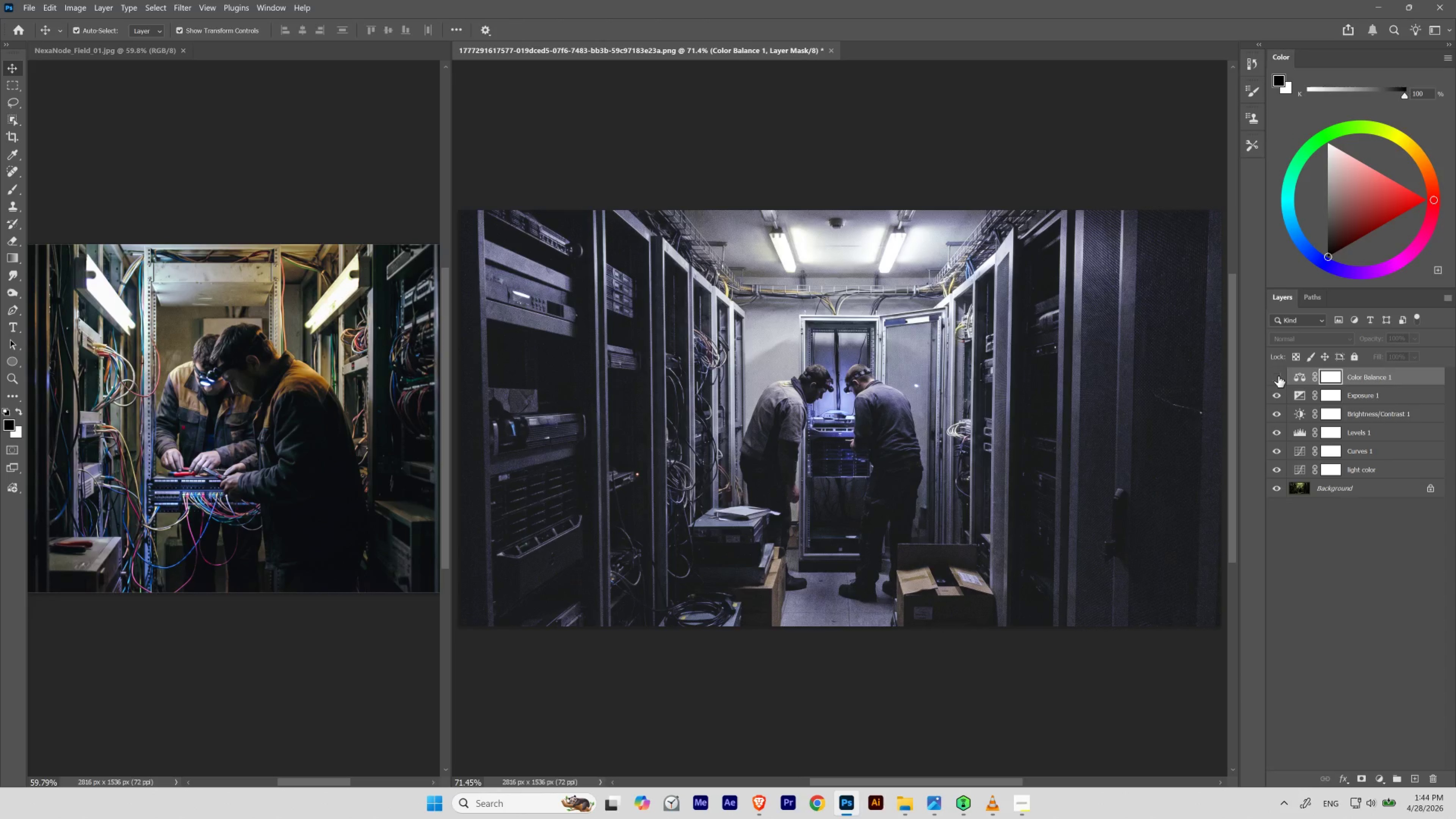 
left_click([1278, 376])
 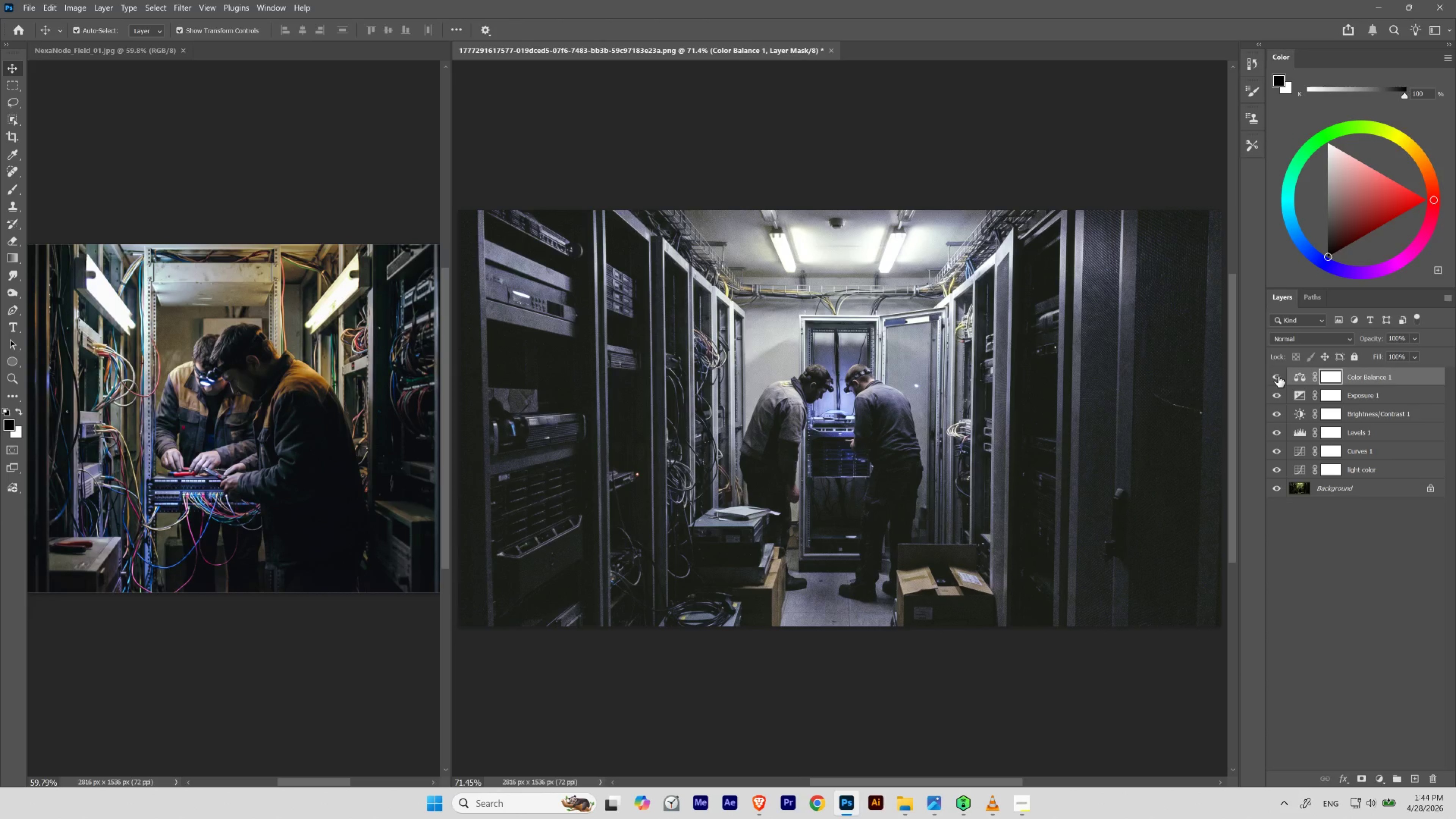 
left_click([1278, 376])
 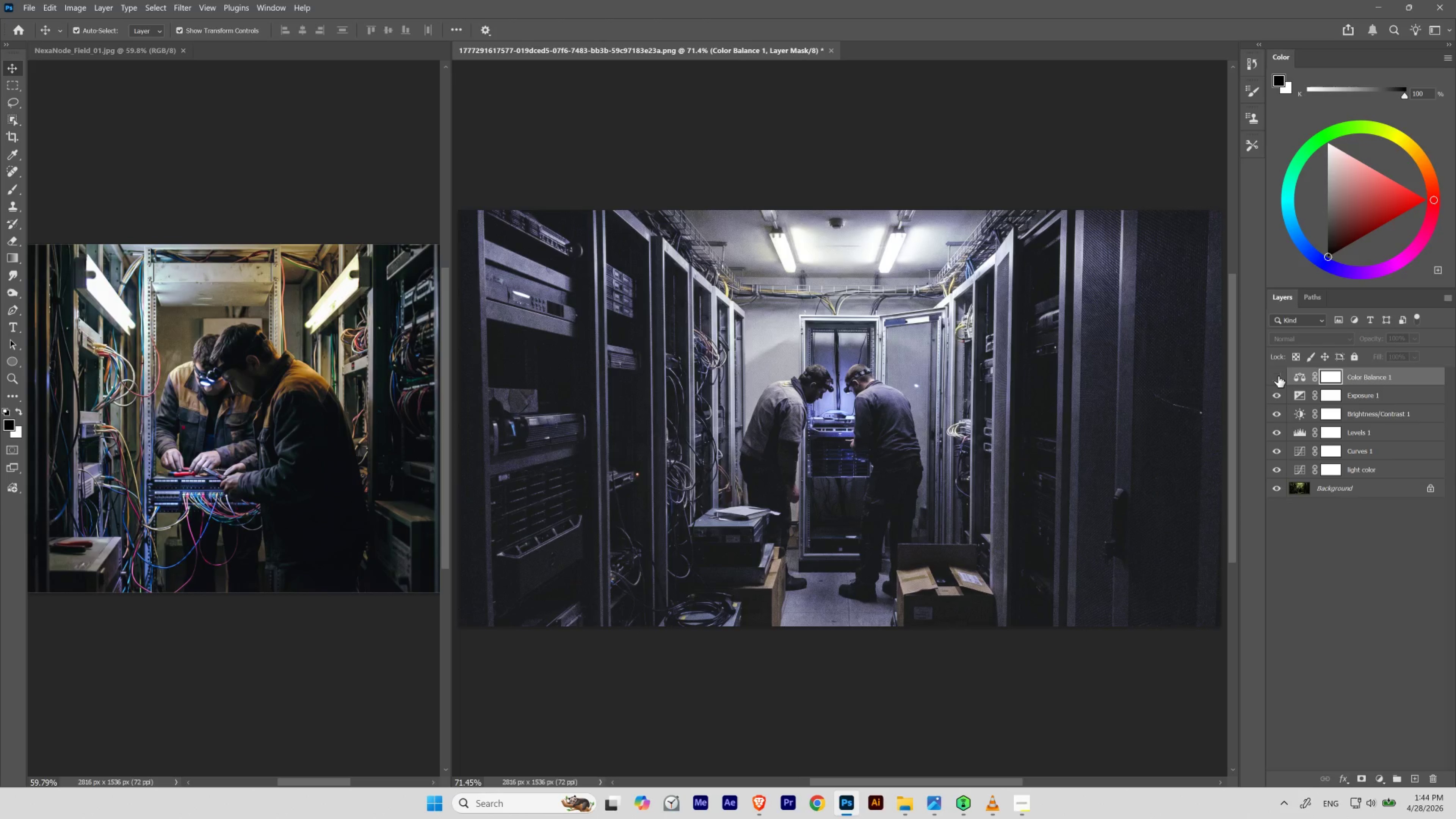 
left_click([1278, 376])
 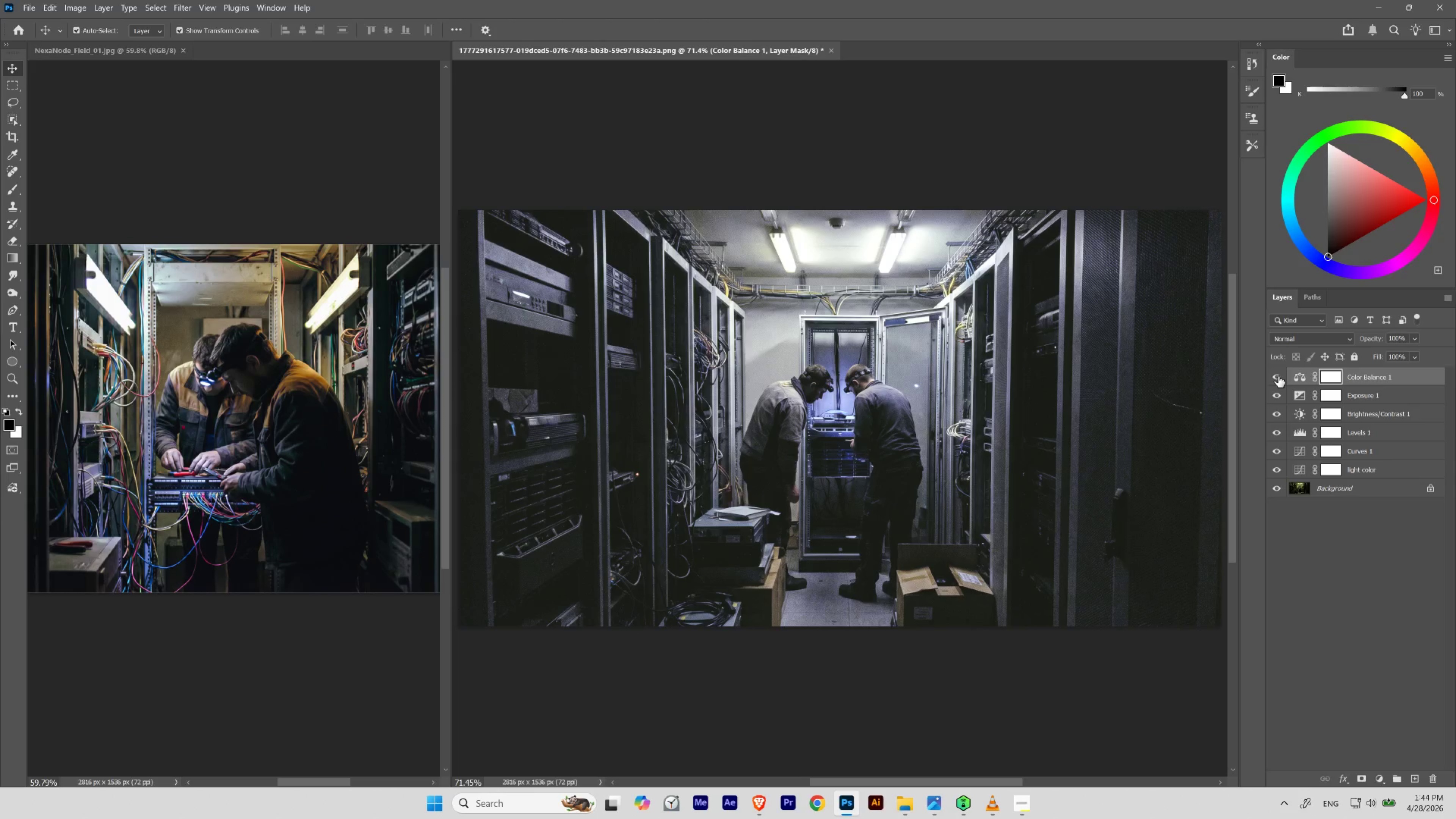 
left_click([1278, 376])
 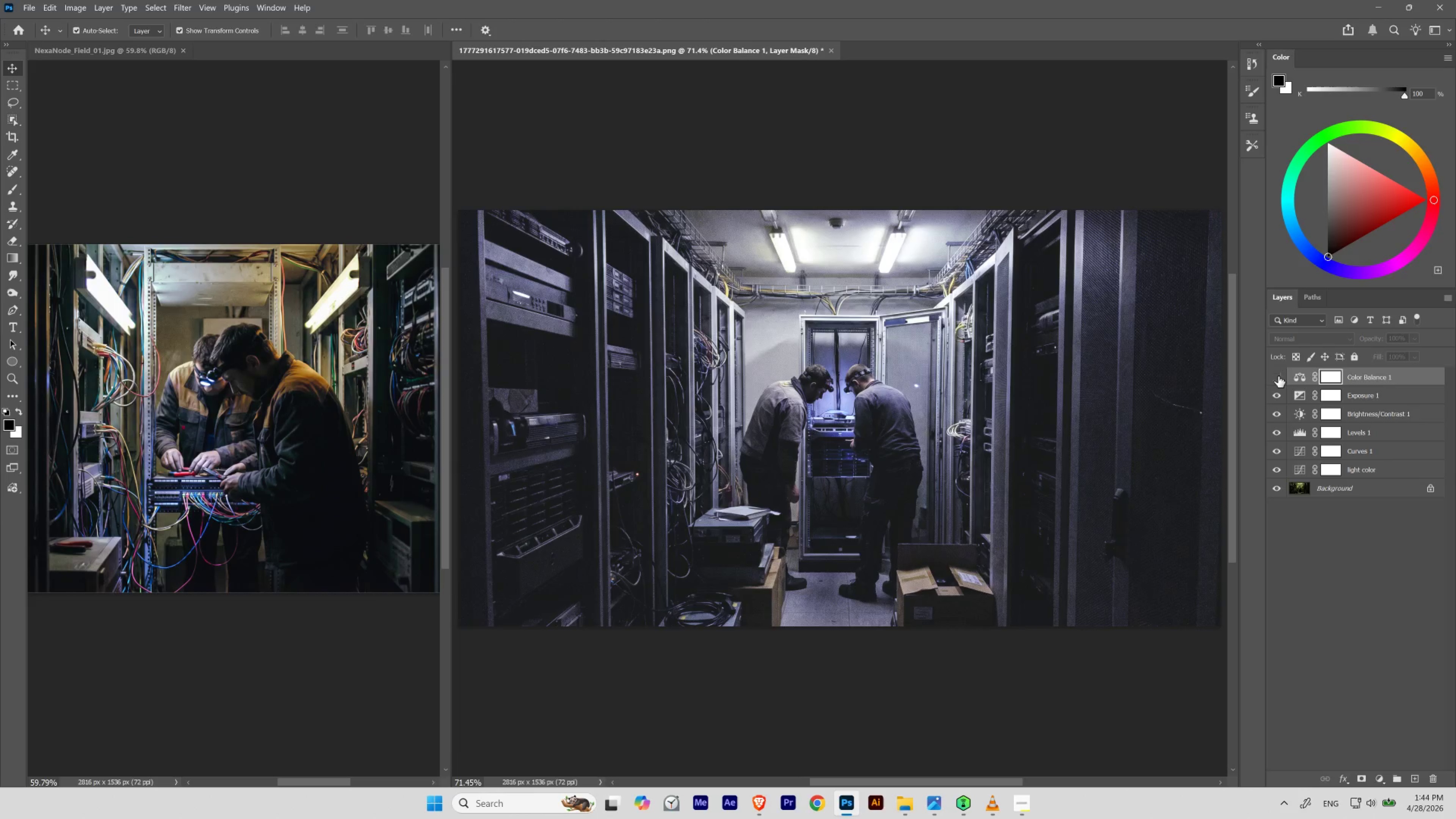 
left_click([1278, 376])
 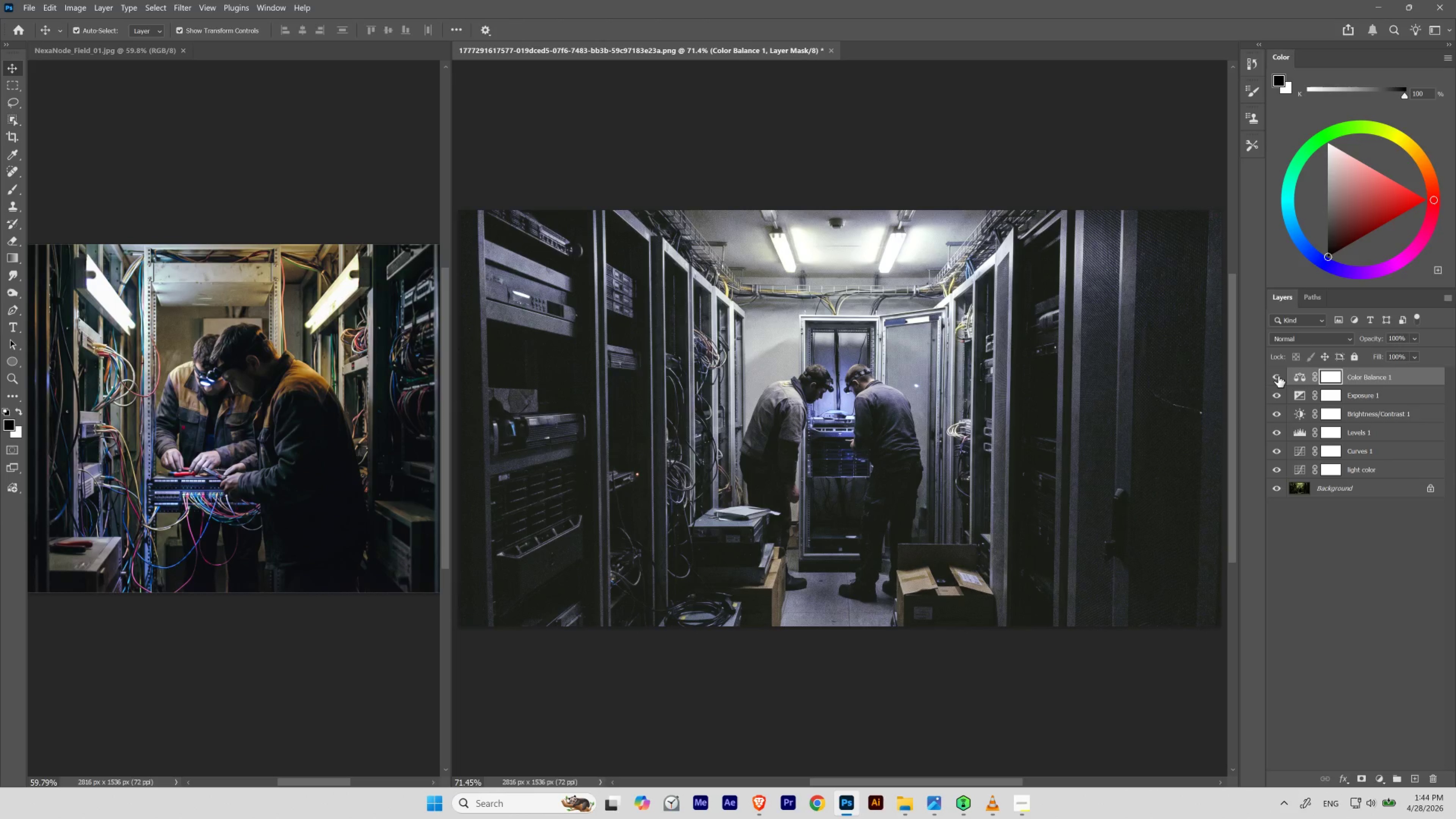 
wait(7.59)
 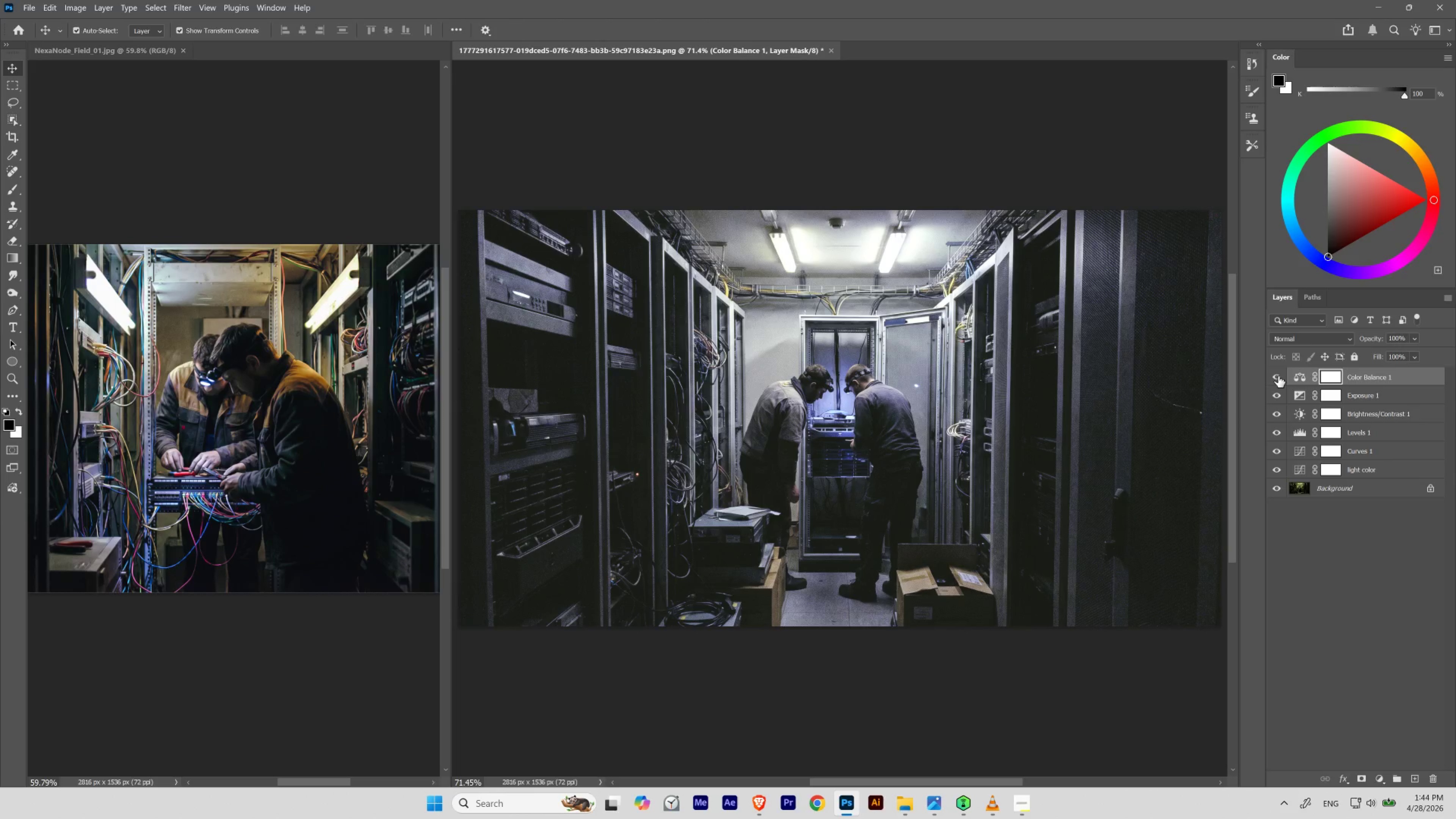 
left_click([1278, 376])
 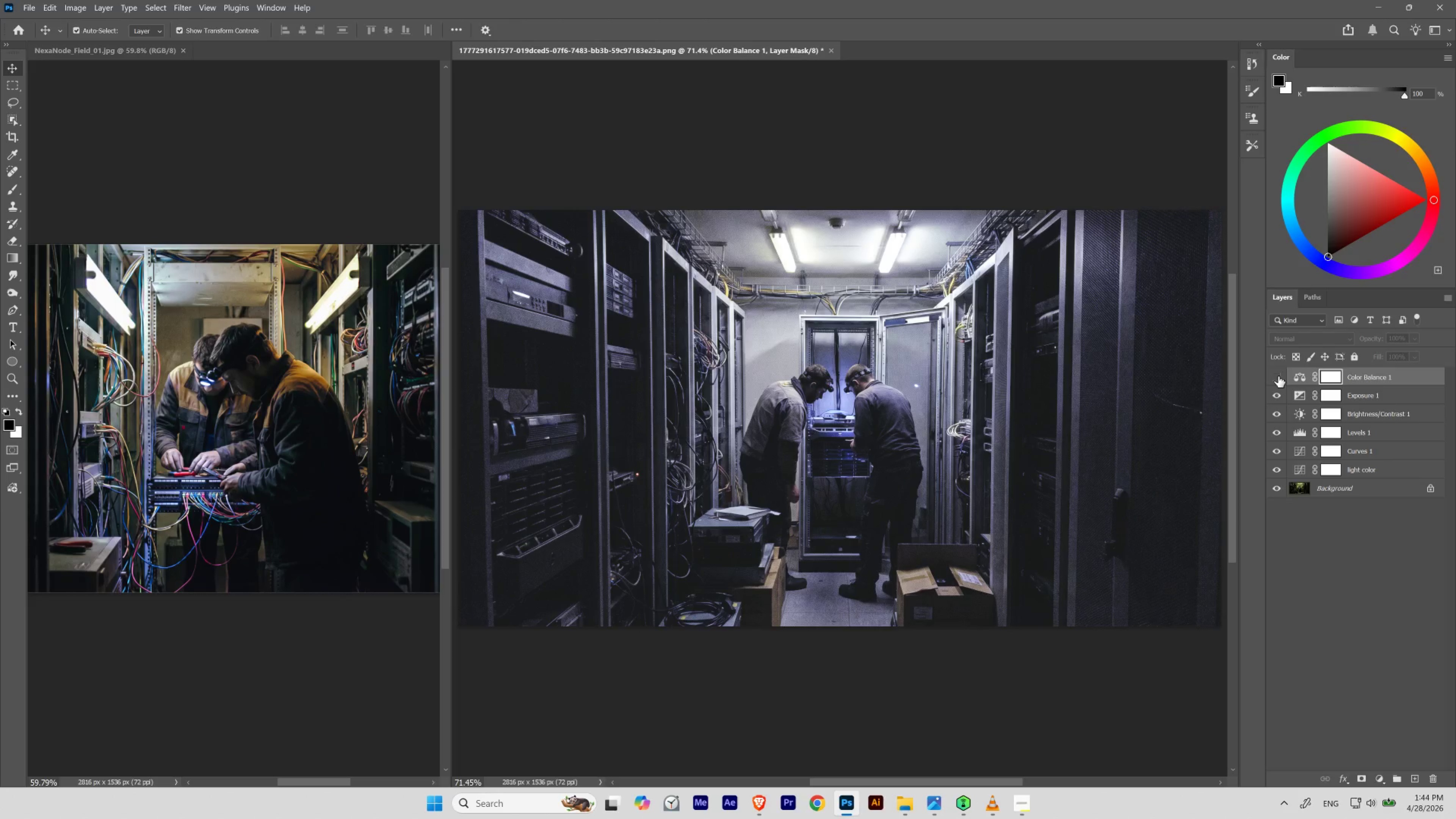 
left_click([1278, 376])
 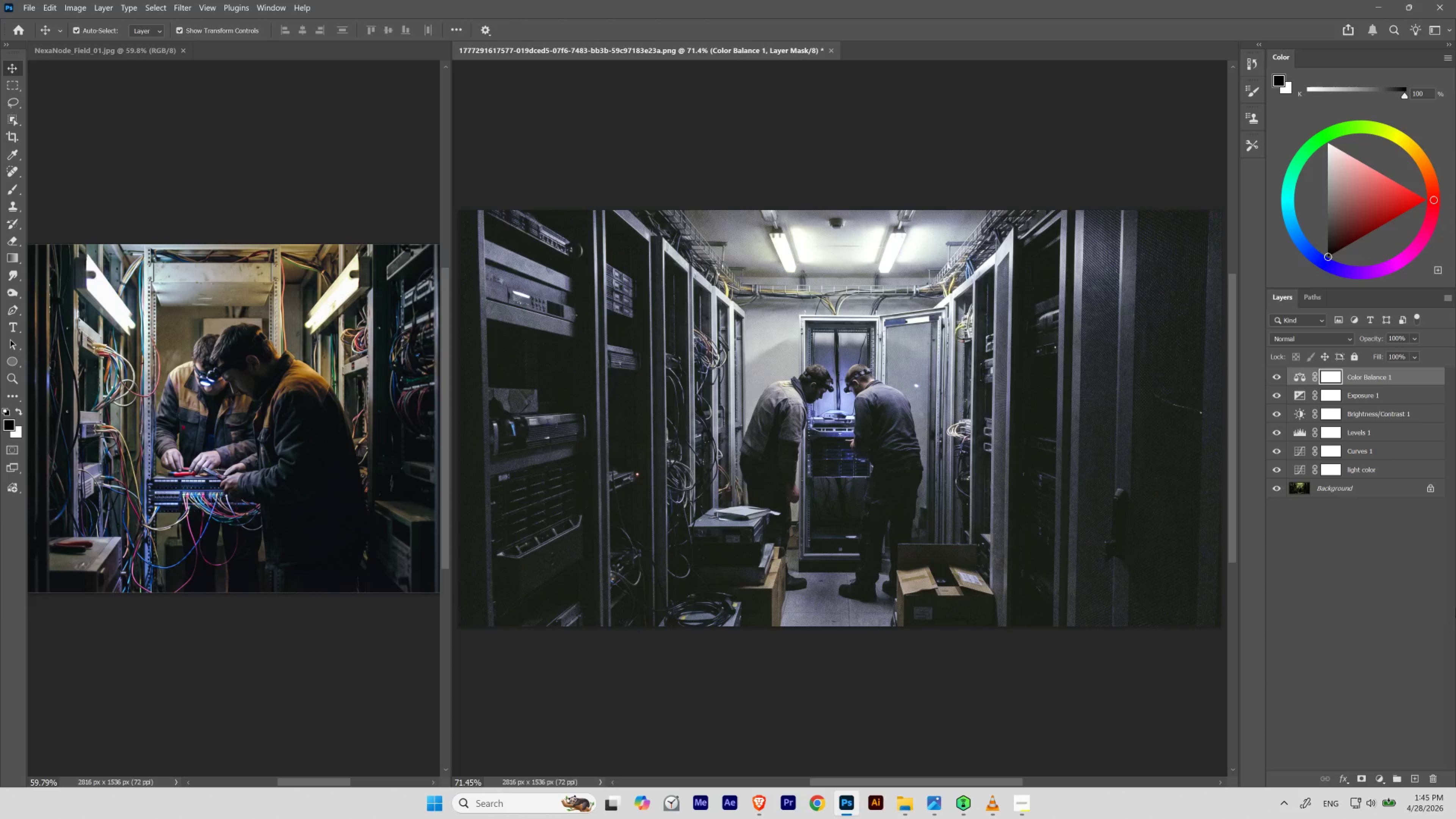 
wait(12.36)
 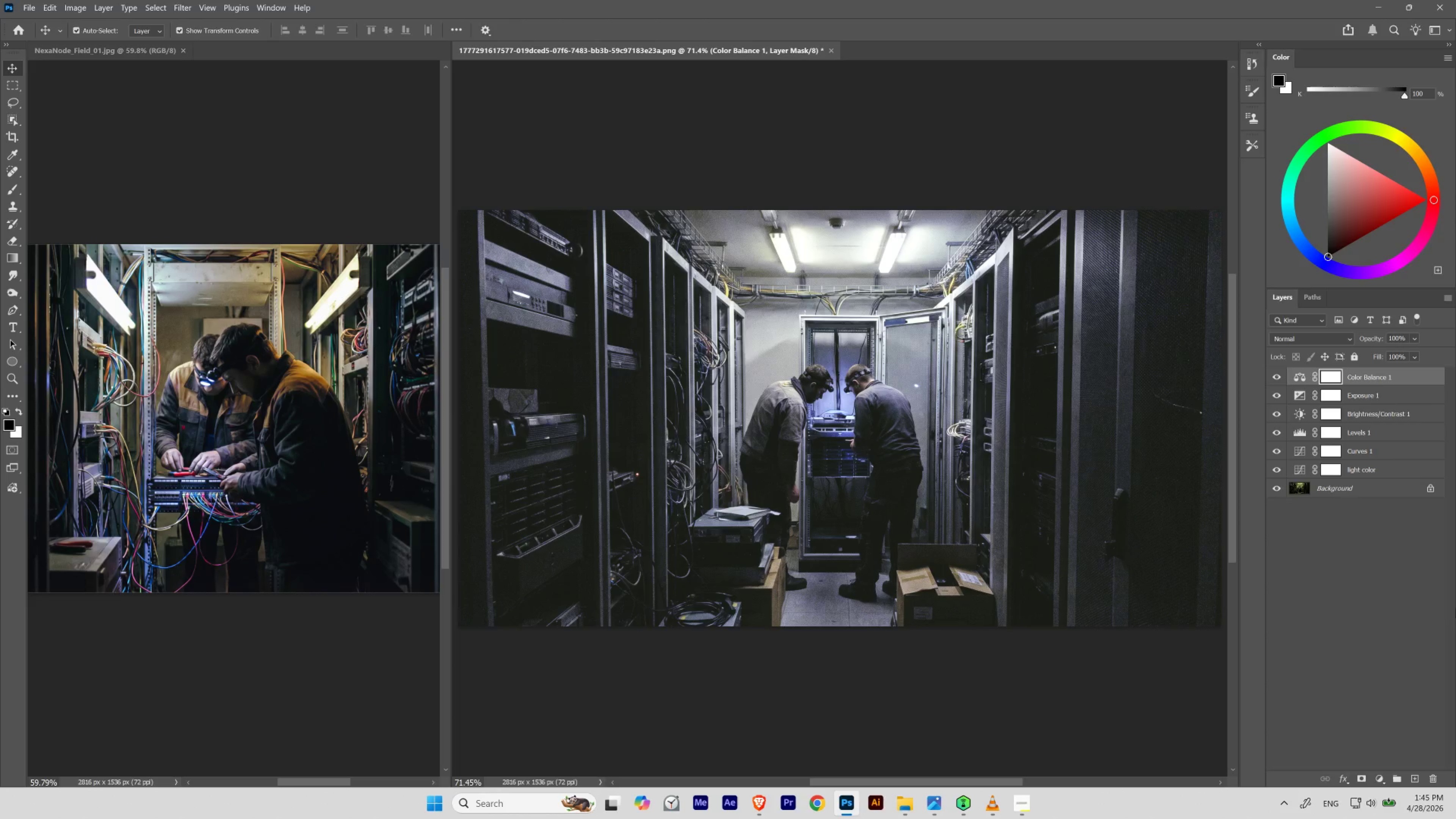 
left_click([1379, 779])
 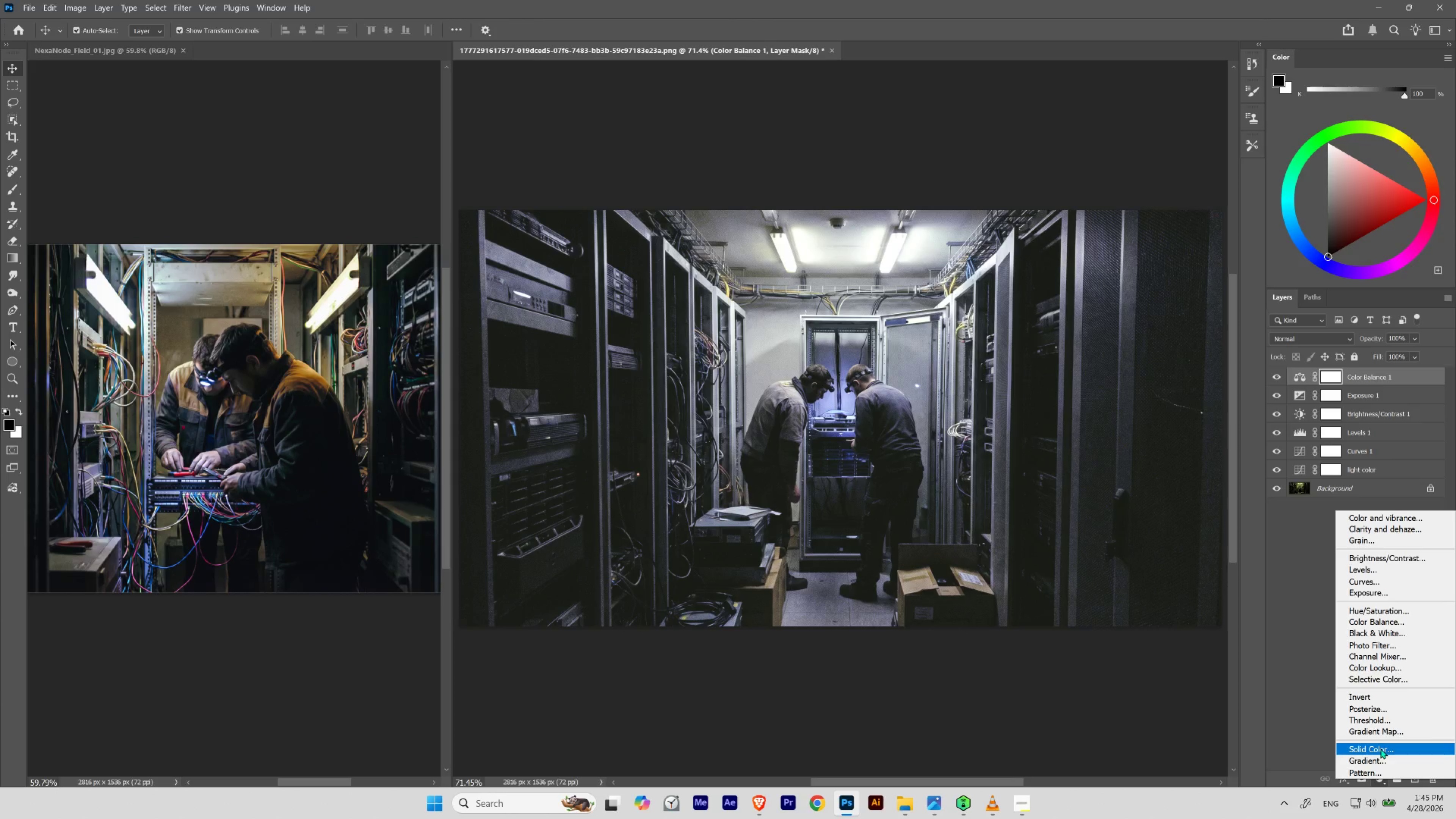 
left_click([1398, 517])
 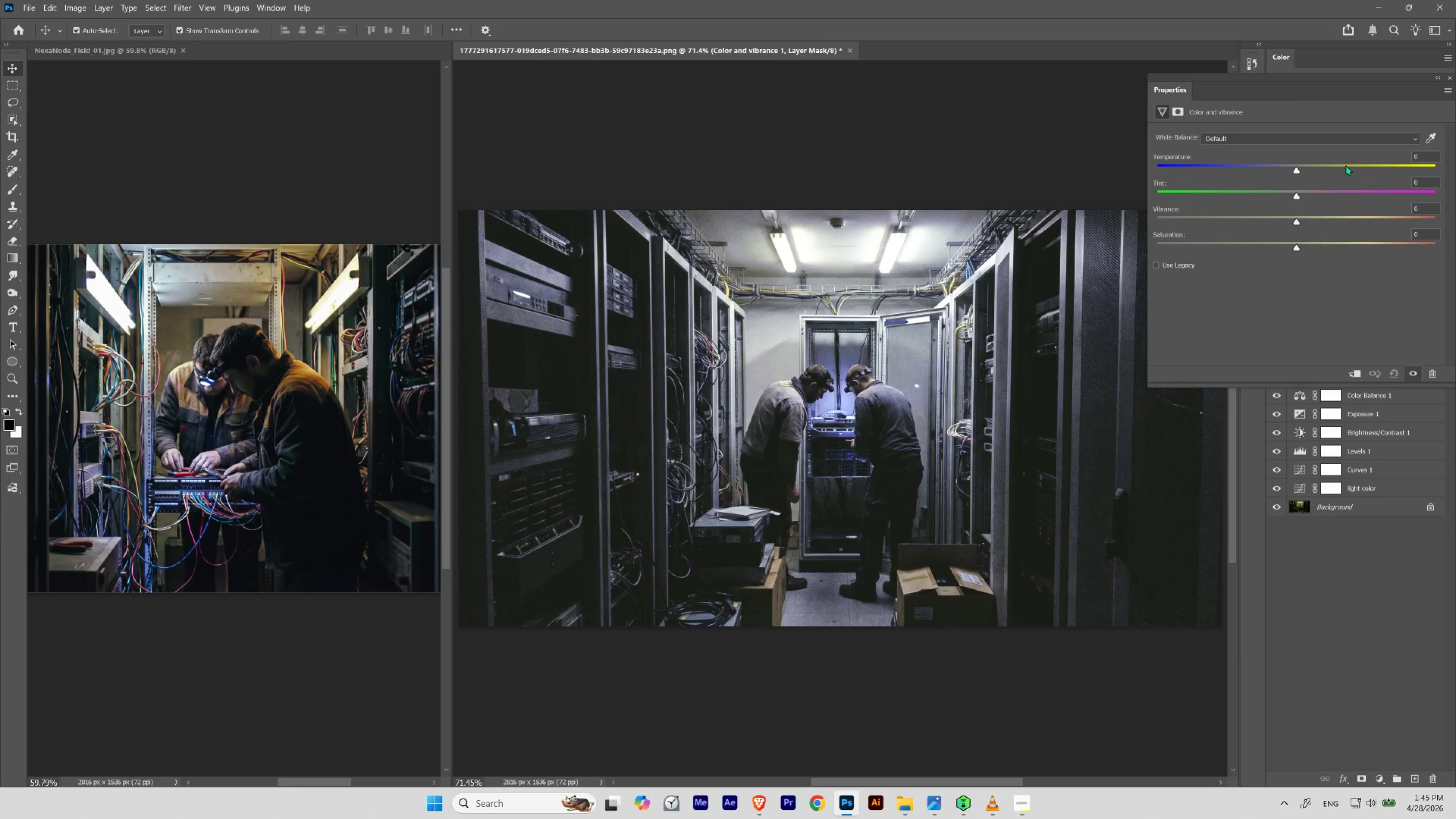 
left_click_drag(start_coordinate=[1296, 171], to_coordinate=[1298, 175])
 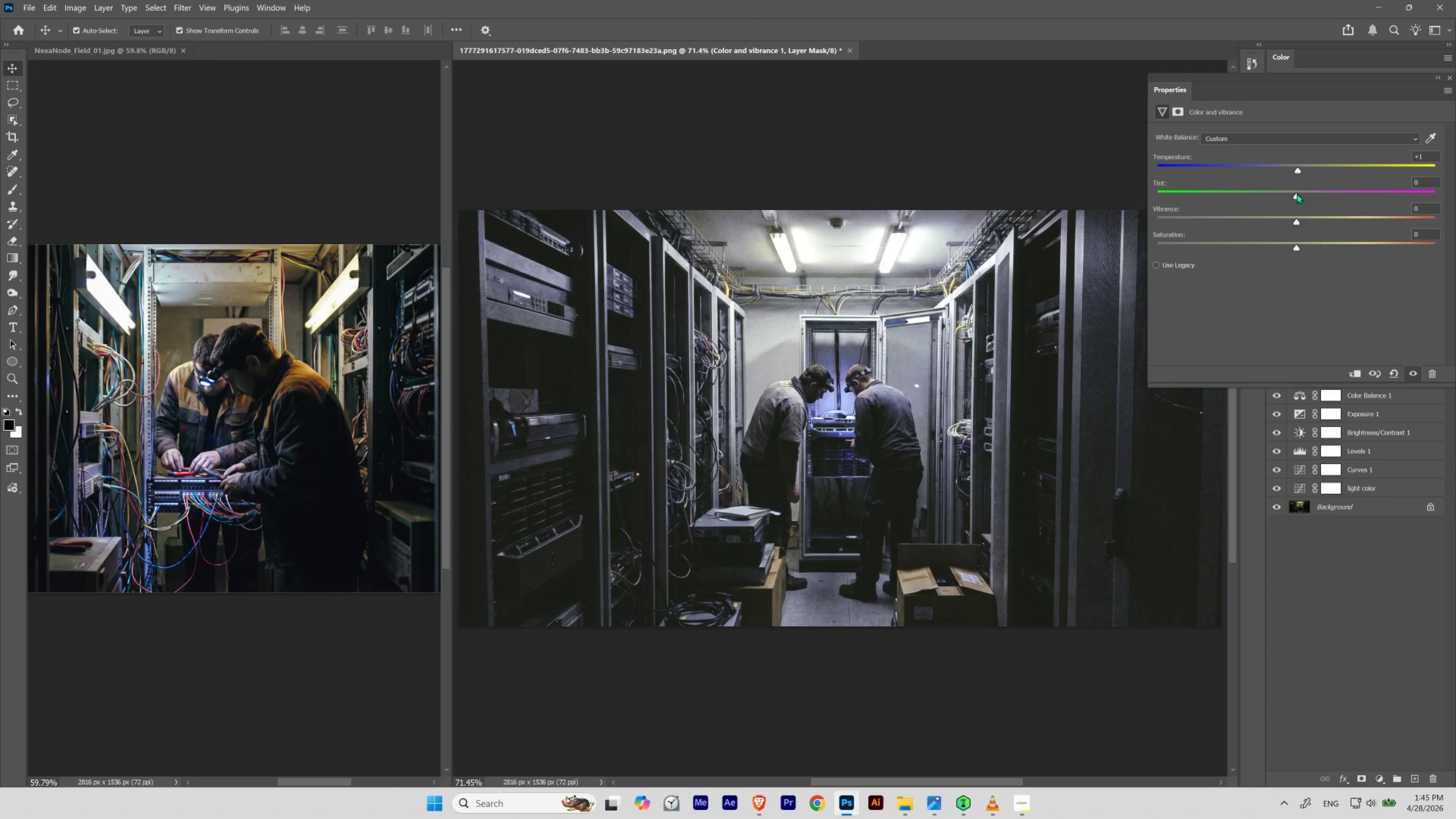 
left_click_drag(start_coordinate=[1296, 195], to_coordinate=[1294, 197])
 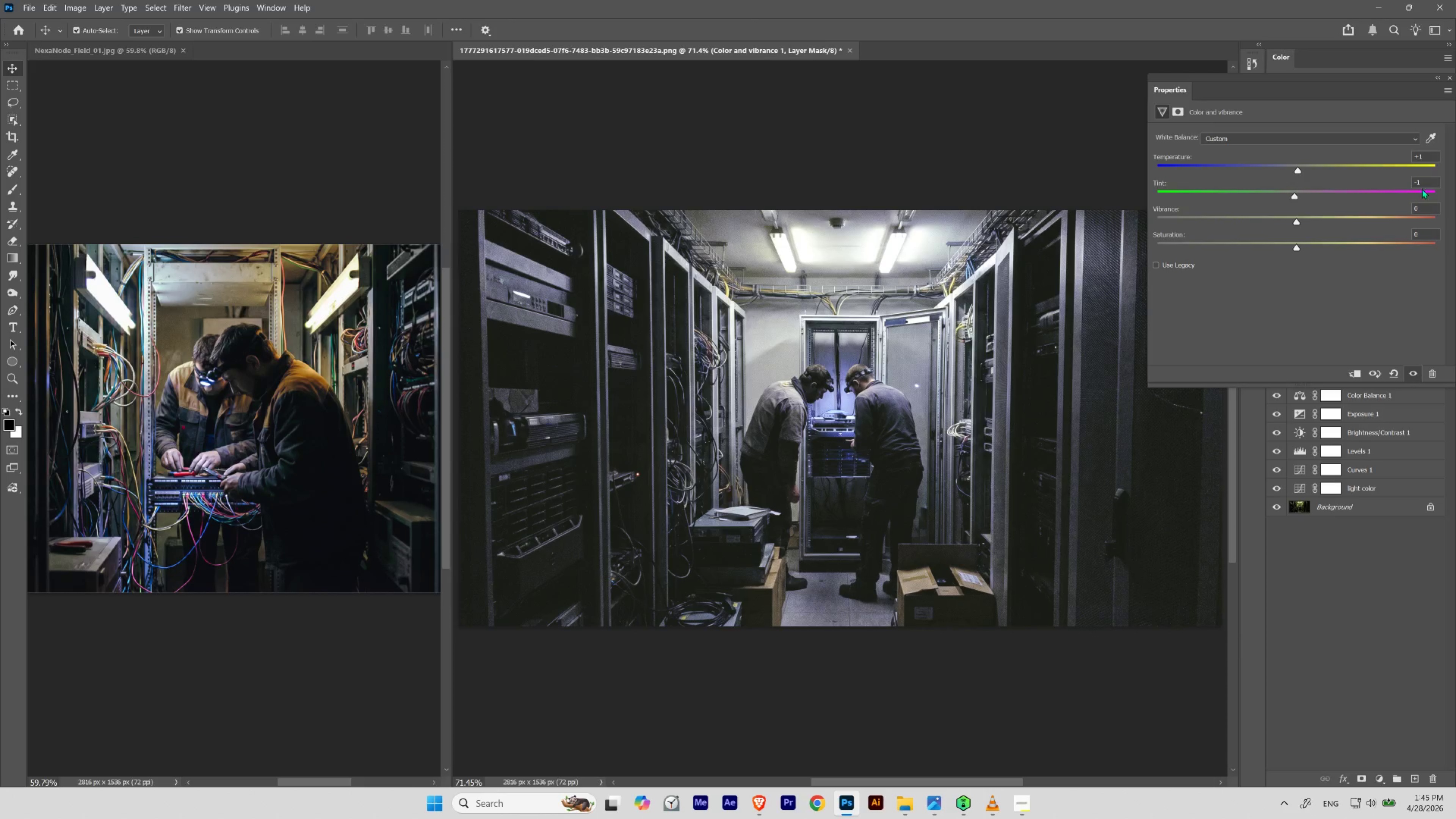 
left_click_drag(start_coordinate=[1424, 185], to_coordinate=[1392, 183])
 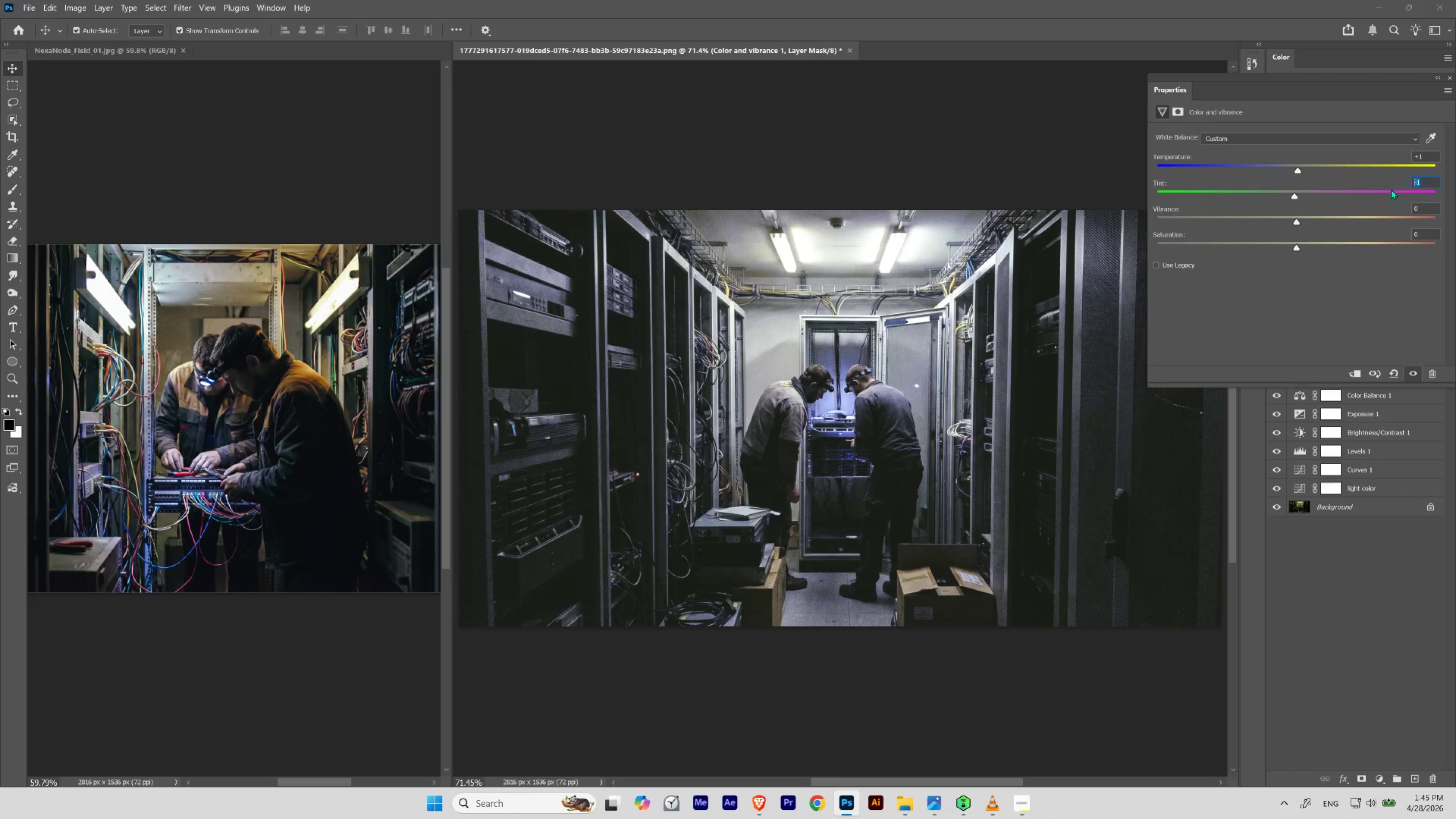 
key(Numpad0)
 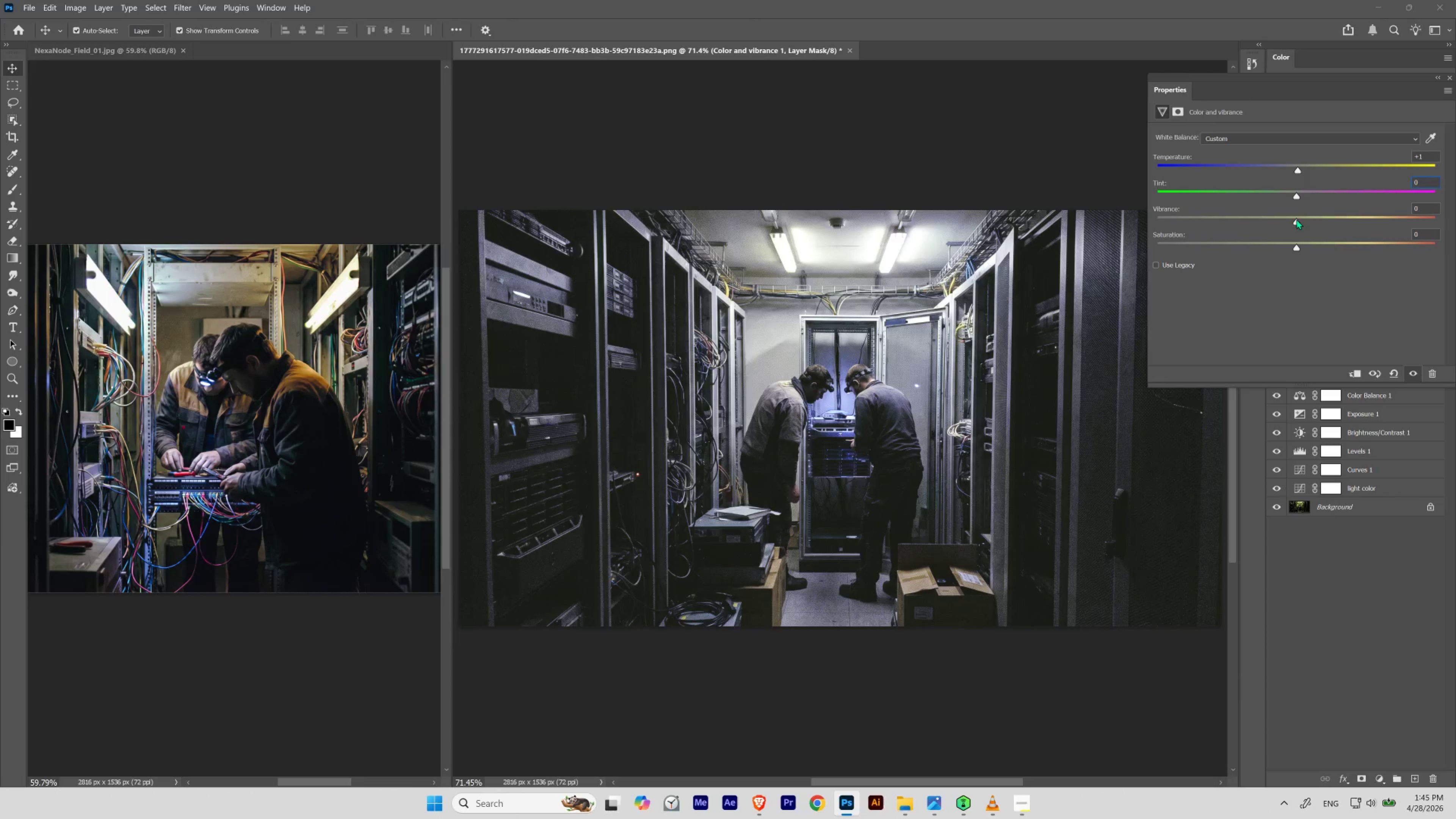 
left_click_drag(start_coordinate=[1297, 221], to_coordinate=[1309, 225])
 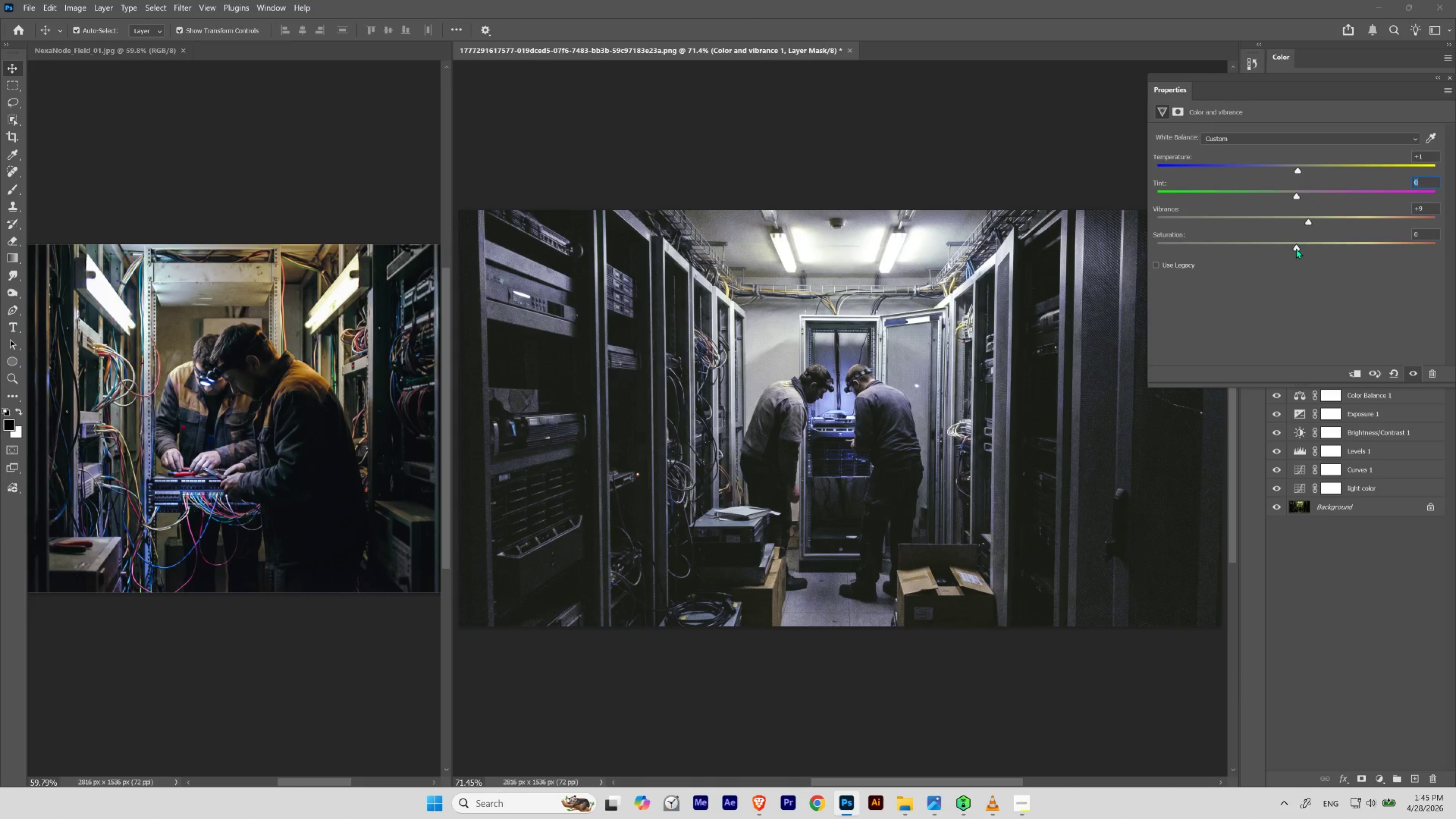 
left_click_drag(start_coordinate=[1296, 248], to_coordinate=[1305, 246])
 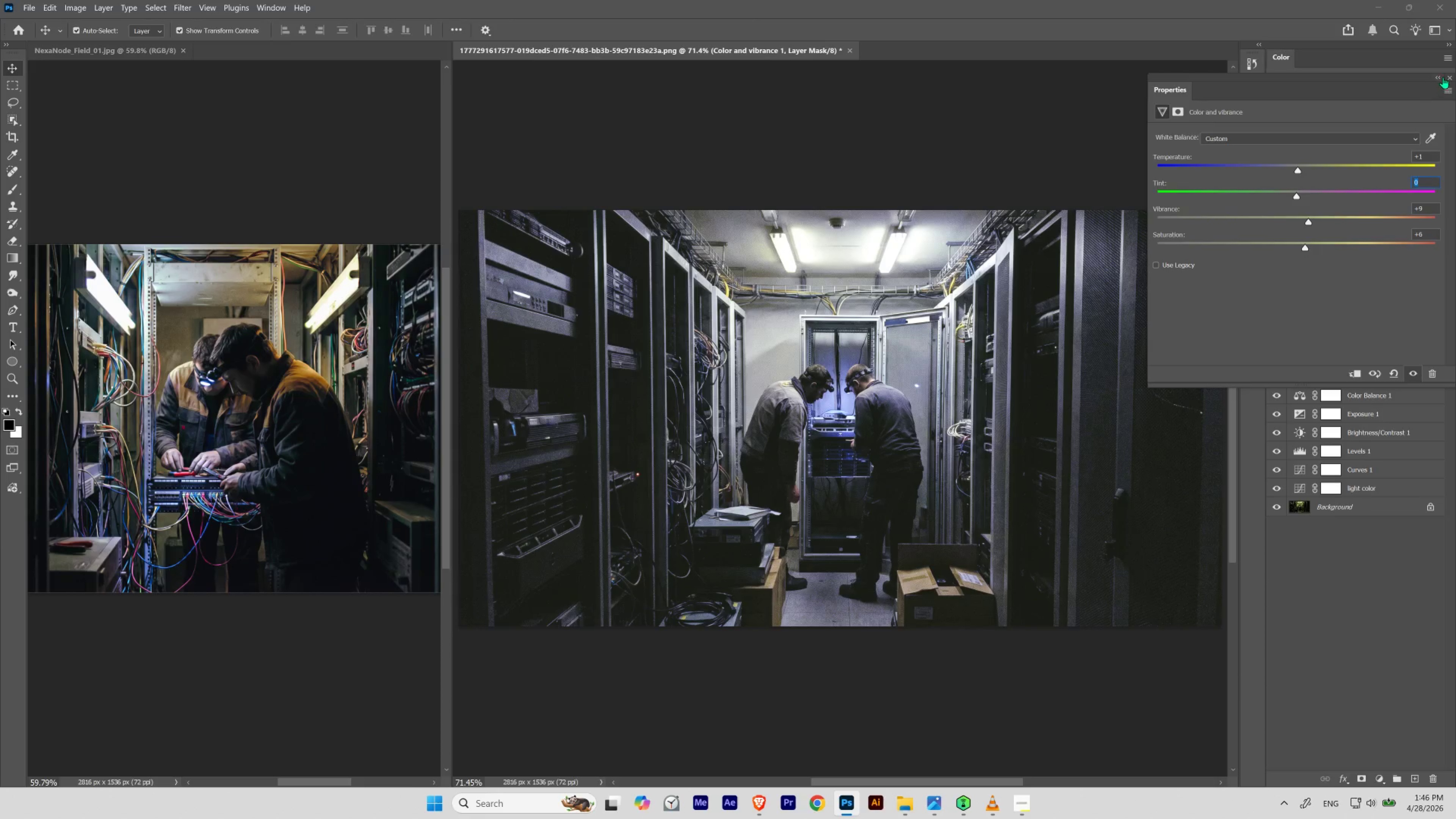 
left_click([1449, 77])
 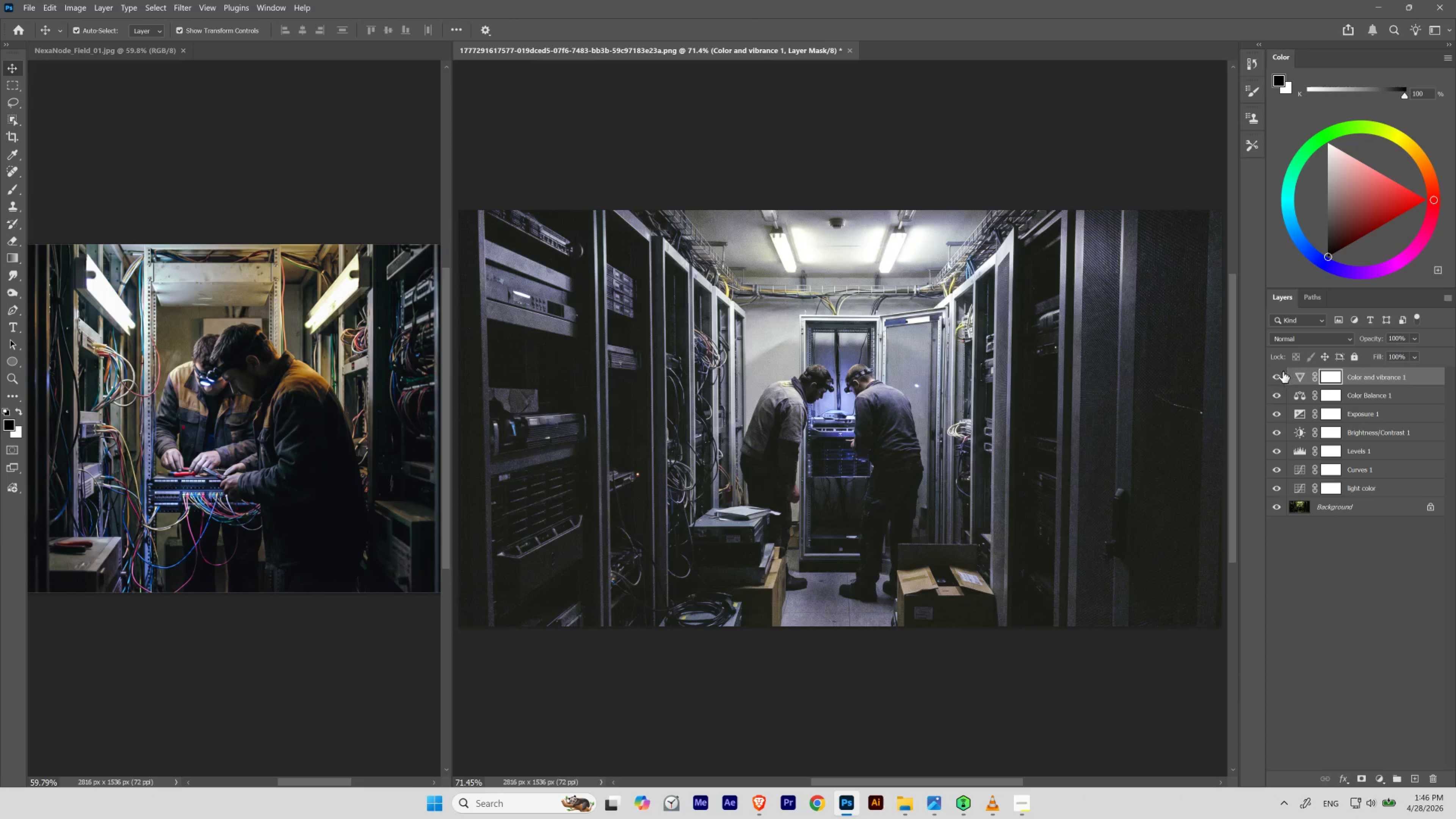 
left_click([1279, 375])
 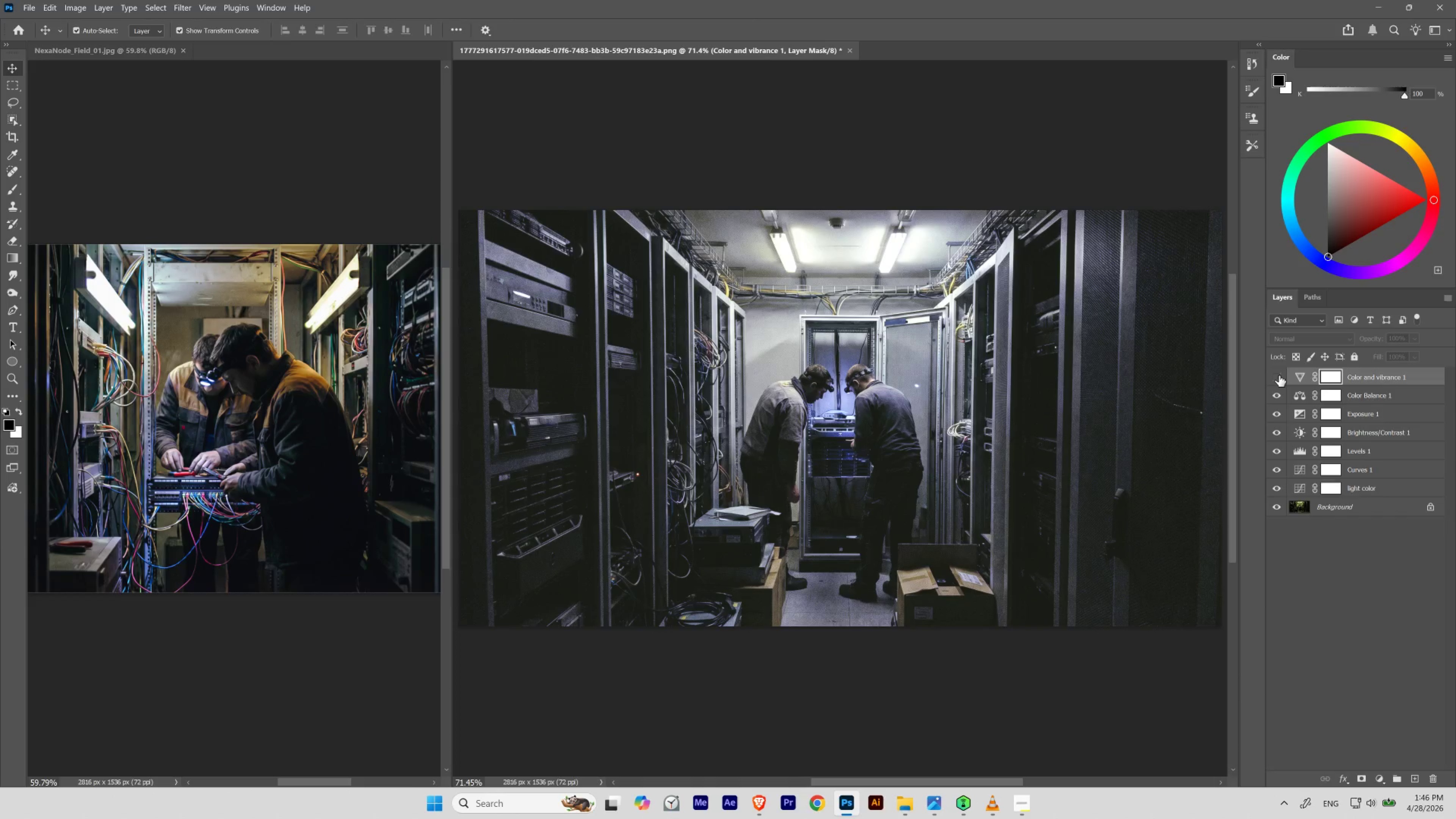 
left_click([1279, 375])
 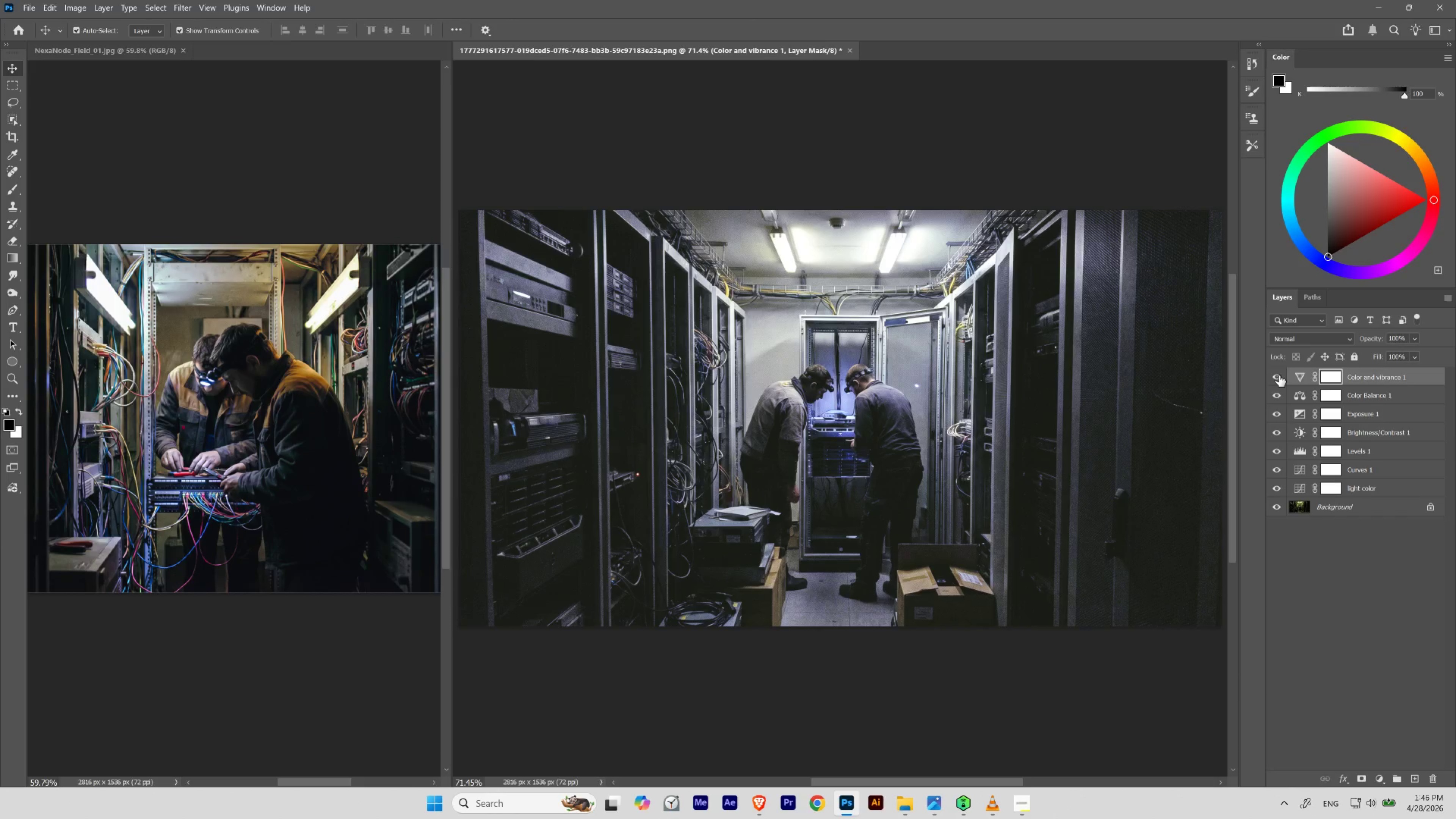 
left_click([1279, 375])
 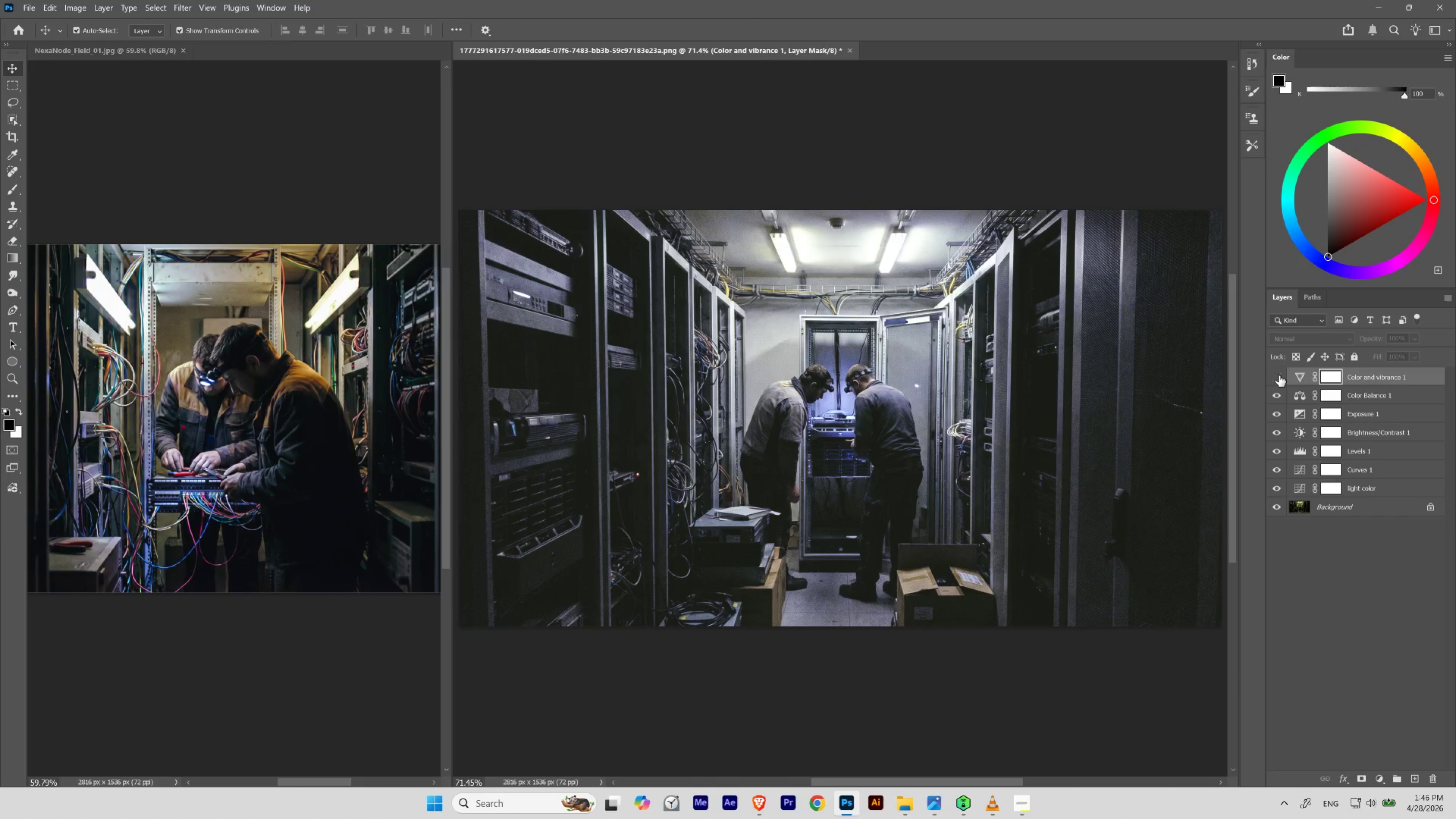 
left_click([1279, 375])
 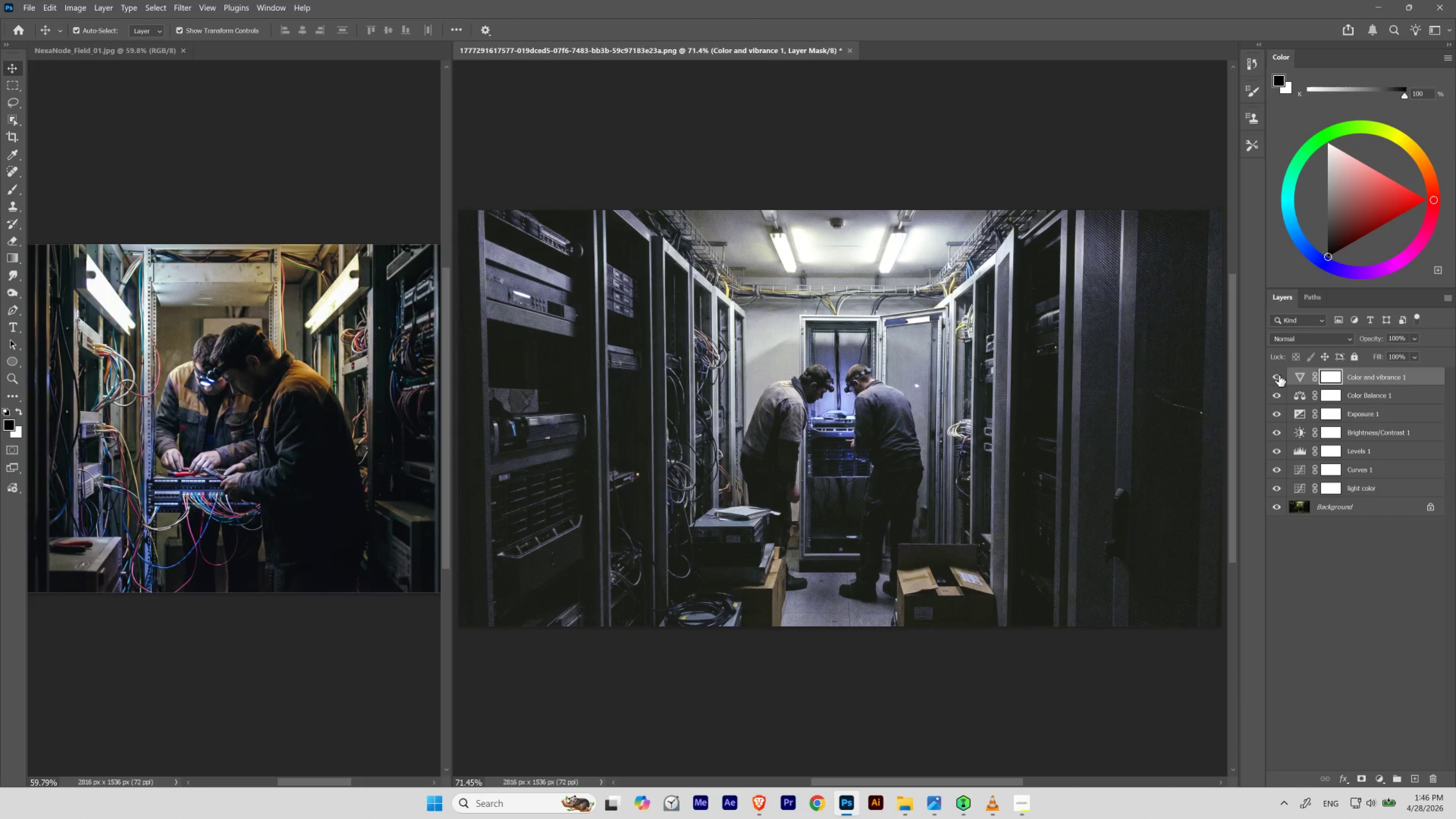 
left_click([1279, 375])
 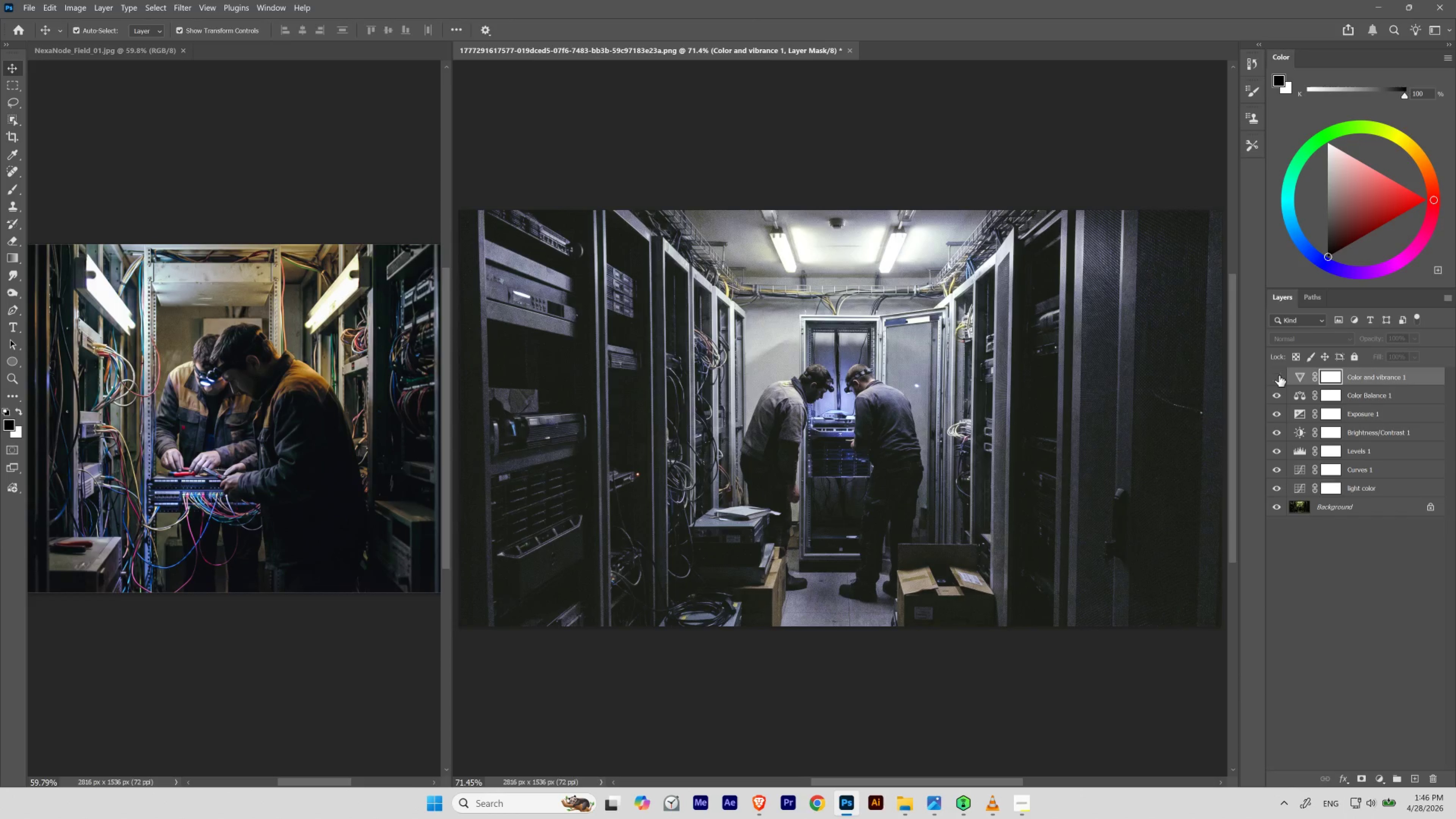 
left_click([1279, 375])
 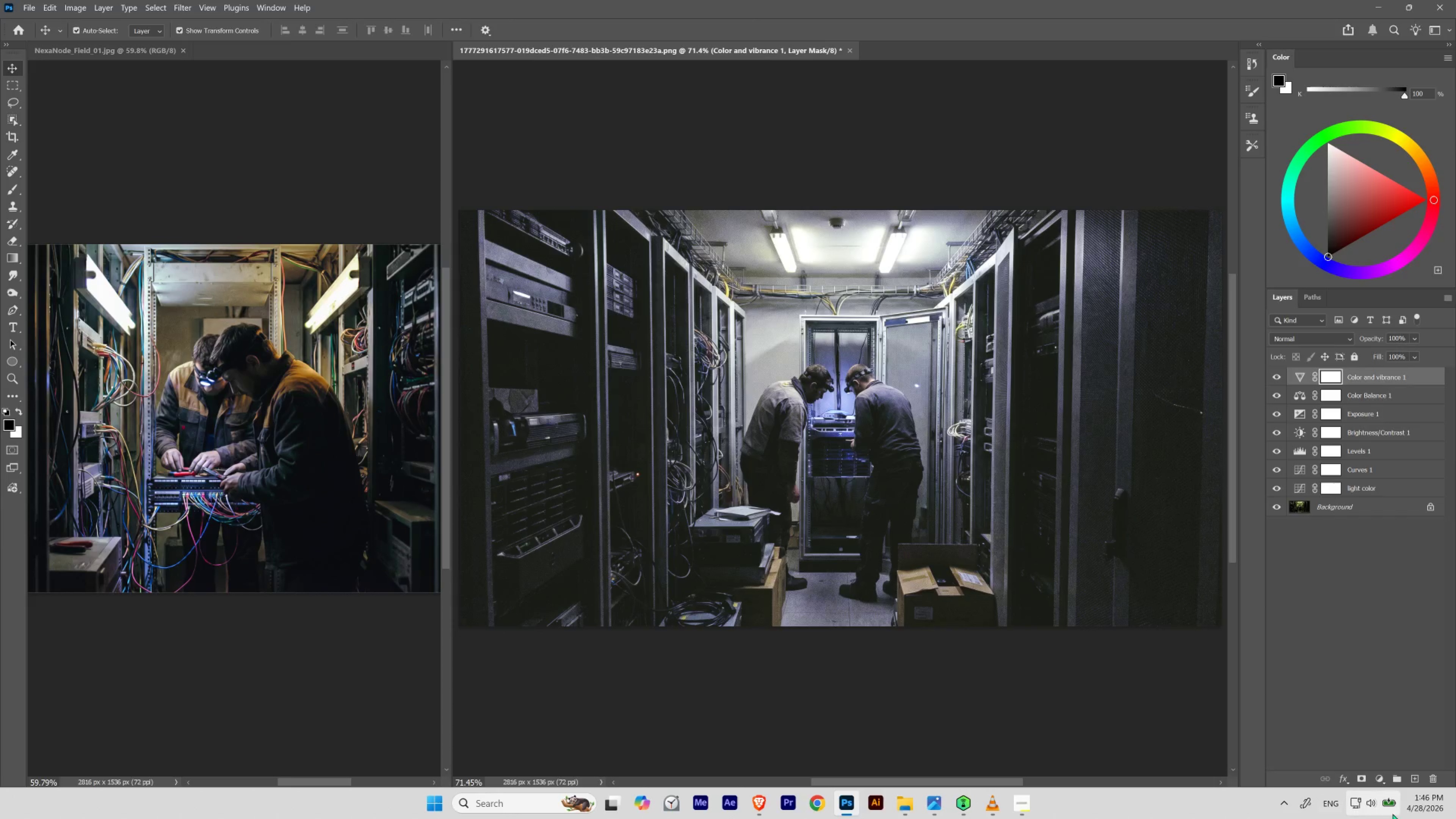 
left_click([1378, 781])
 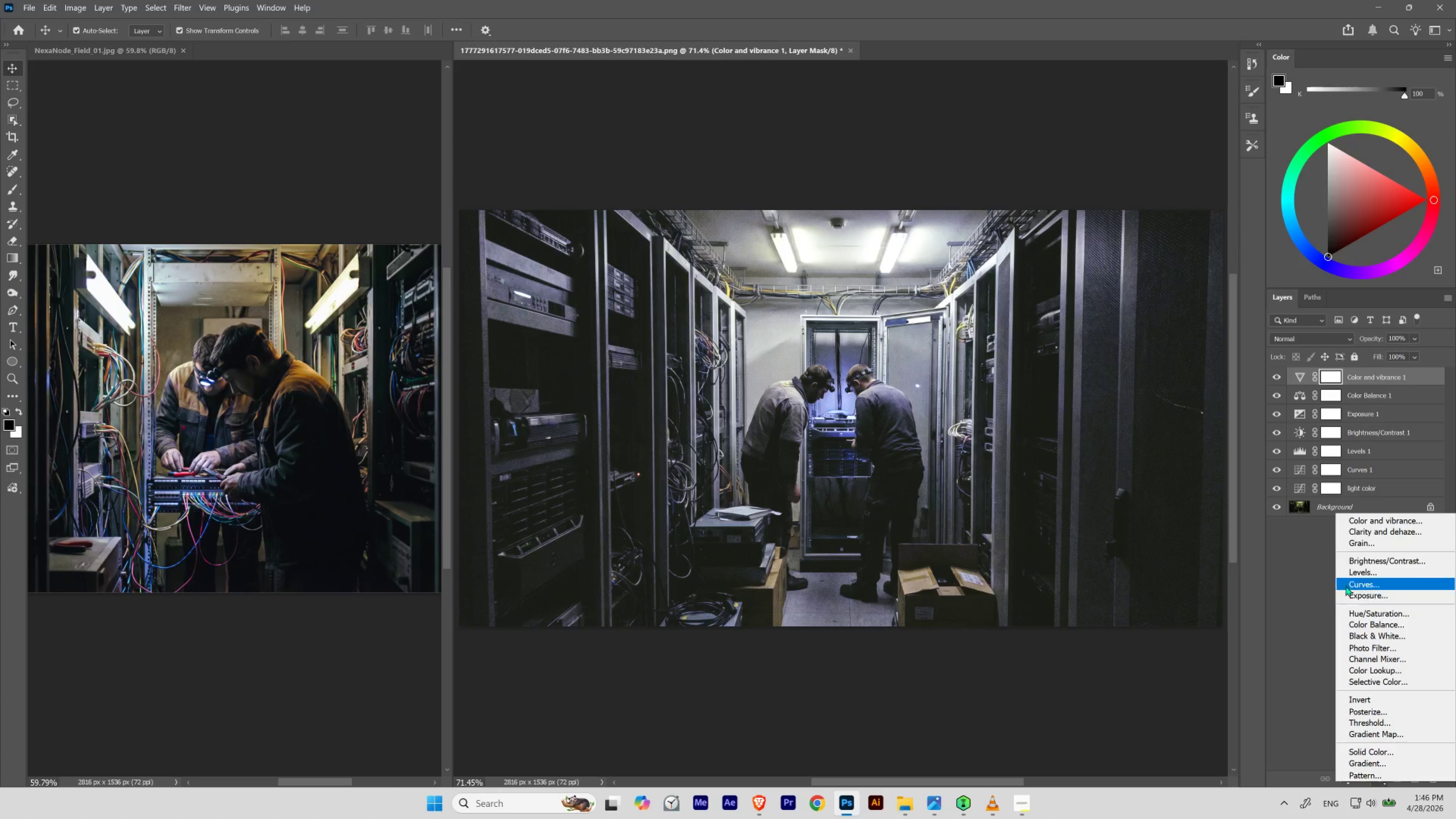 
left_click([1354, 536])
 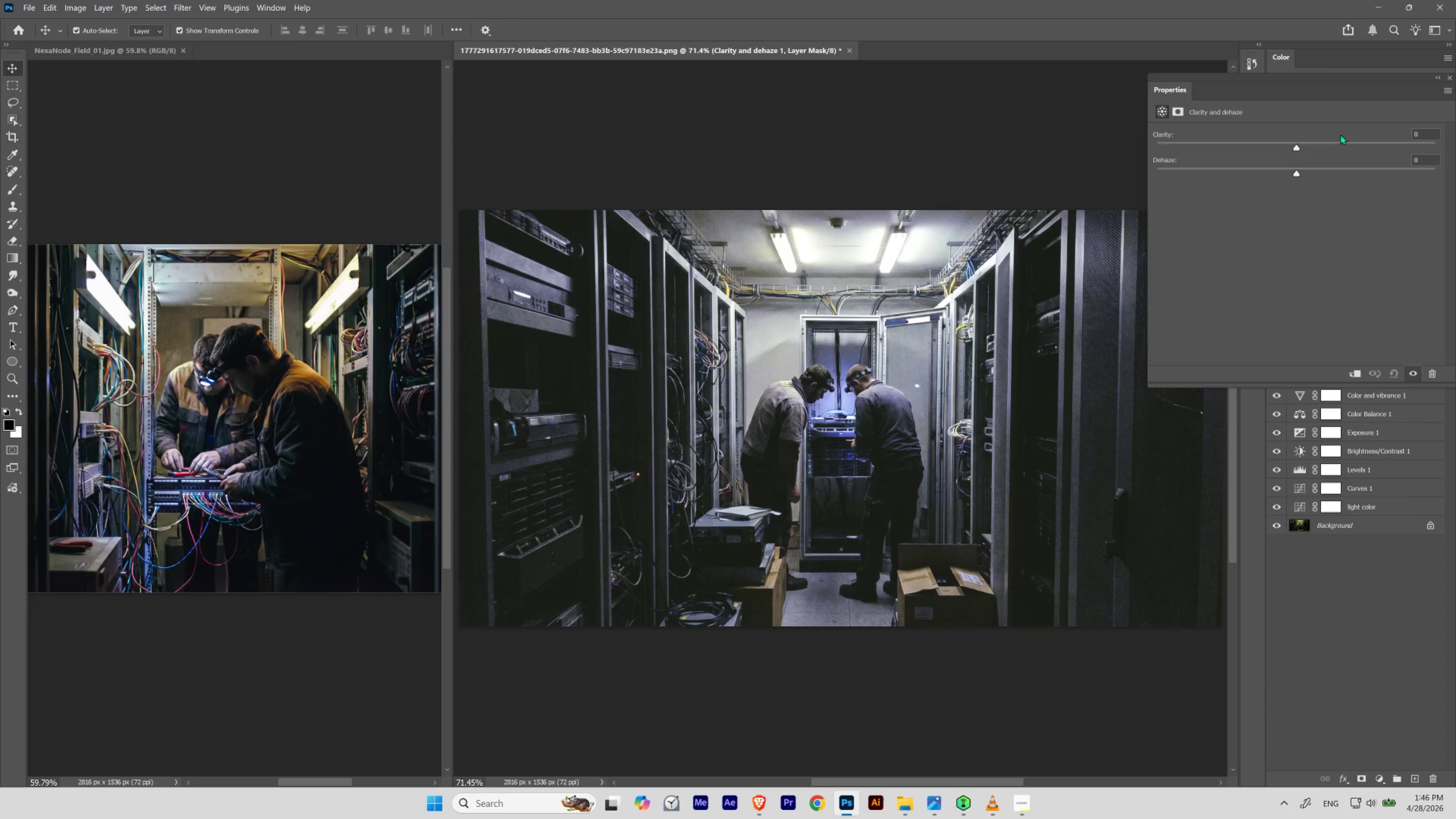 
left_click([1450, 76])
 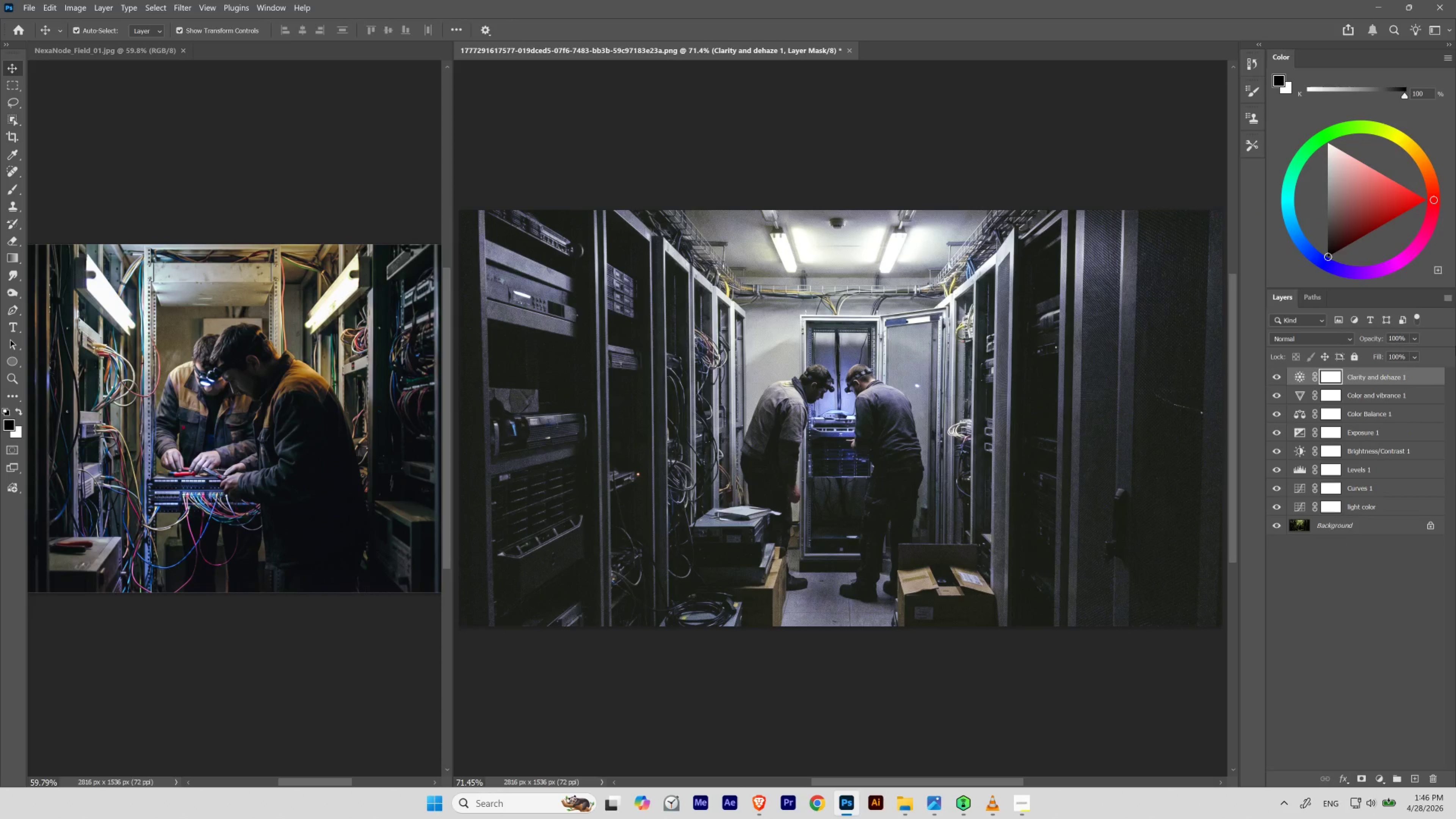 
key(Control+Z)
 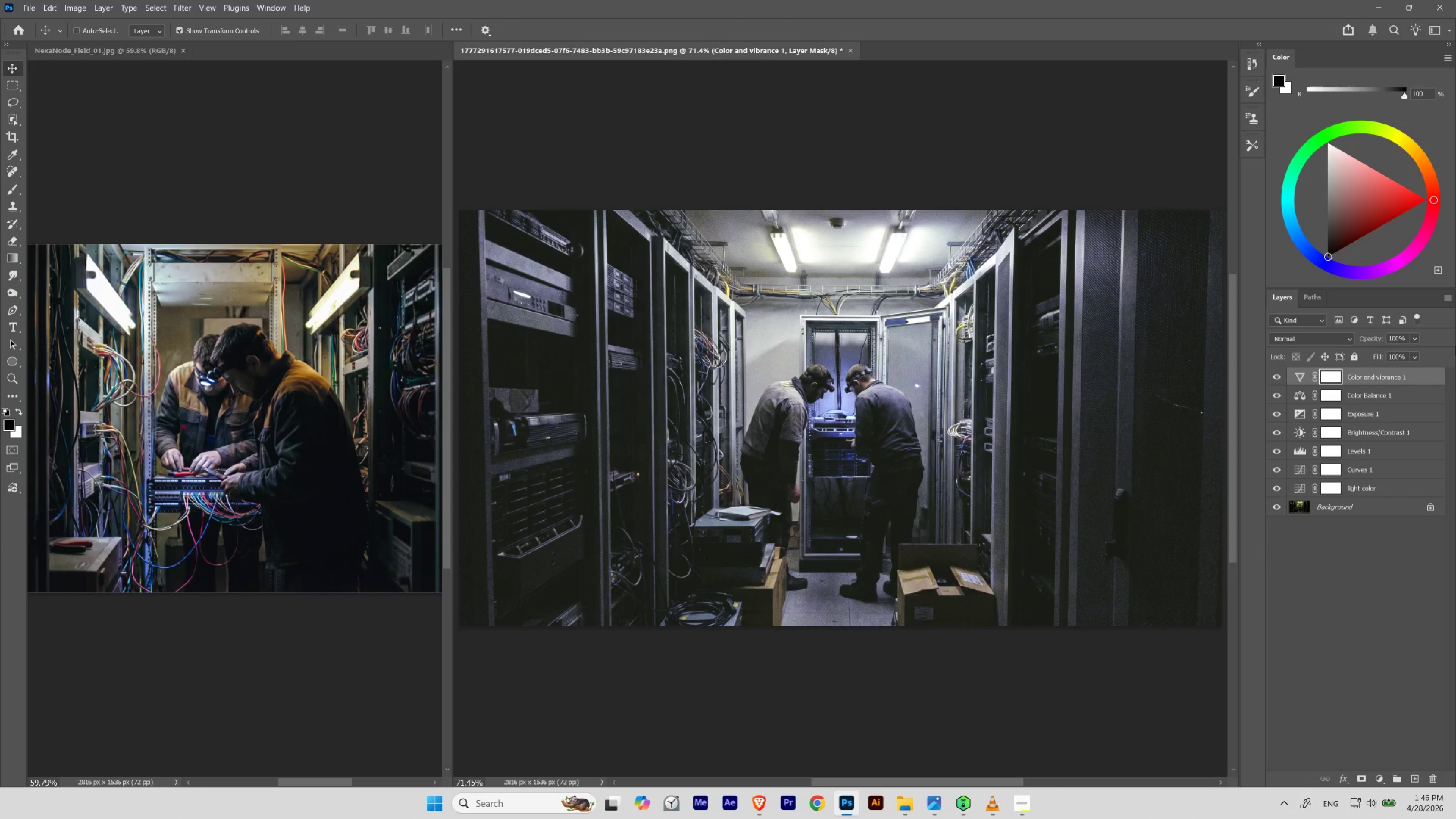 
key(Control+Z)
 